 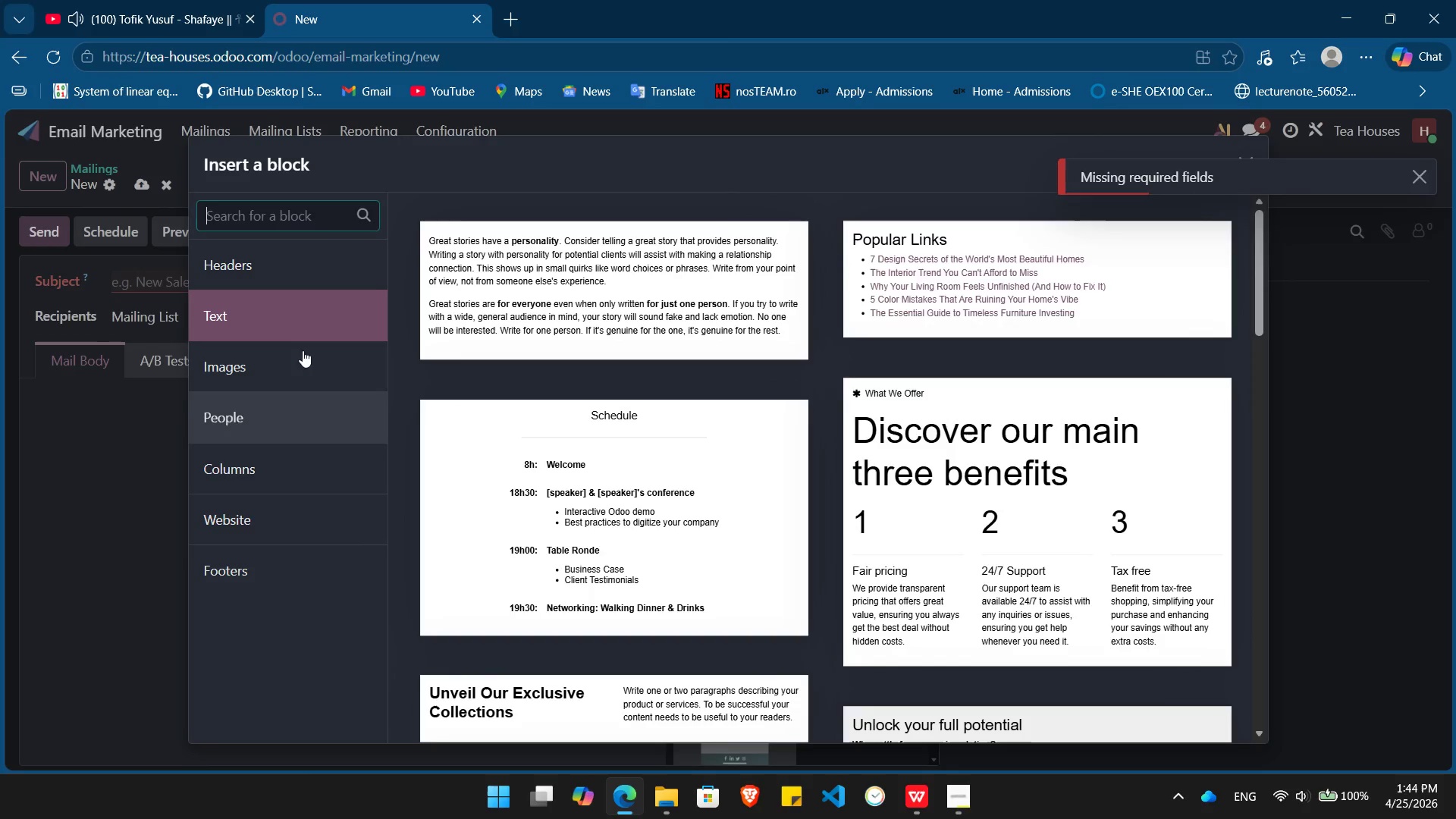 
left_click([559, 308])
 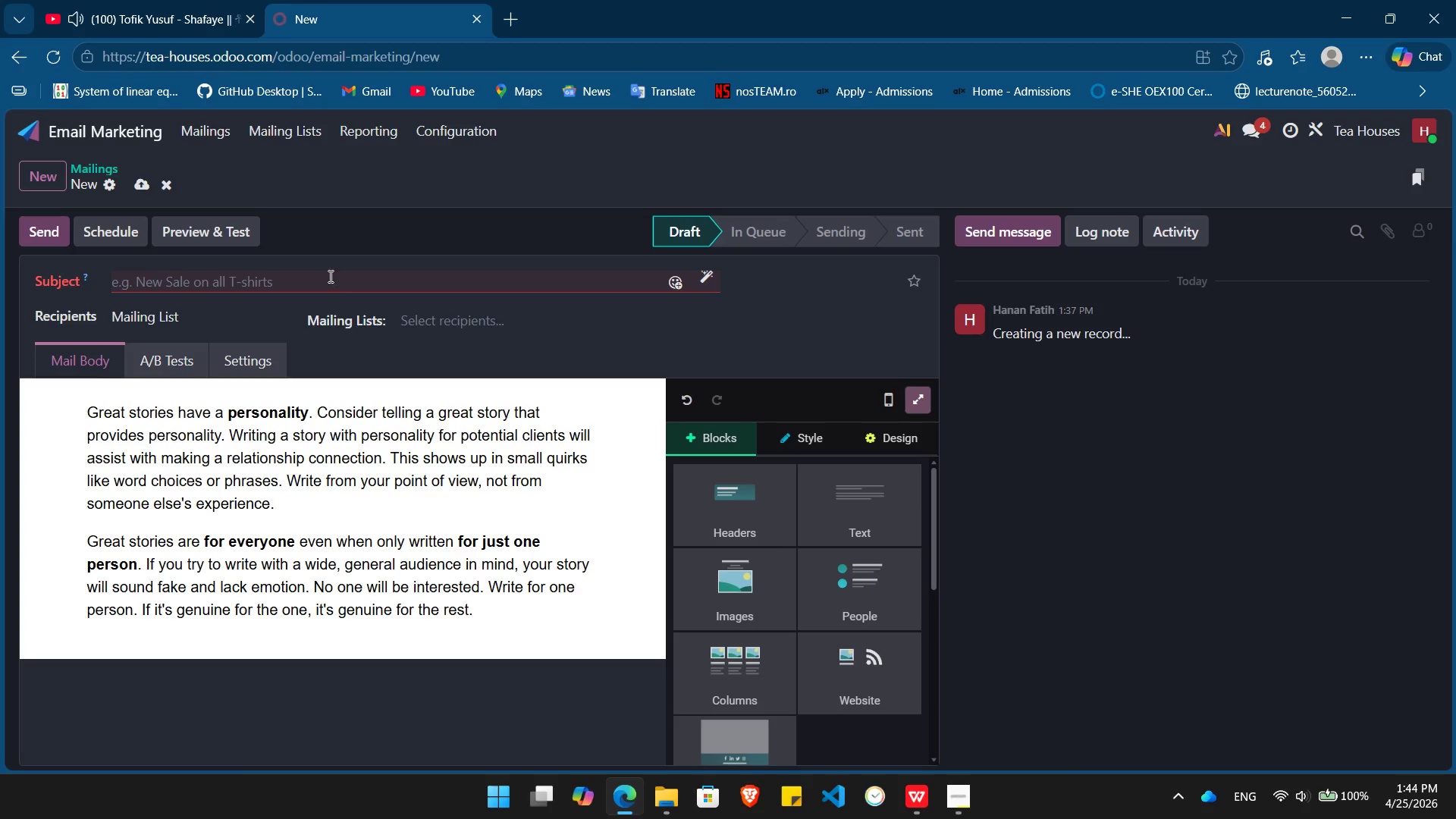 
left_click([329, 276])
 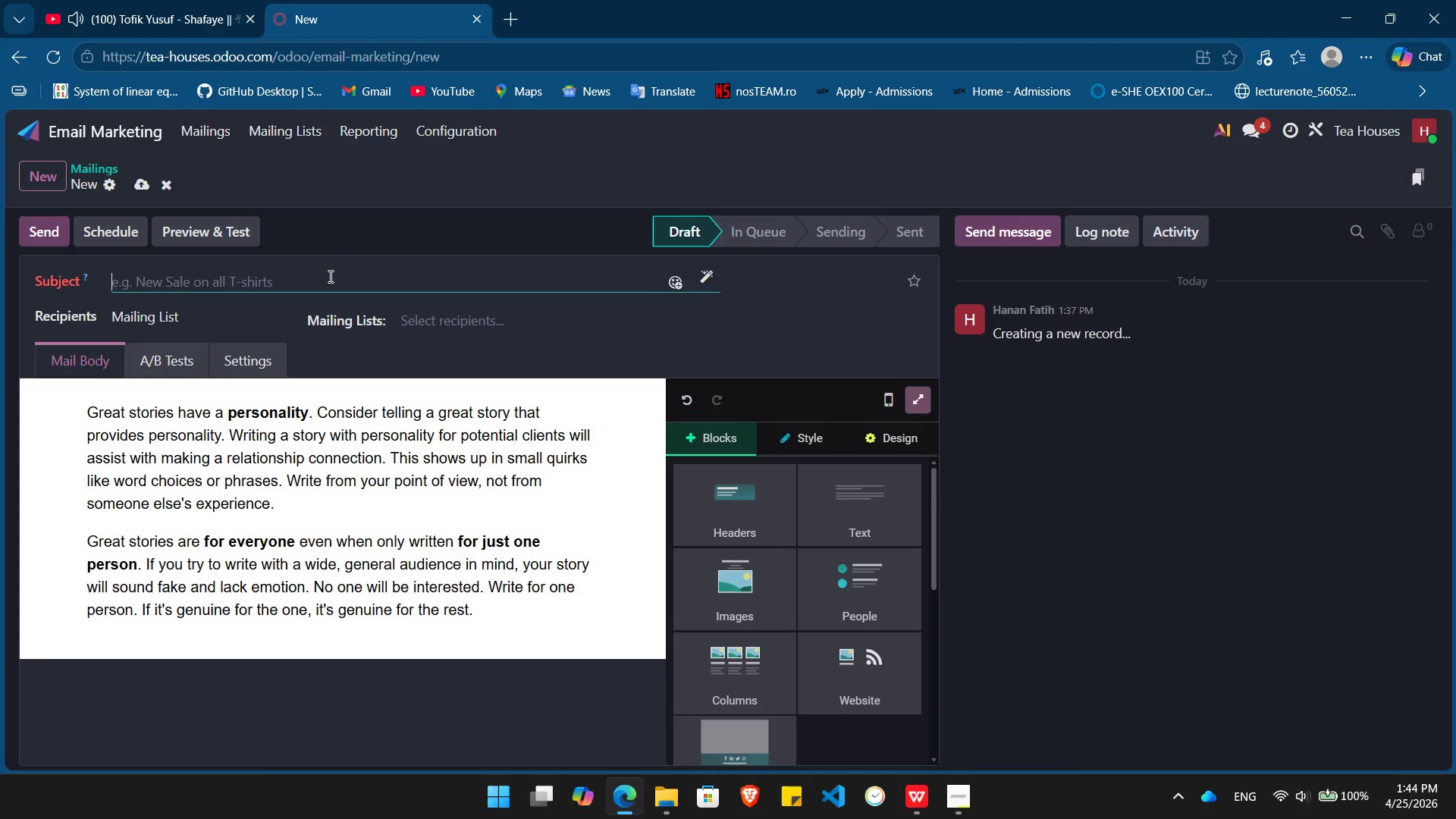 
wait(9.42)
 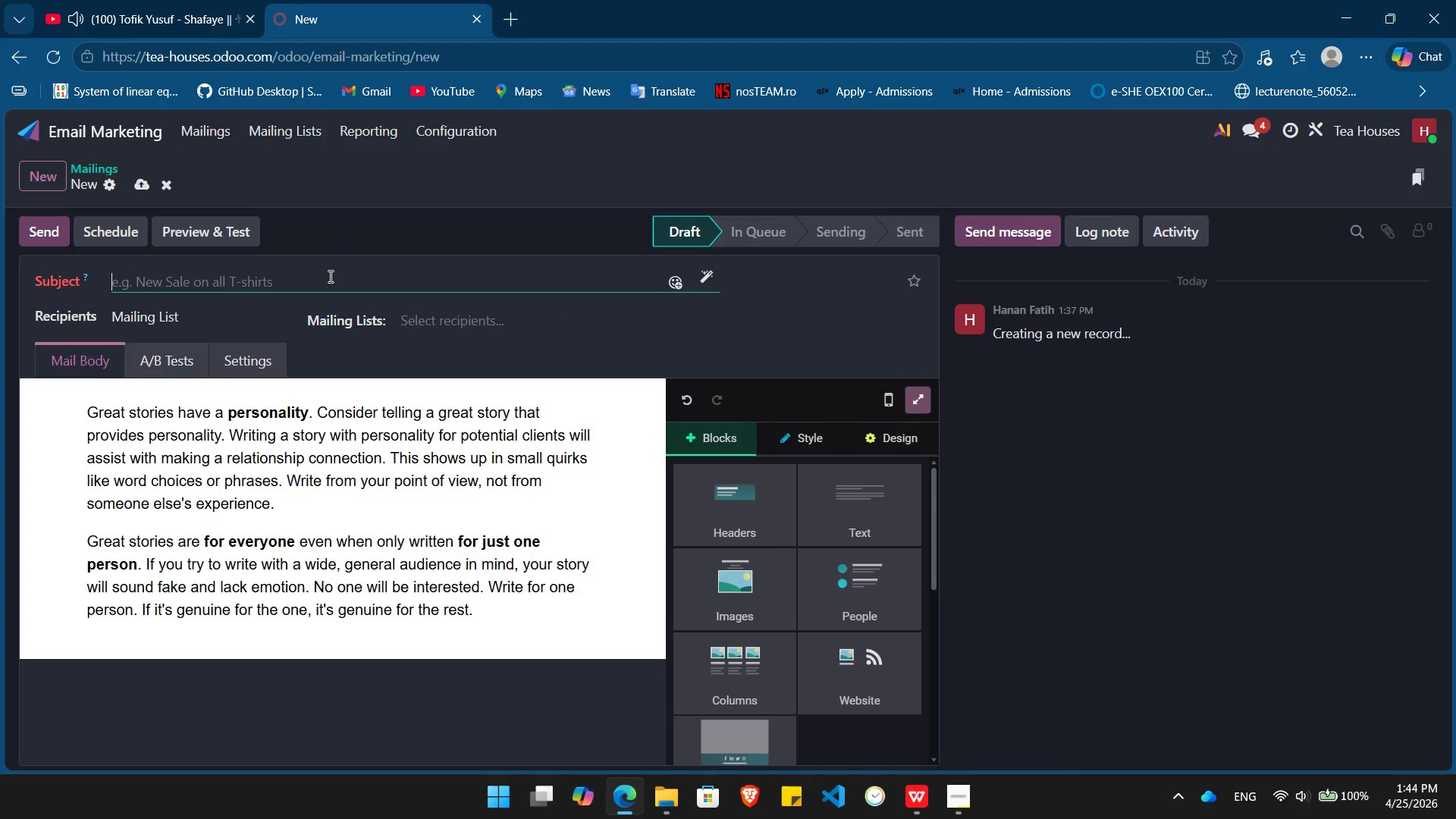 
type(8 w)
key(Backspace)
type(Weeks. Zero Excuses. The V-Hero Challenge.)
 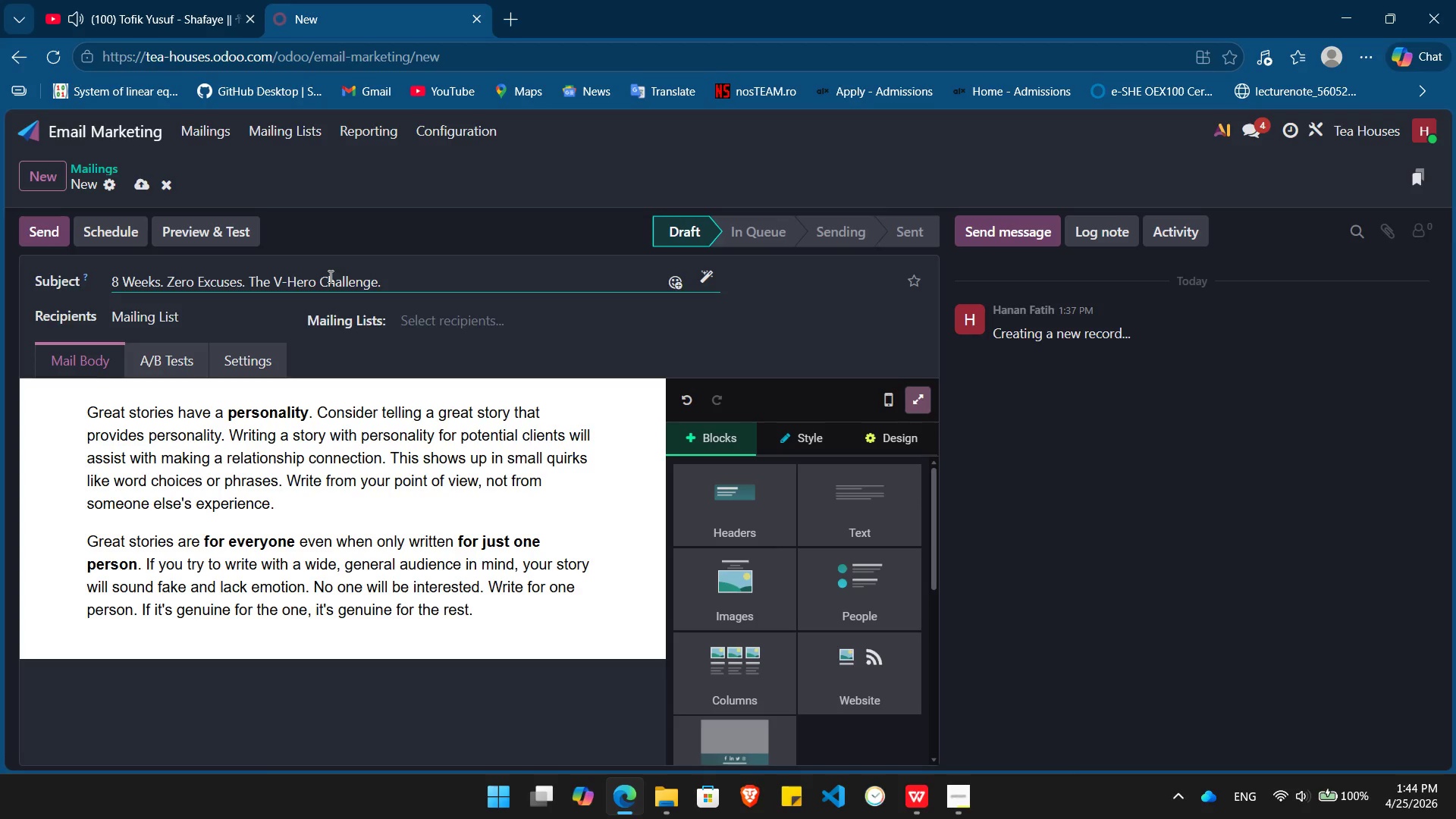 
wait(12.12)
 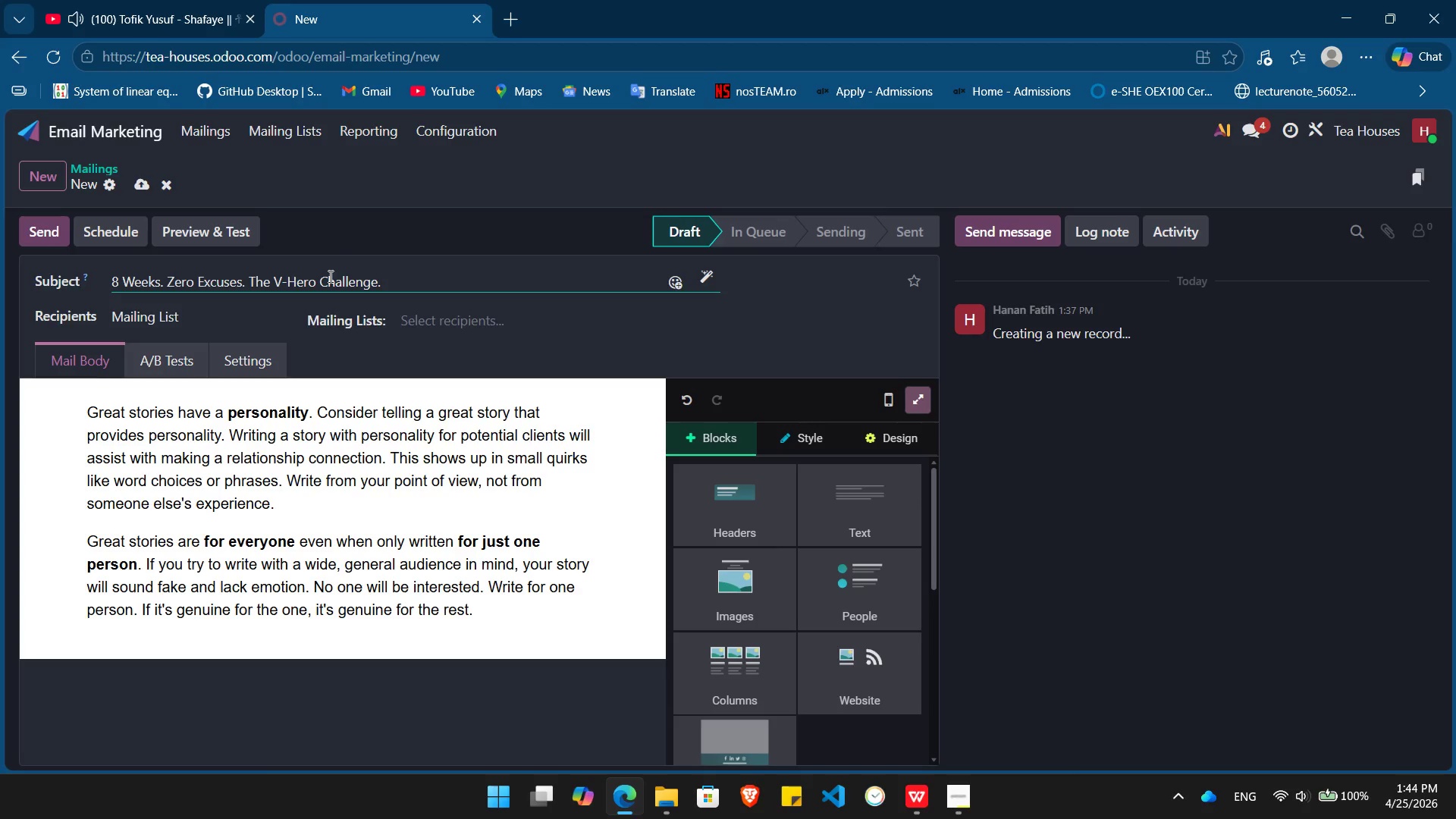 
left_click([500, 319])
 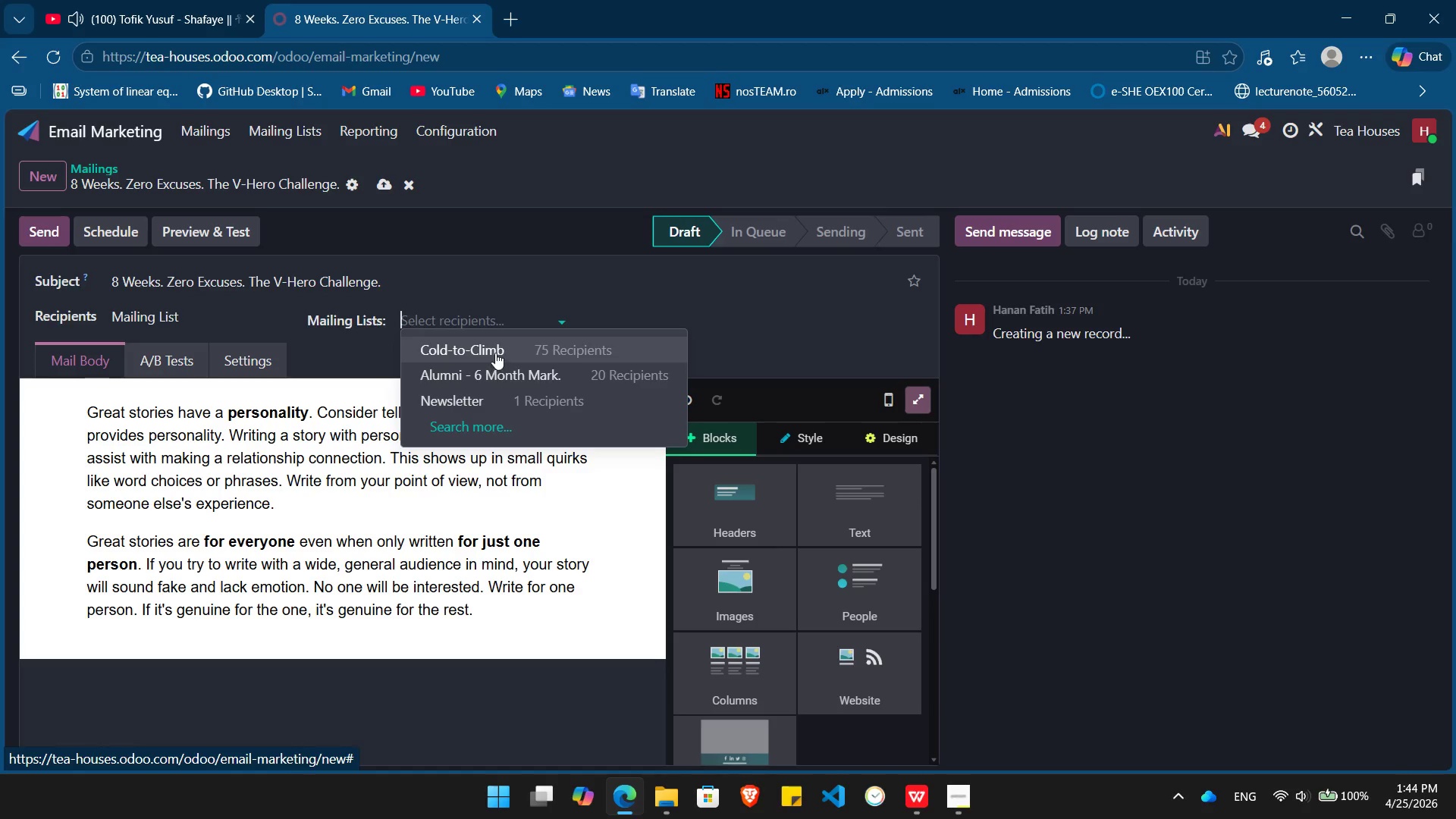 
left_click([495, 353])
 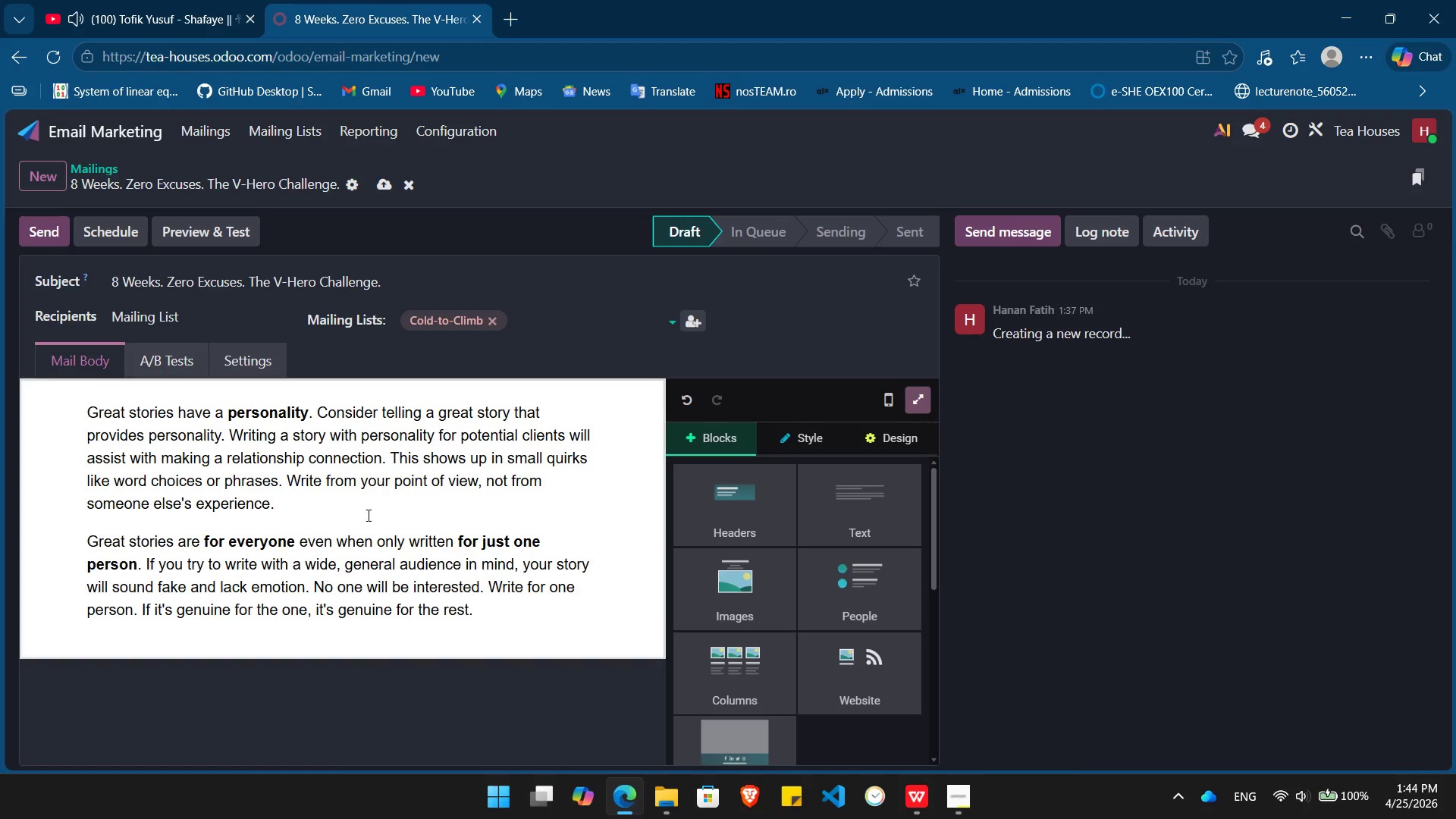 
left_click([367, 515])
 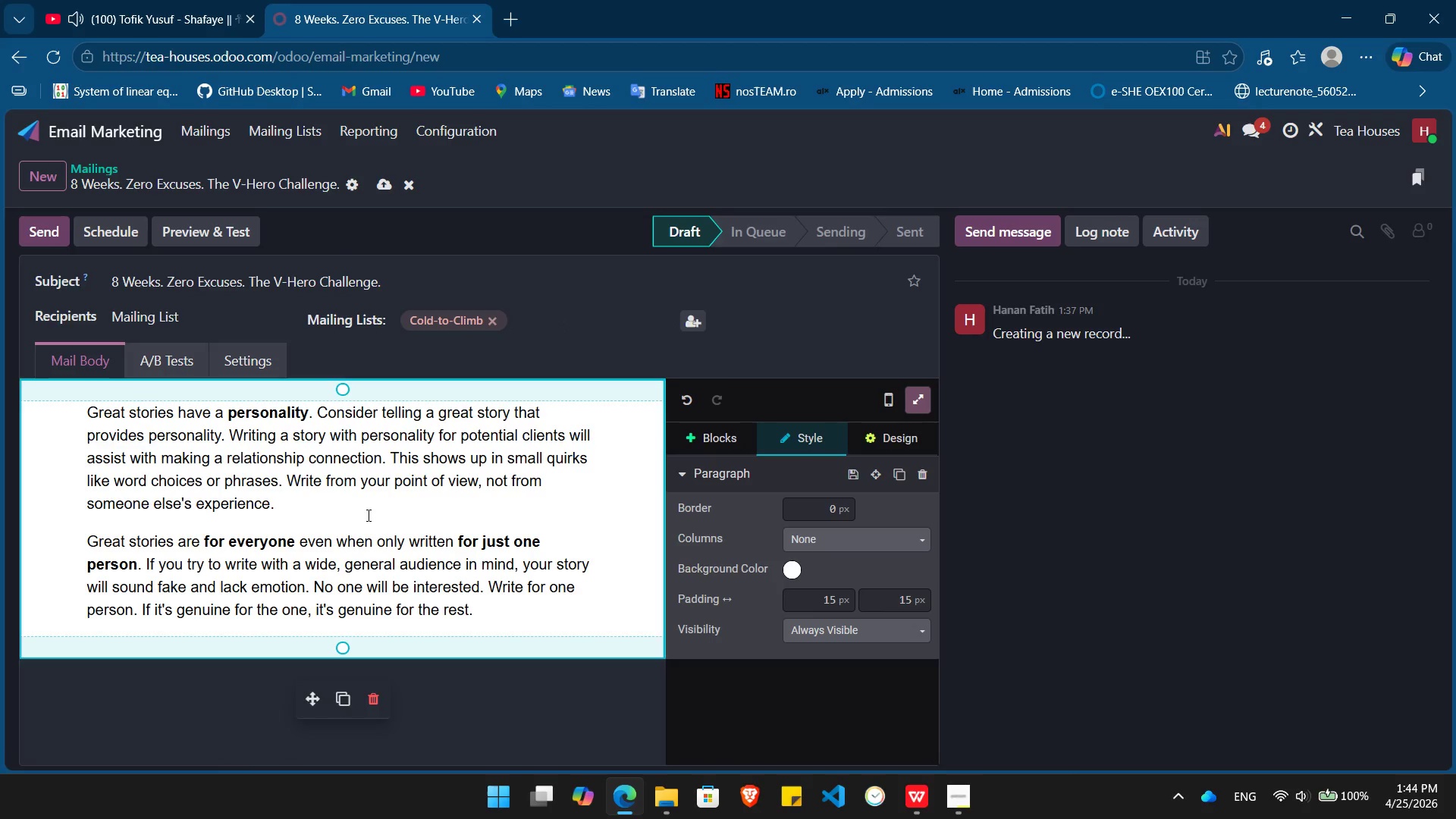 
key(Control+A)
 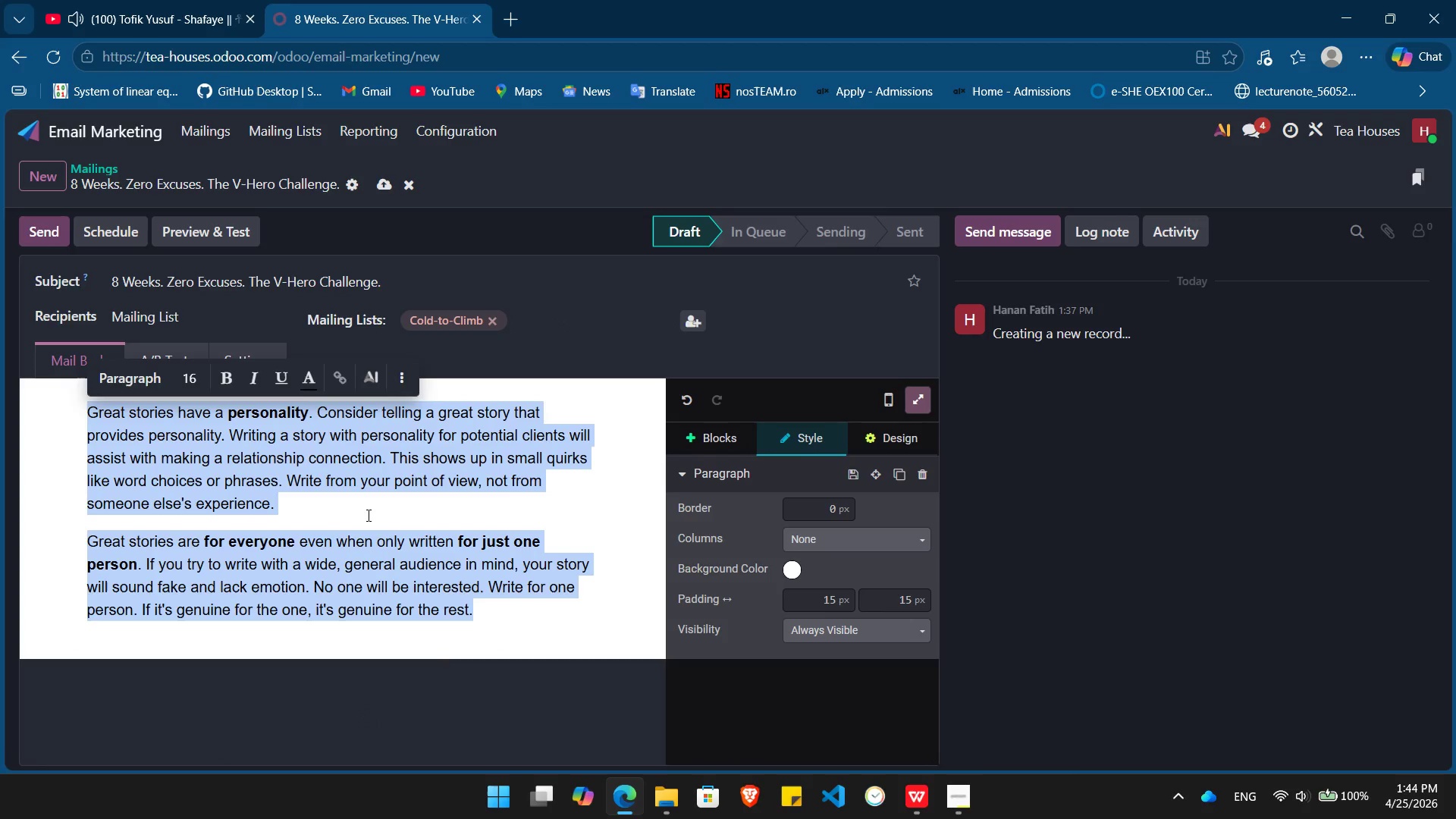 
key(Backspace)
 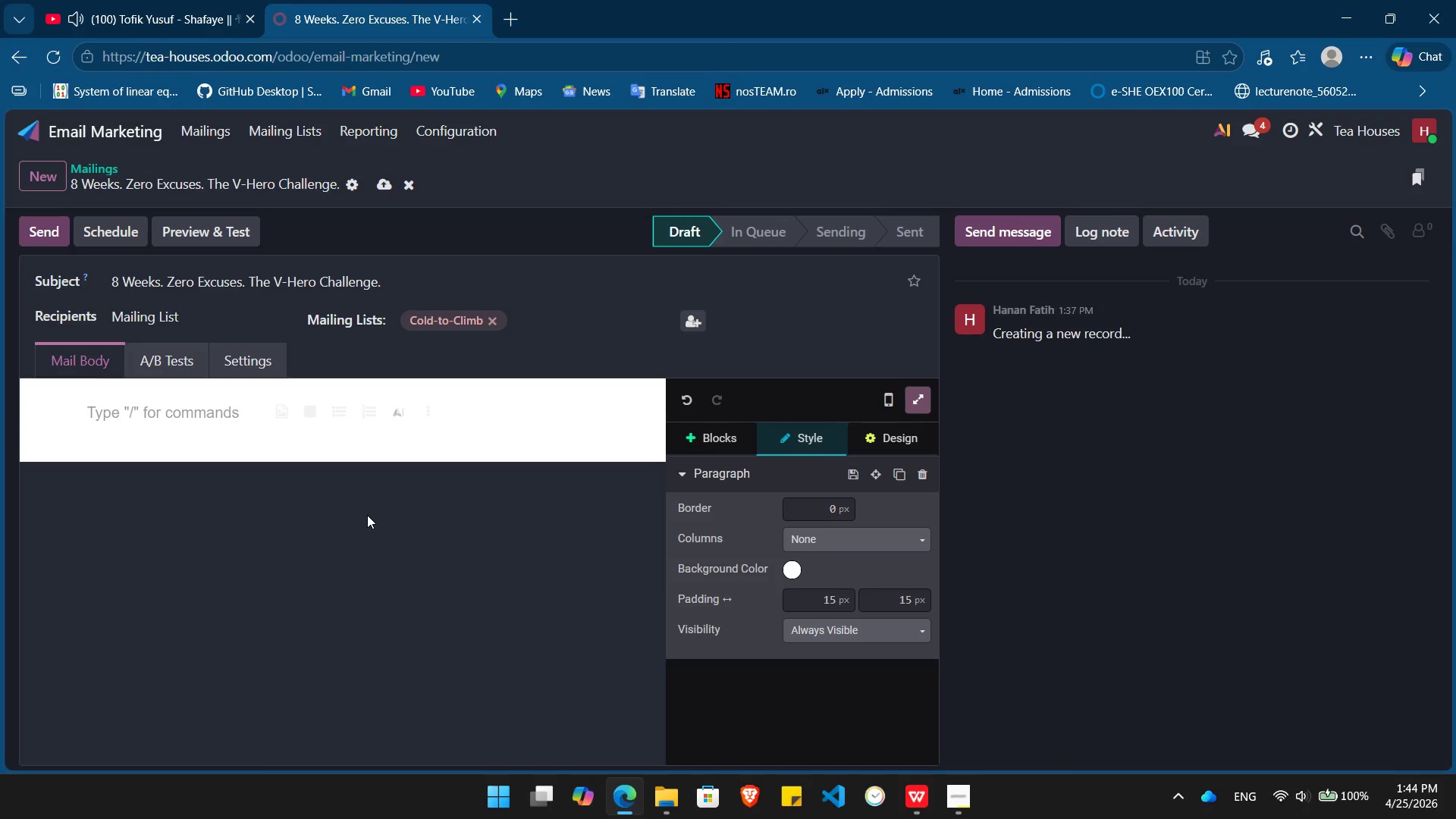 
wait(5.36)
 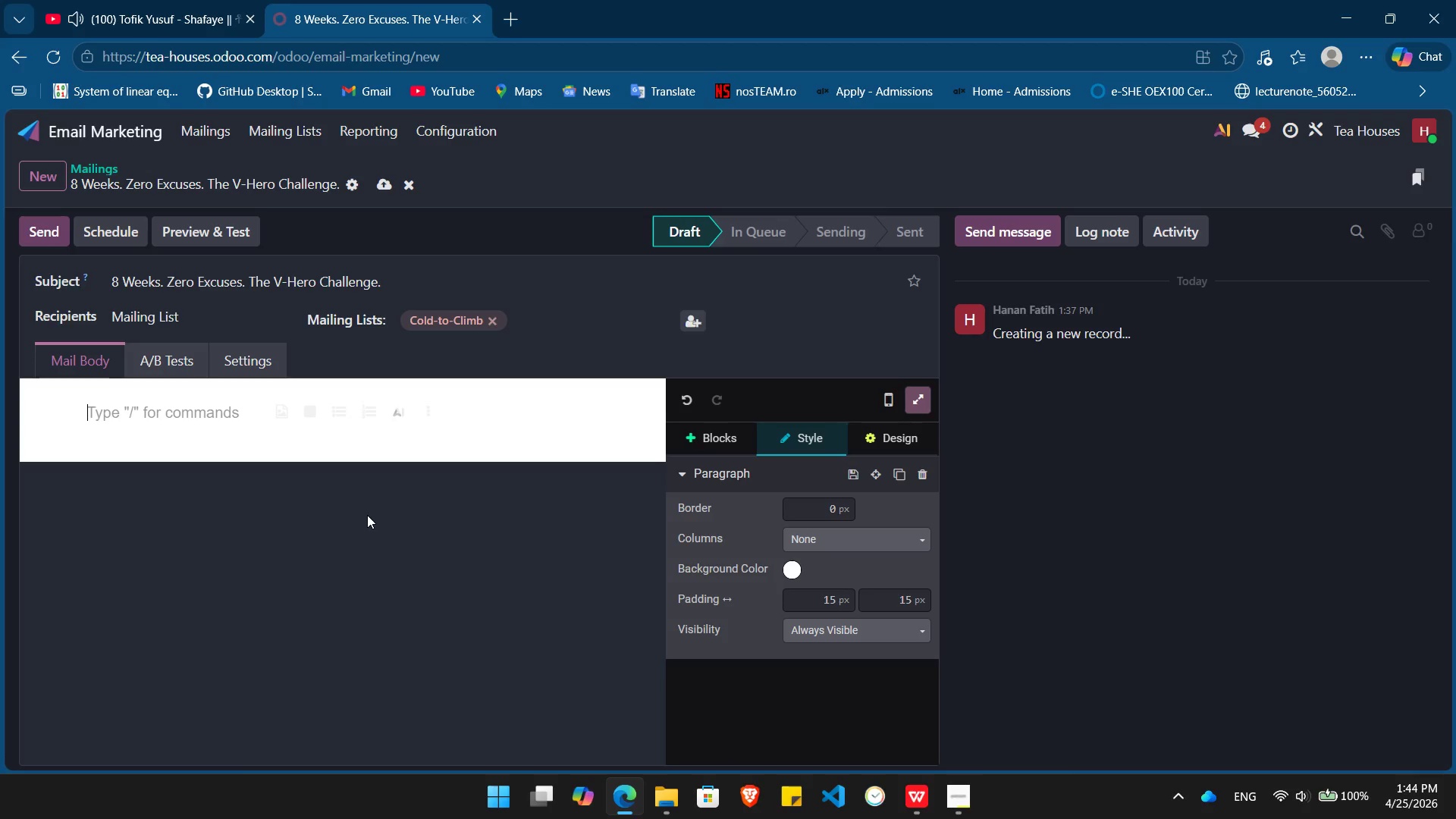 
type(The summit is calli)
key(Tab)
key(Backspace)
key(Backspace)
key(Backspace)
key(Backspace)
type(.)
 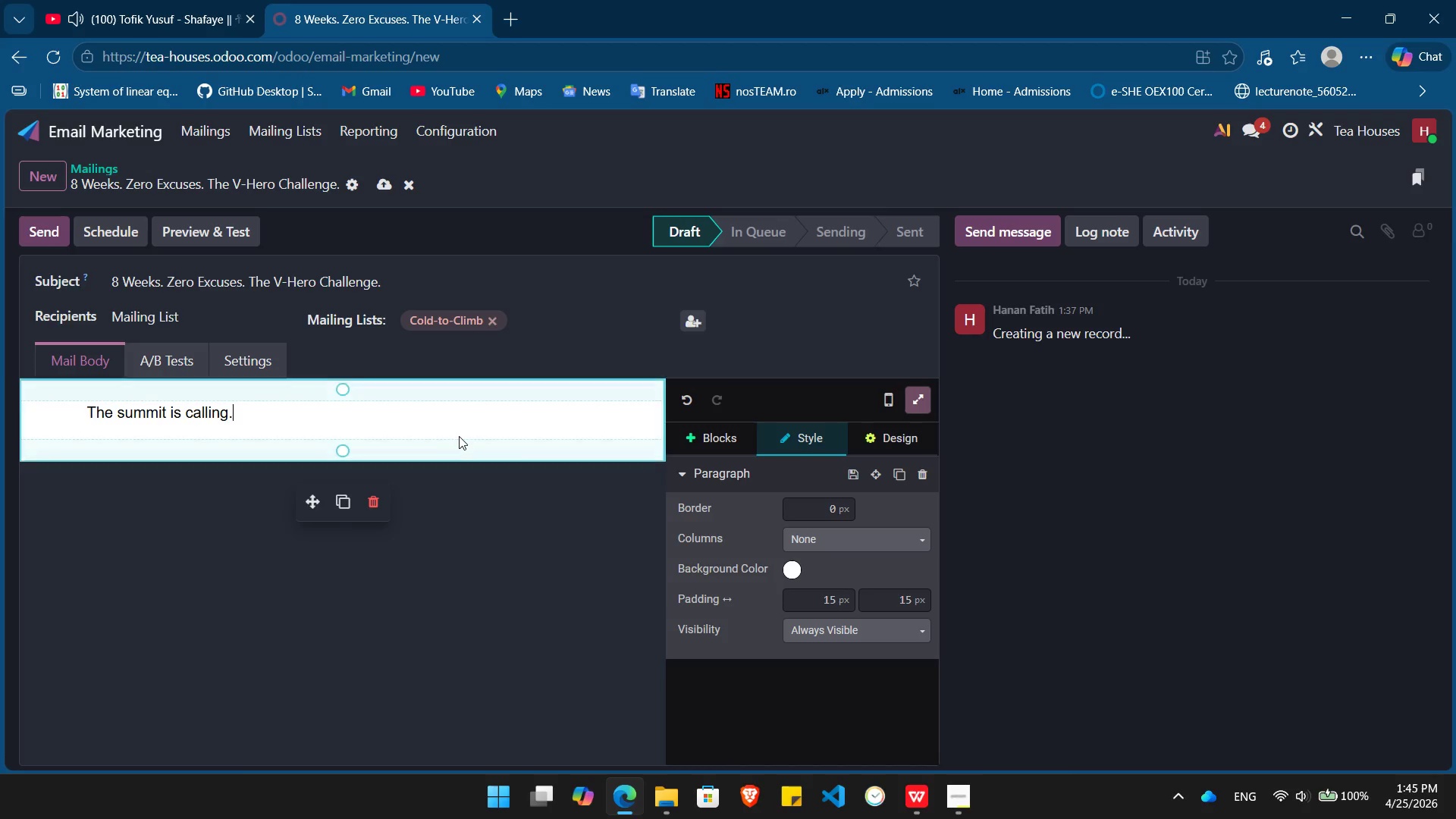 
left_click([452, 415])
 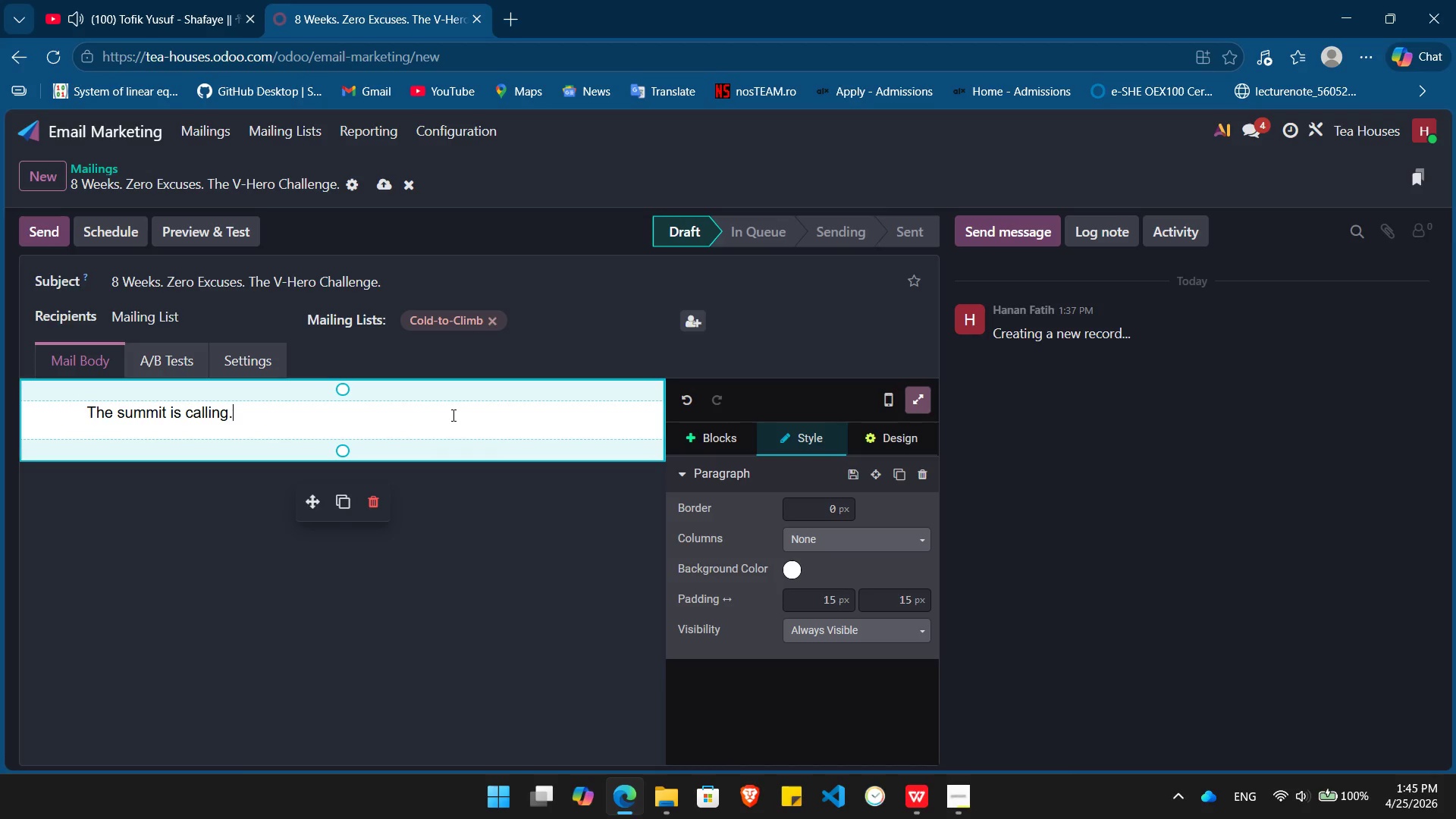 
key(Enter)
 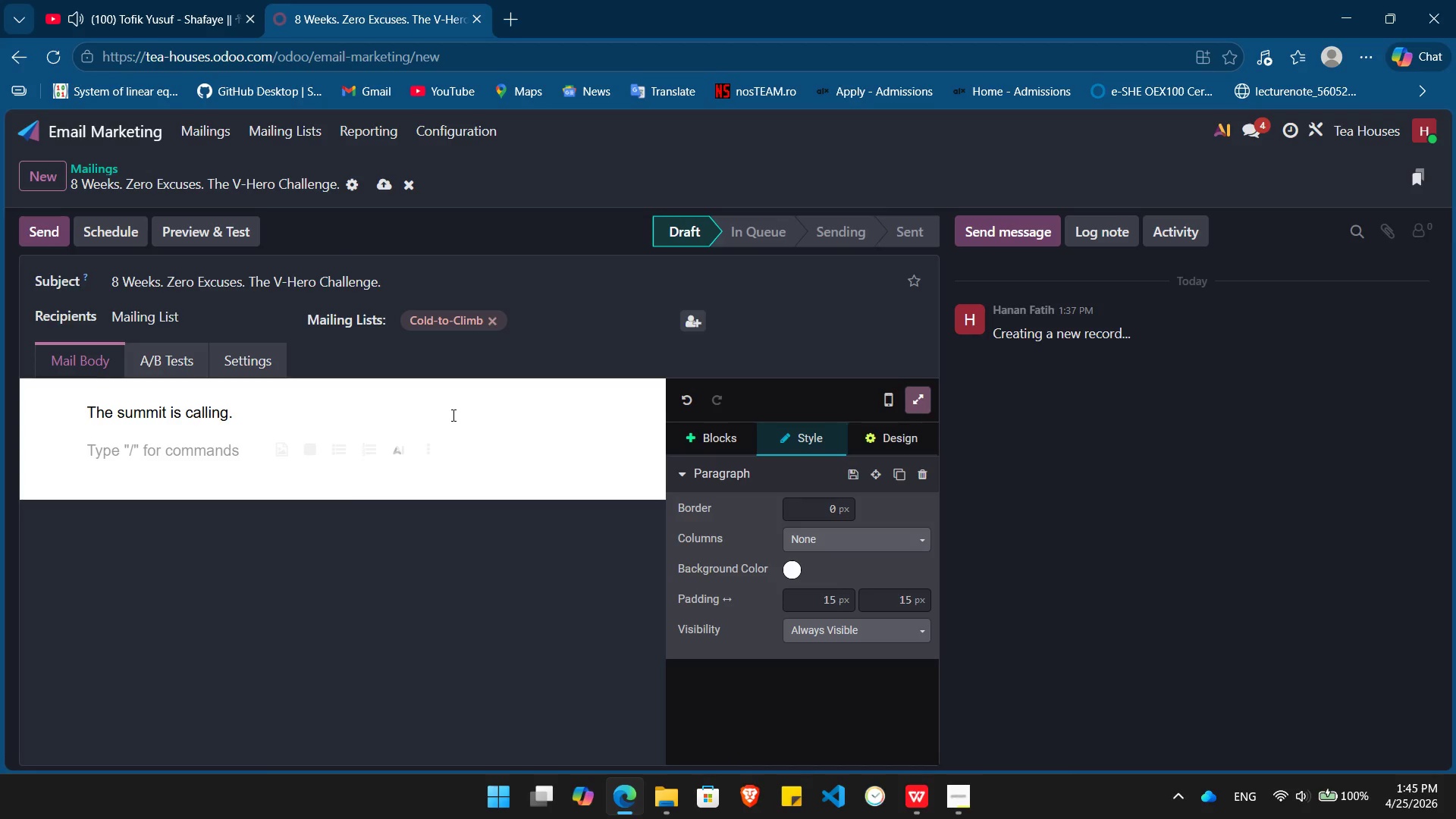 
wait(6.44)
 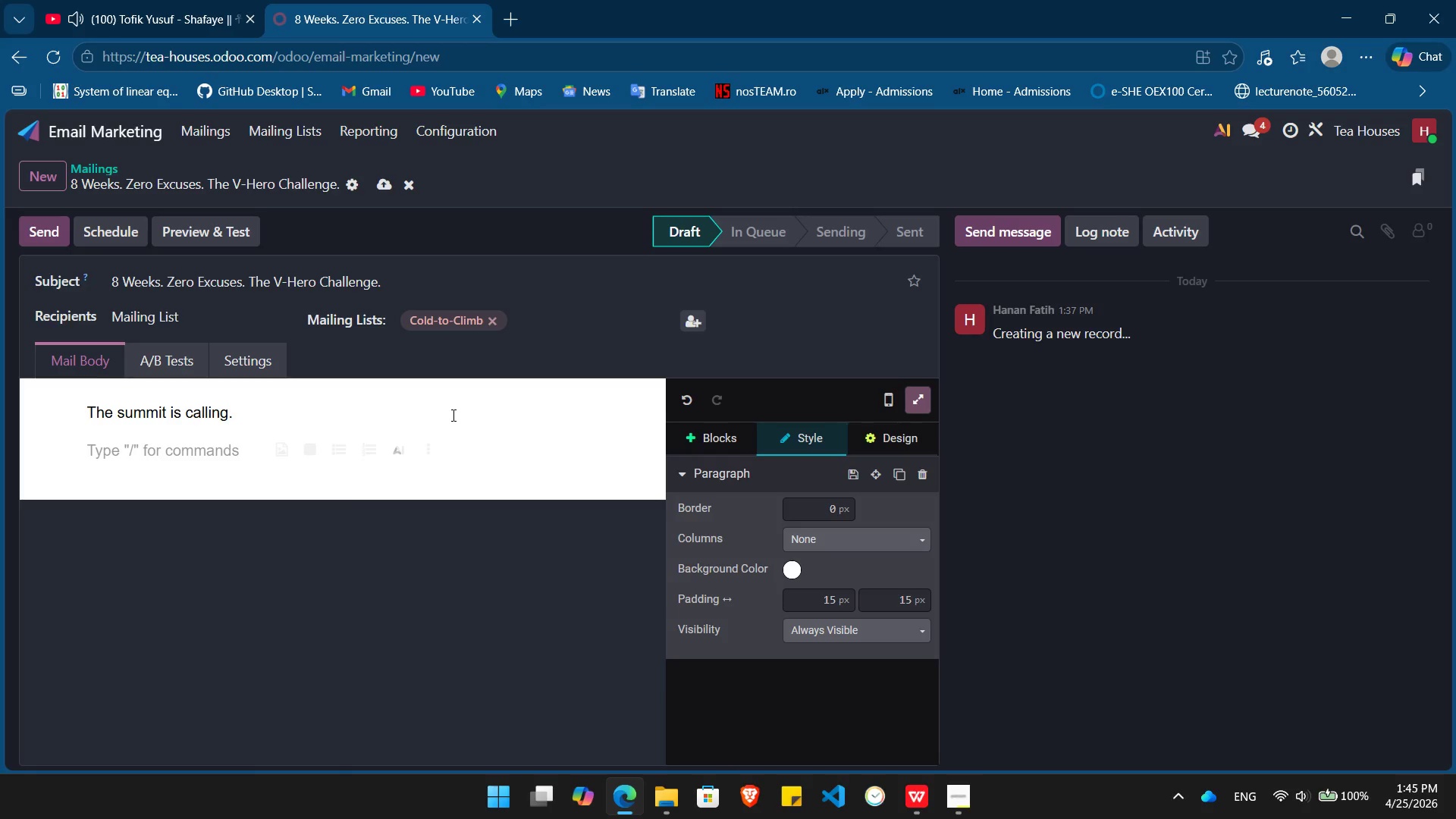 
type(We are officially launcing the 8 Week V Hero)
 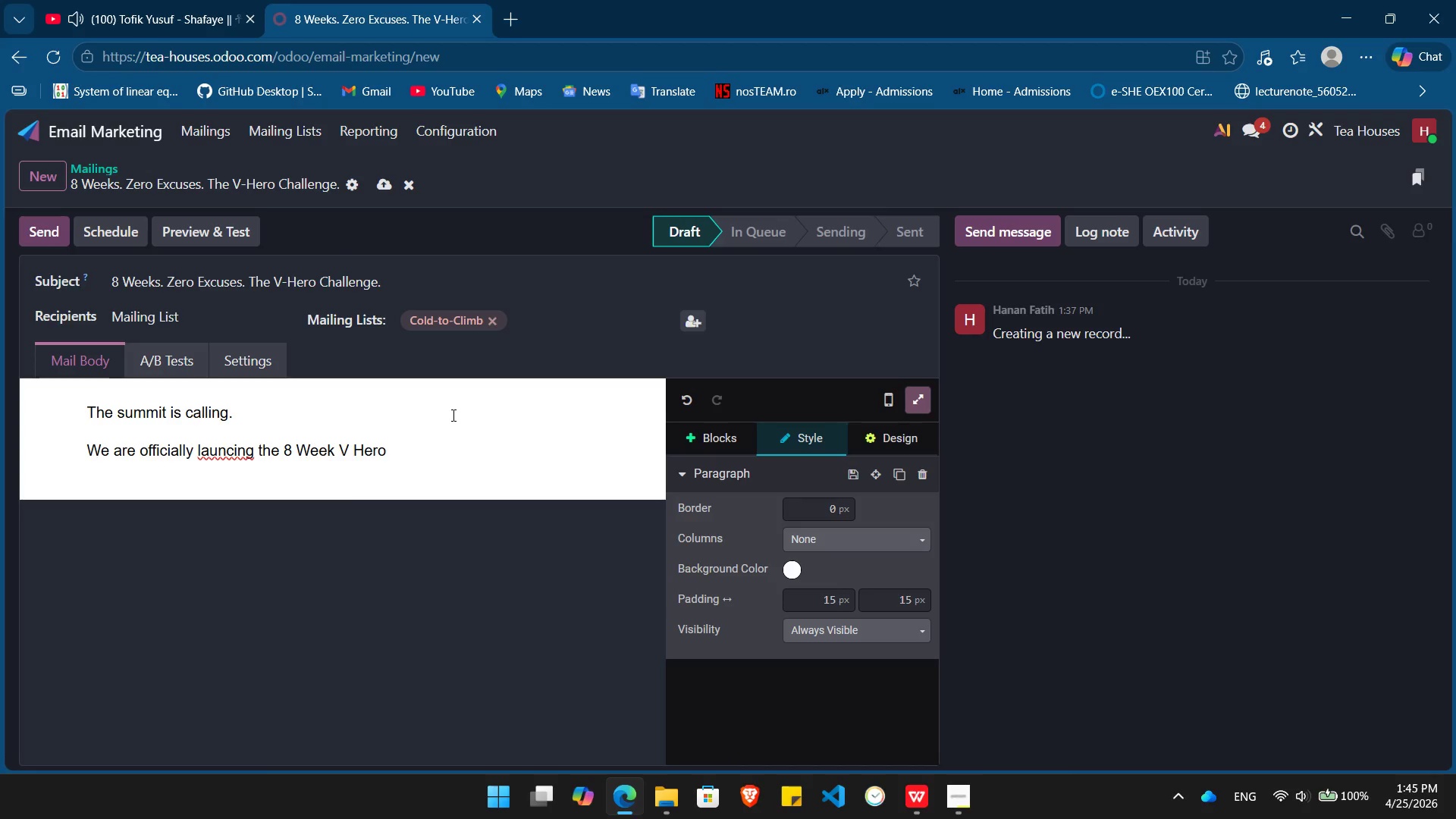 
hold_key(key=ArrowLeft, duration=0.75)
 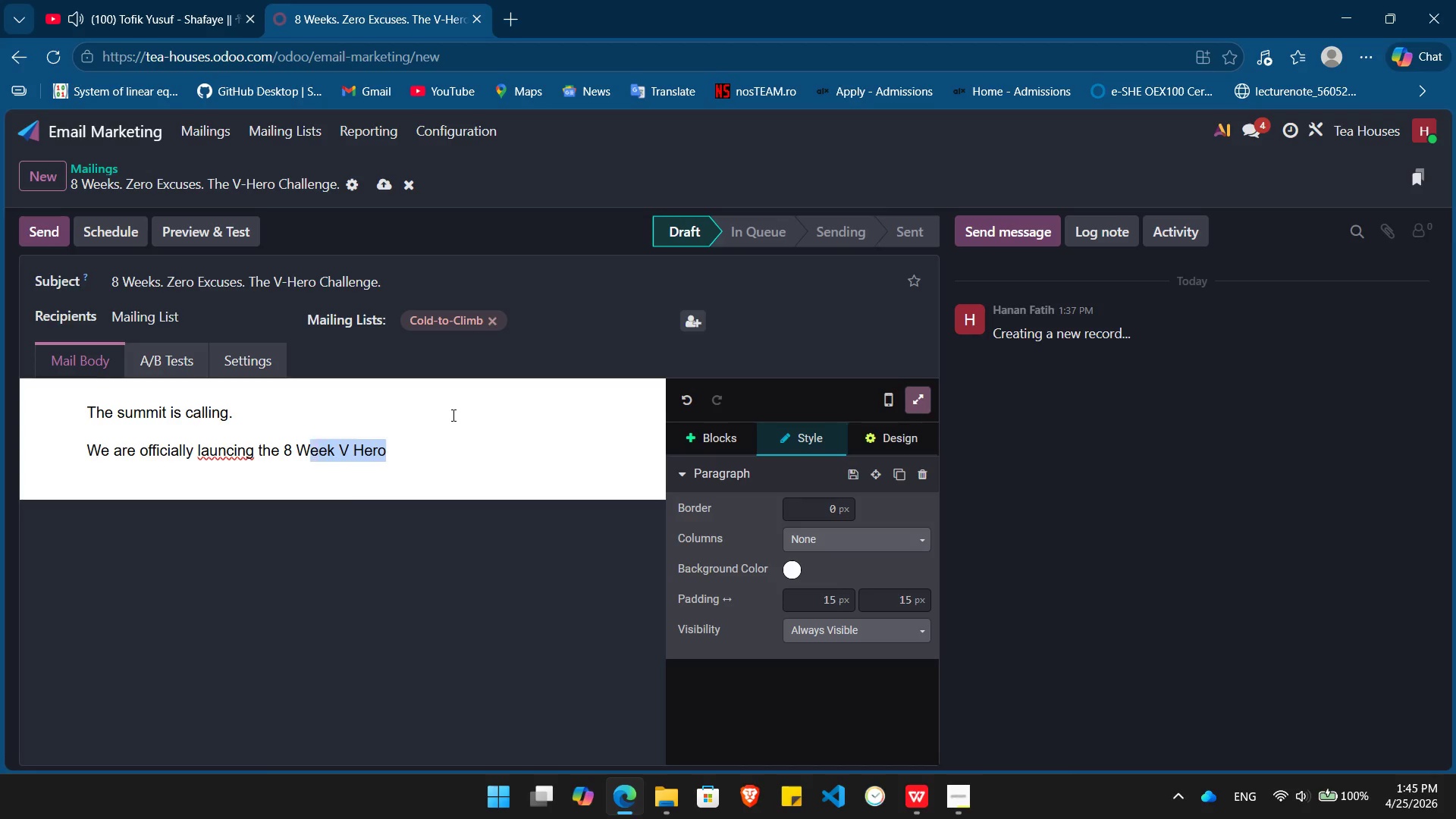 
key(Shift+ArrowLeft)
 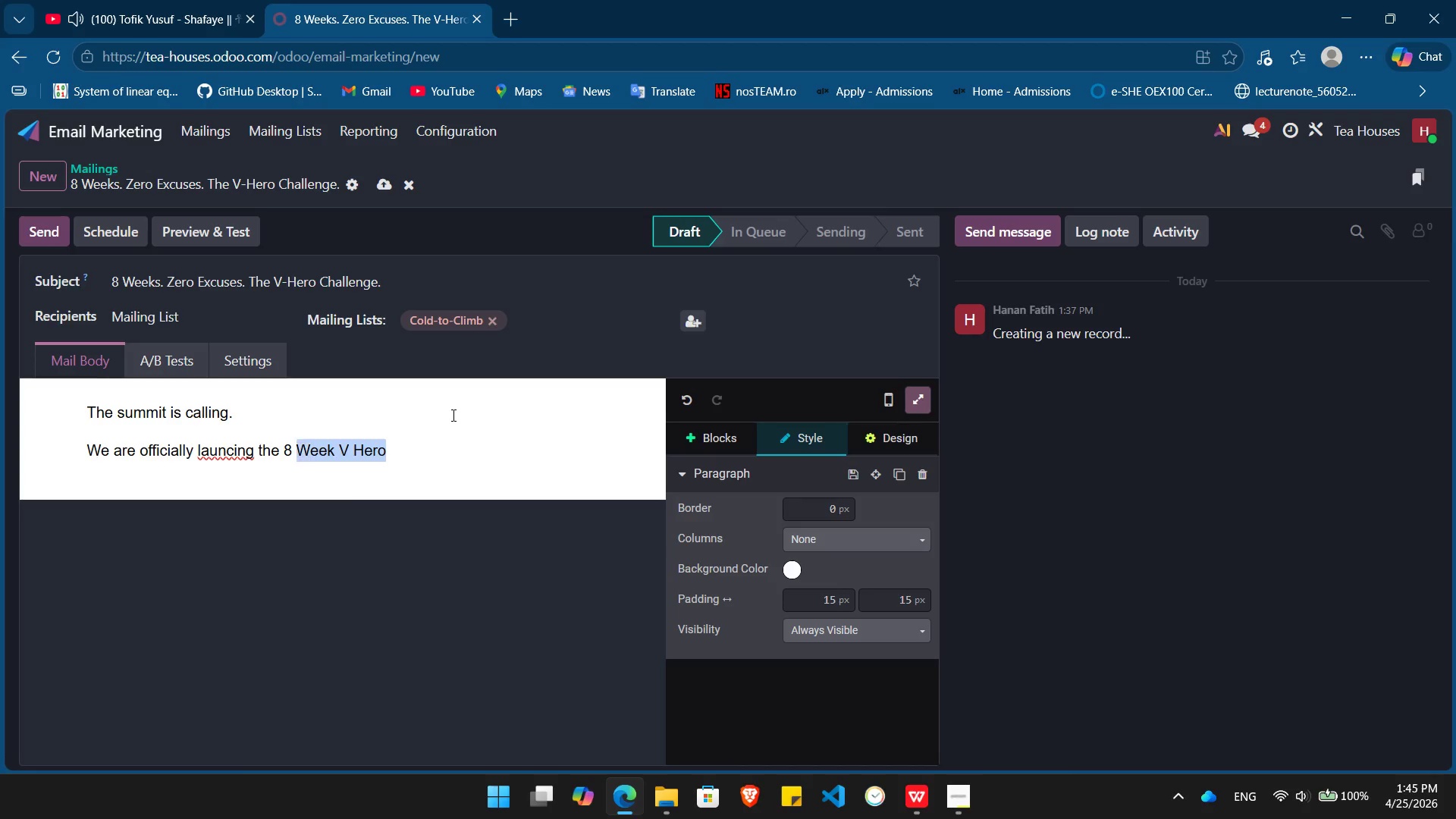 
key(Shift+ArrowLeft)
 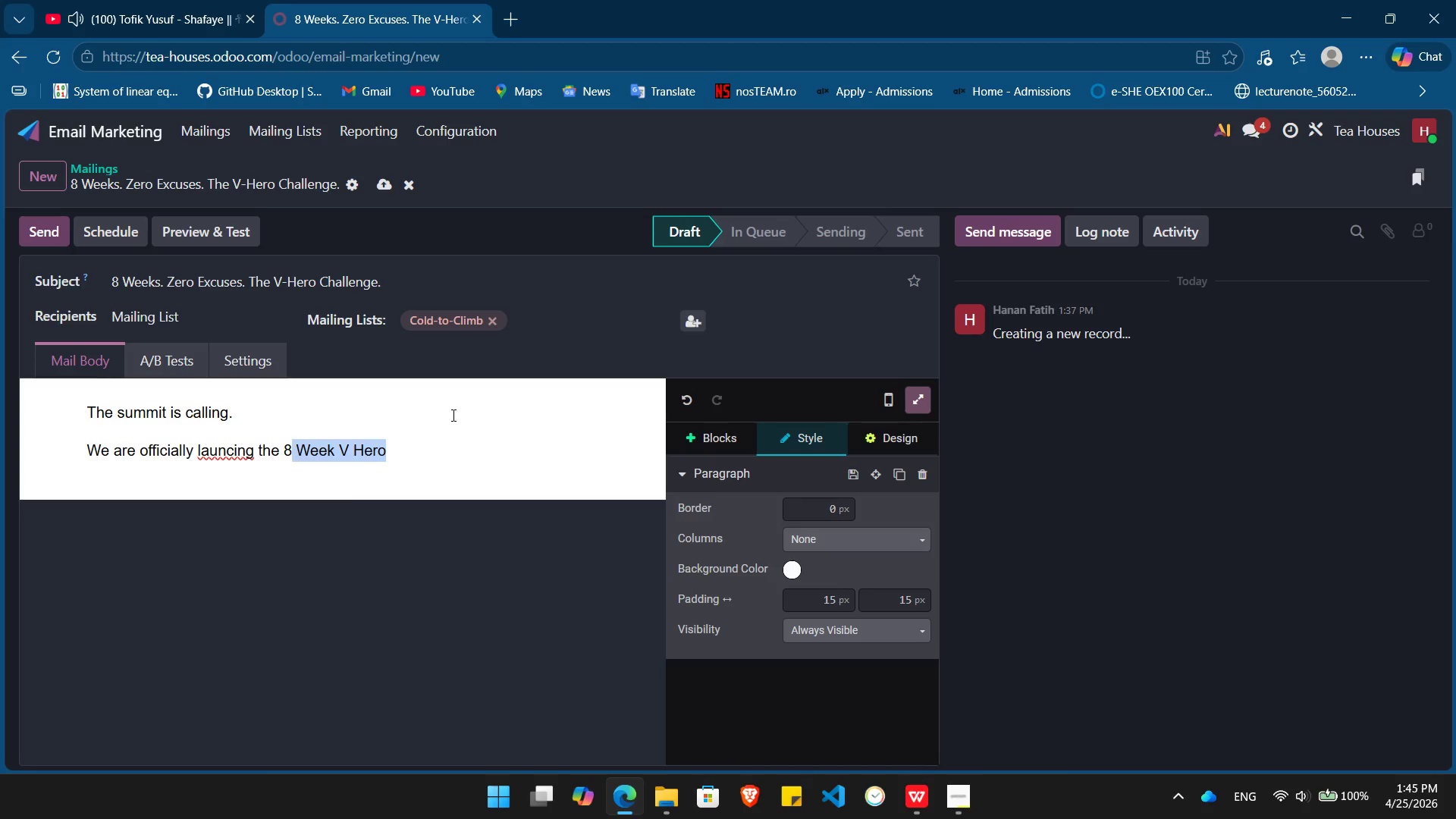 
key(Shift+ArrowLeft)
 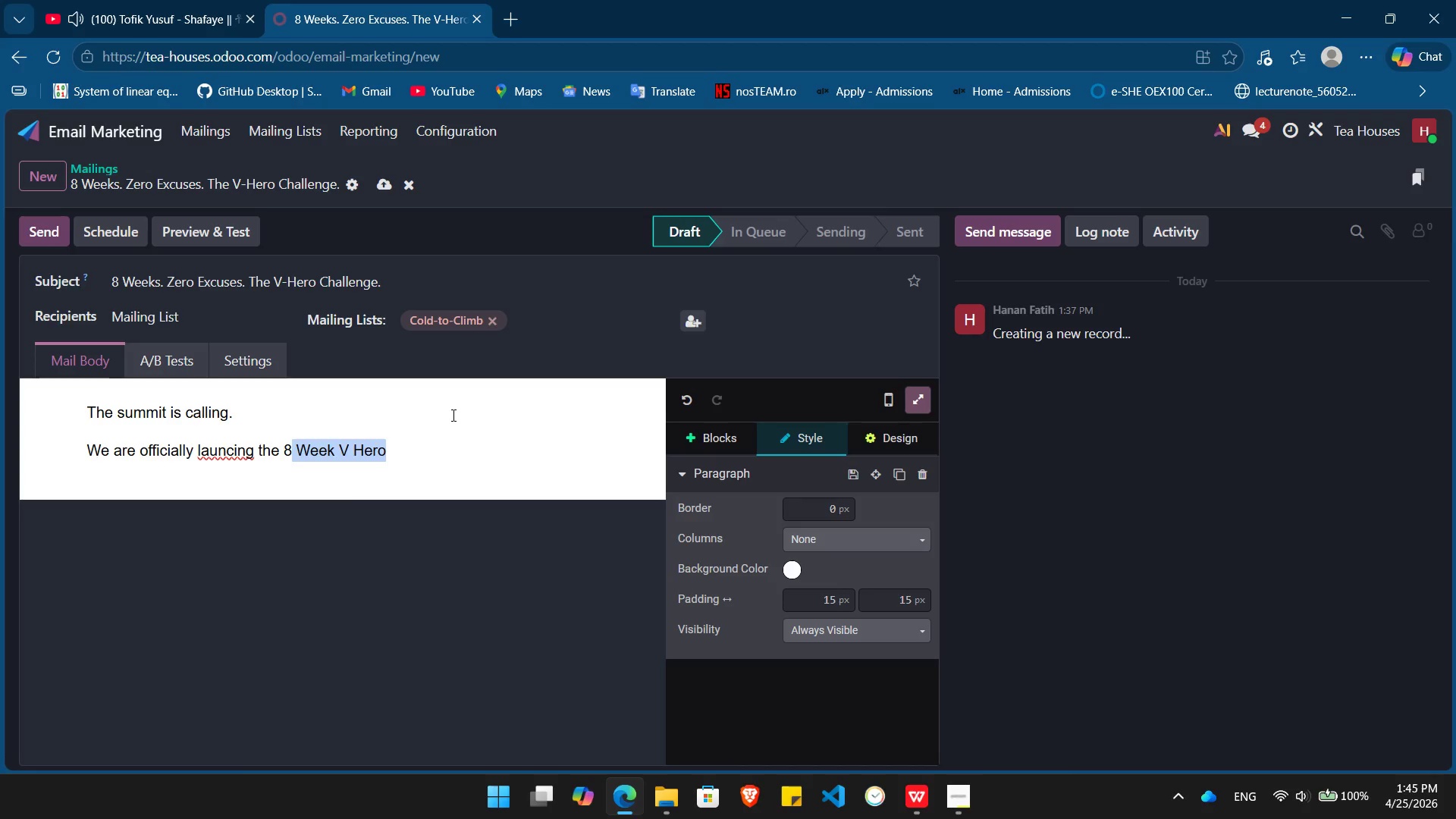 
key(Shift+ArrowLeft)
 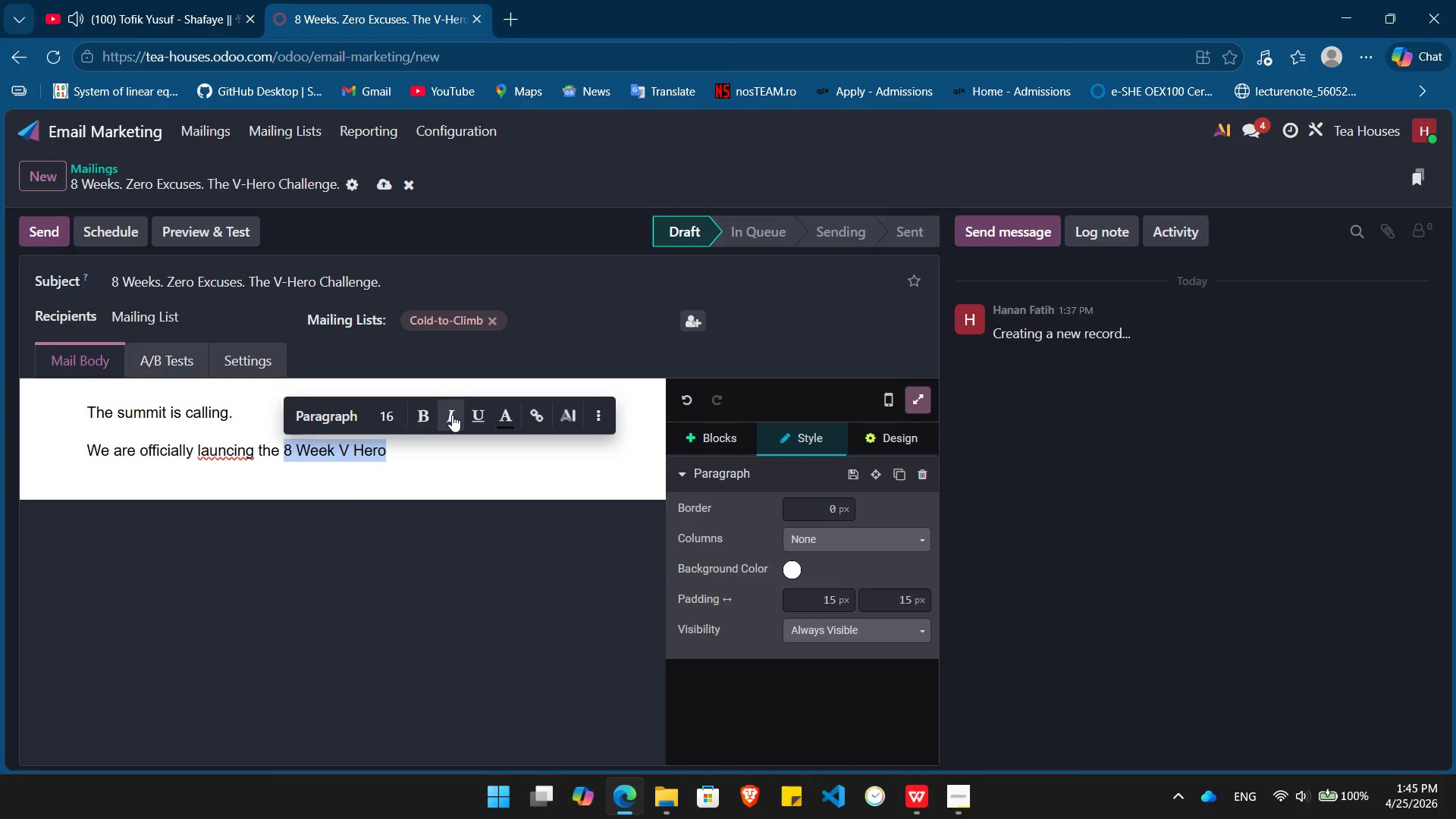 
key(Control+B)
 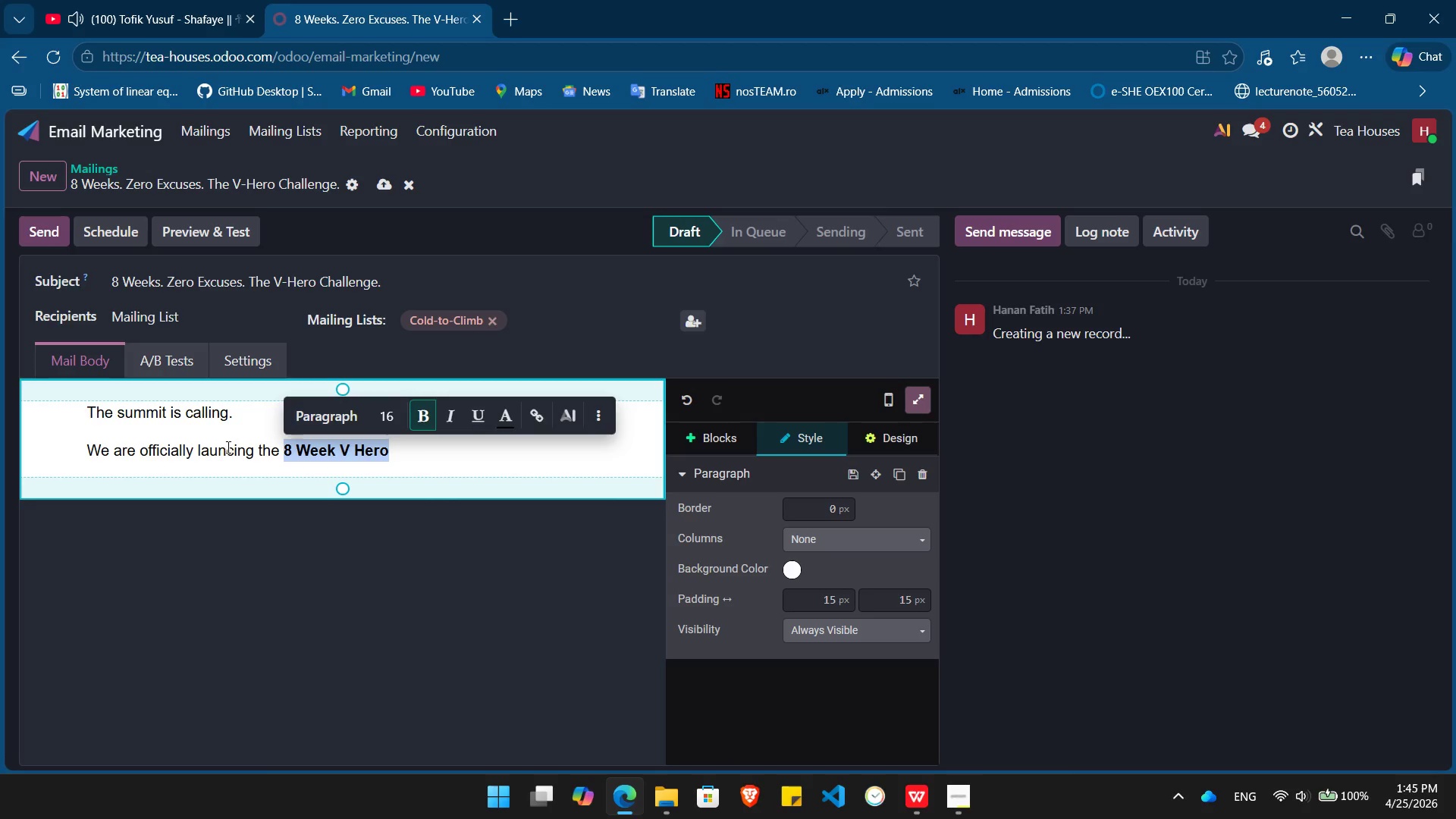 
left_click([233, 450])
 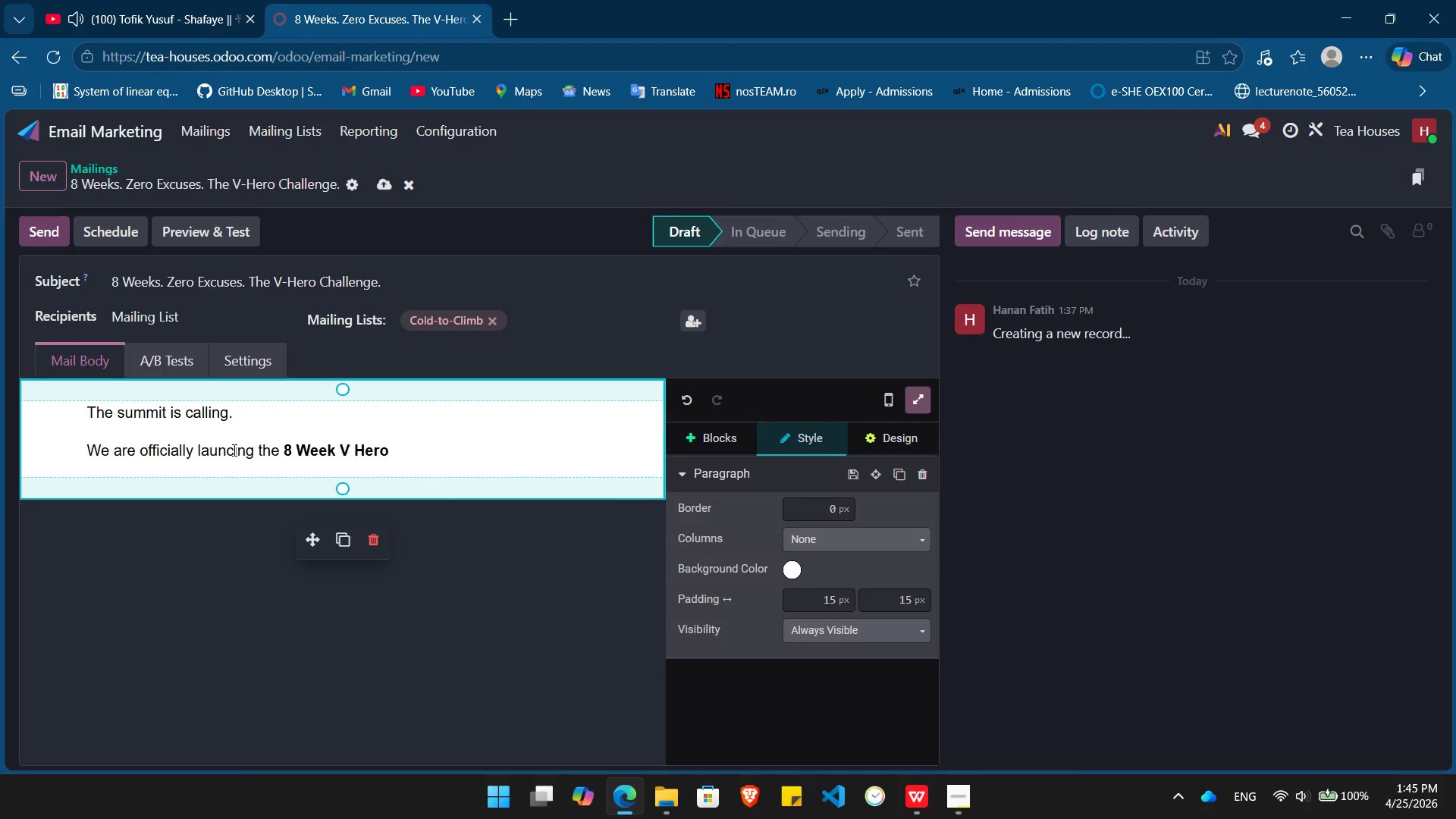 
key(H)
 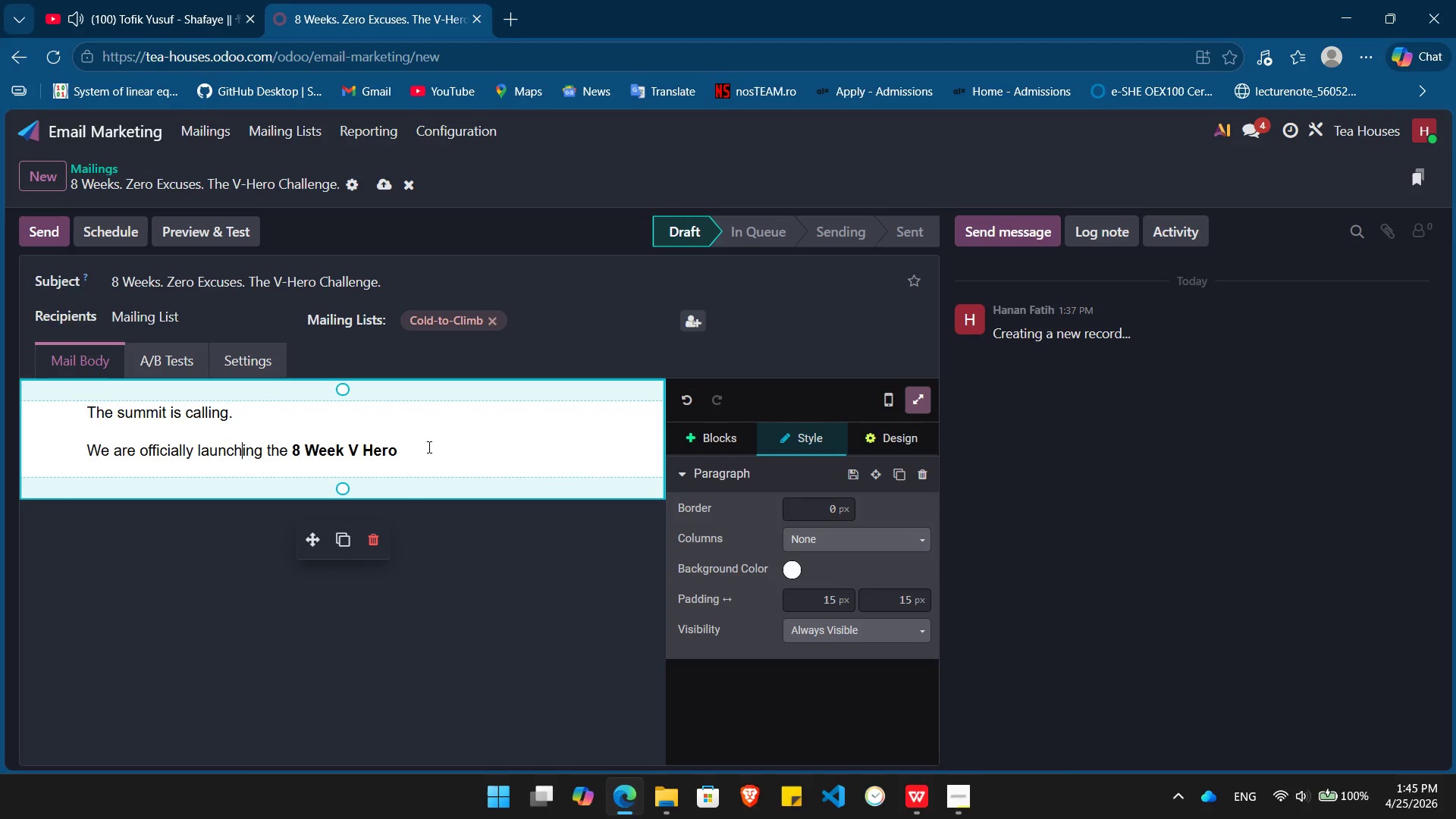 
left_click([428, 446])
 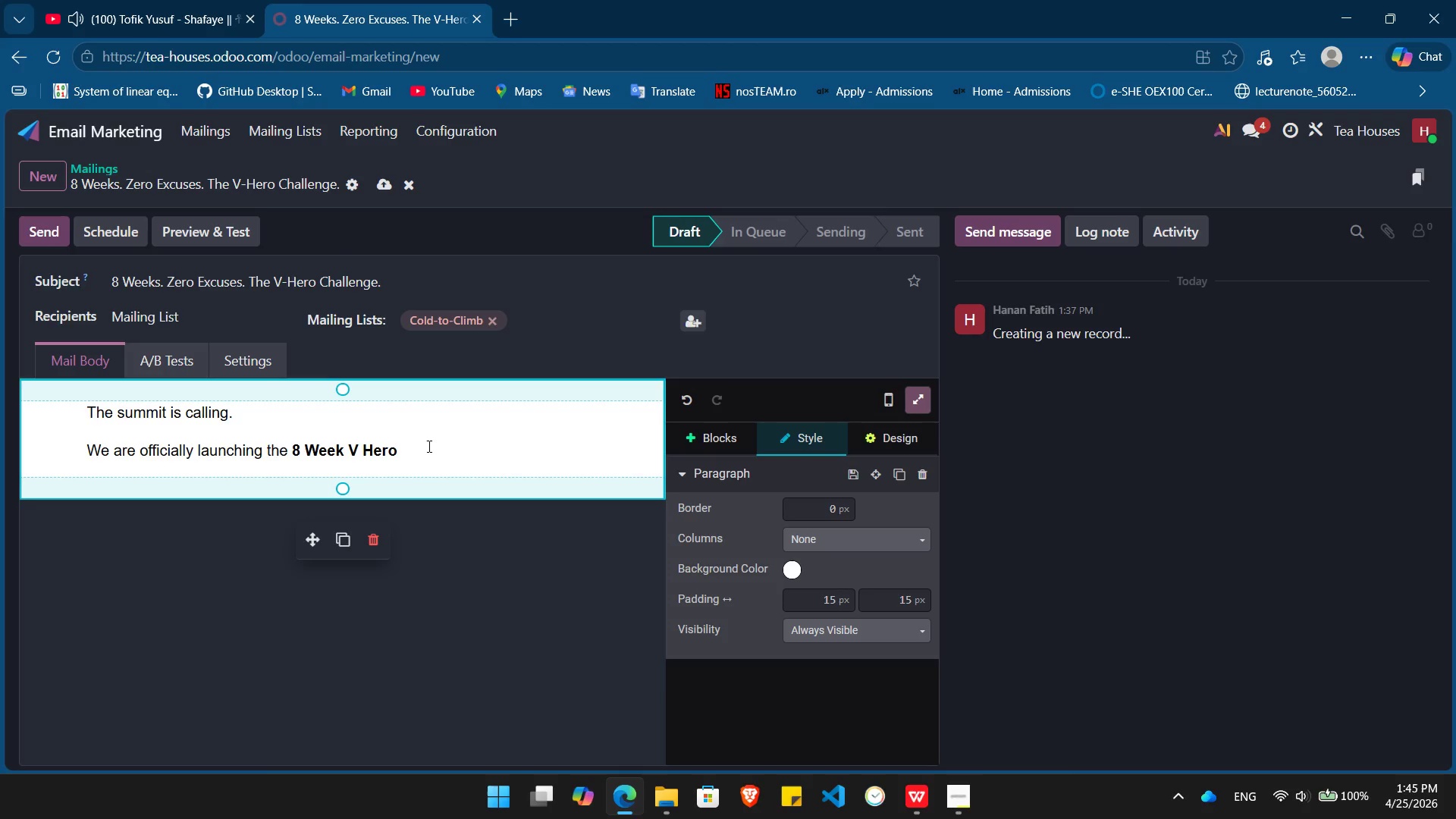 
key(Space)
 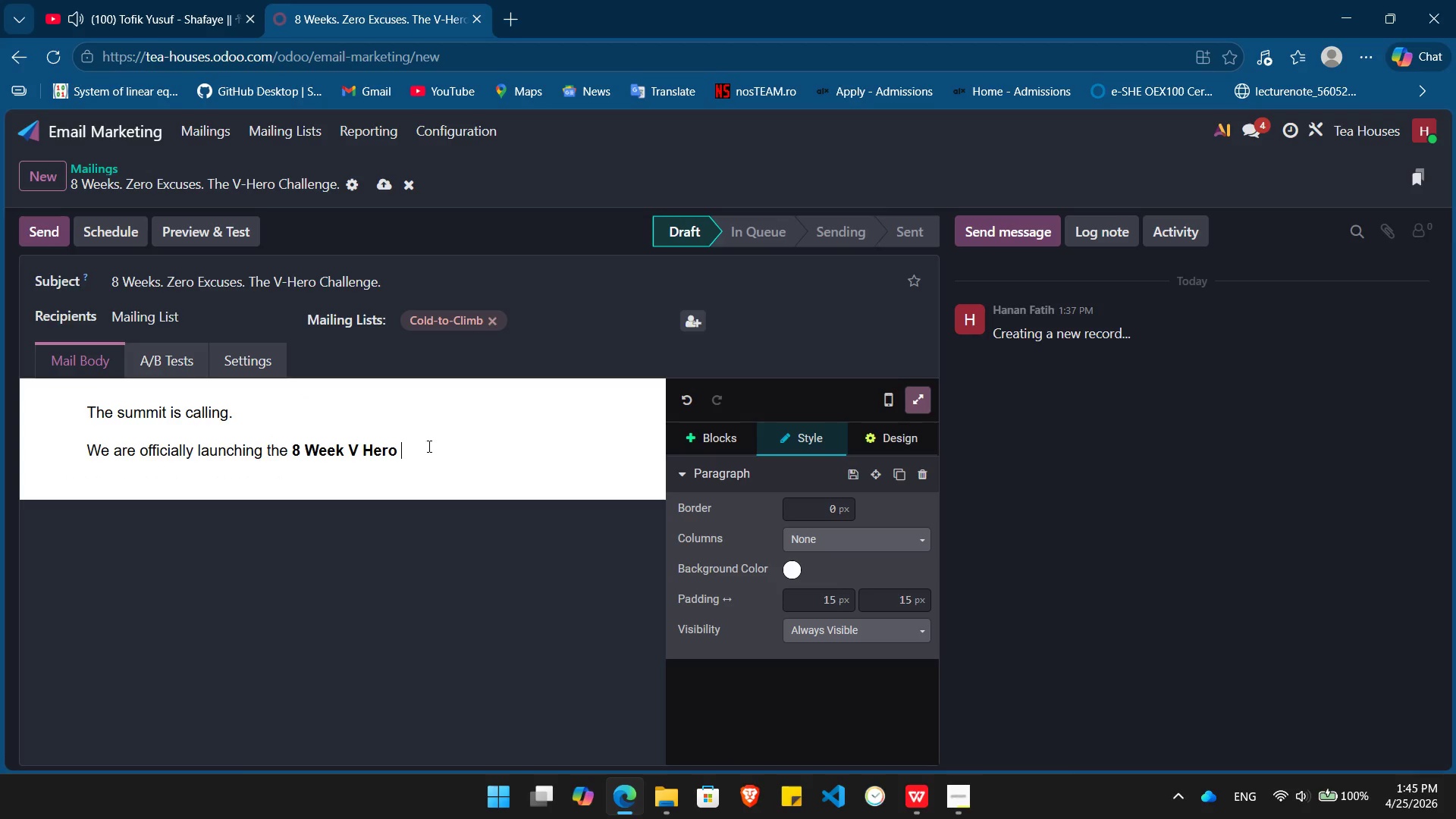 
key(Control+ControlLeft)
 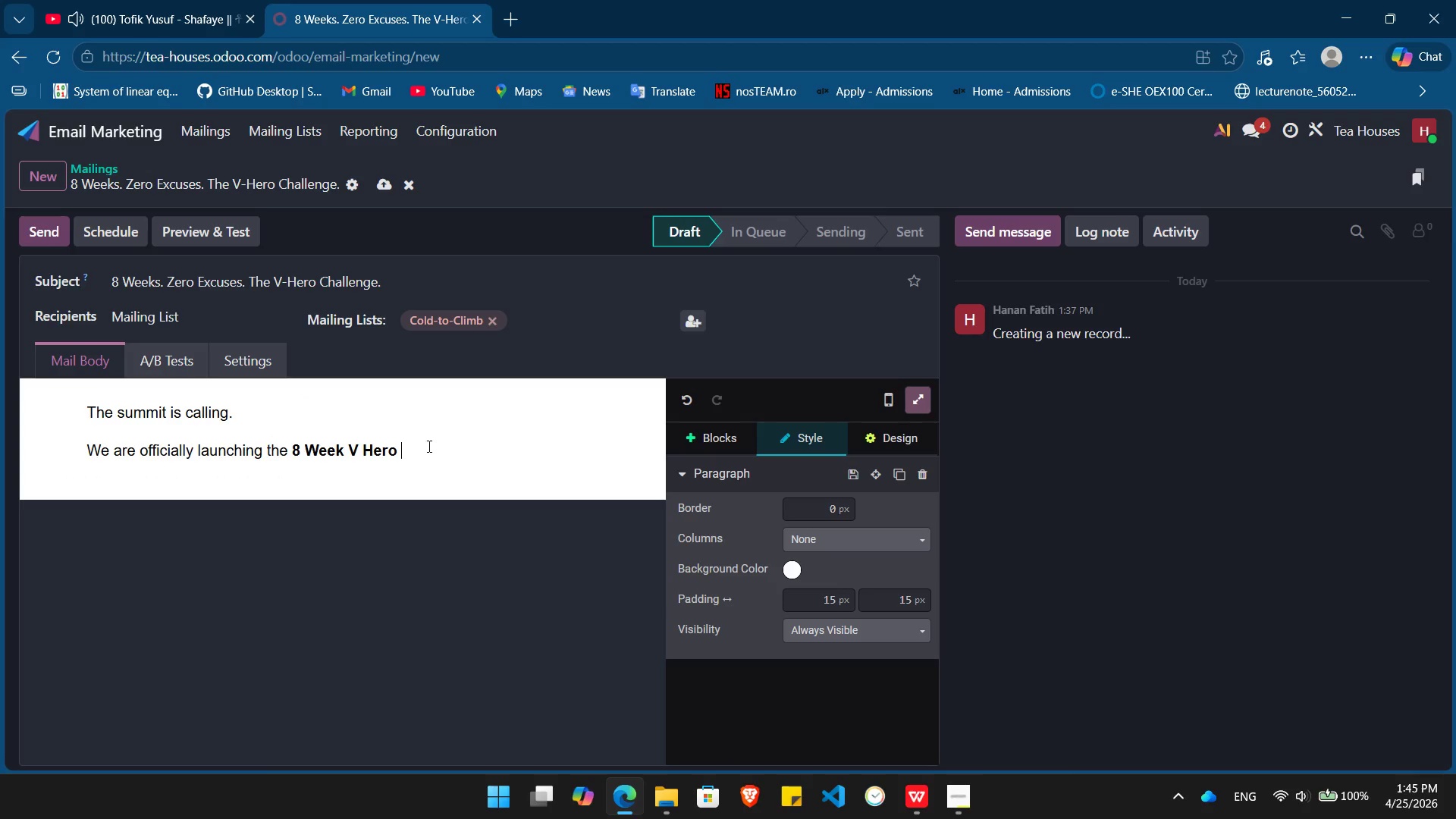 
key(Control+B)
 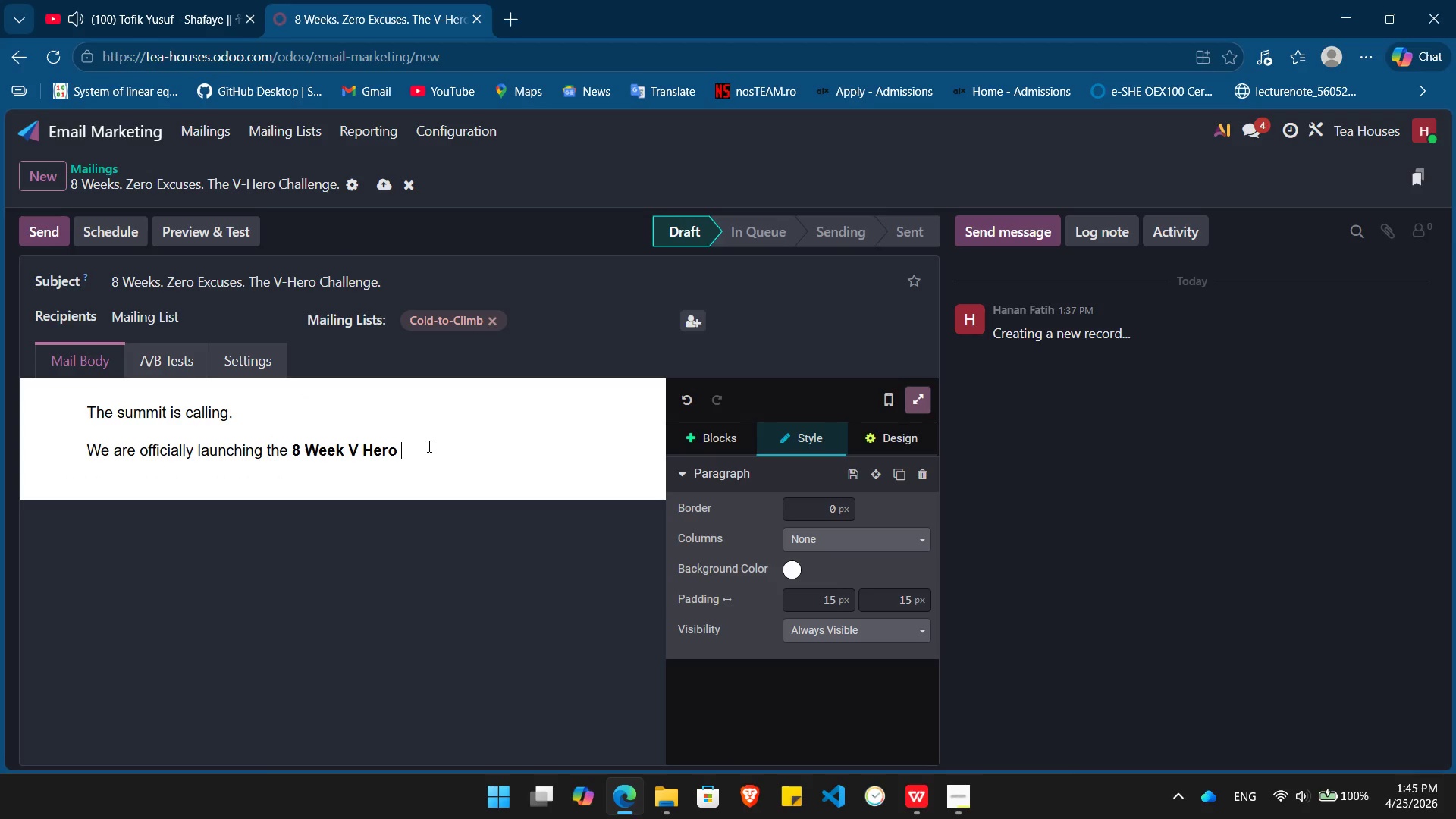 
key(Backspace)
type( Program )
key(Backspace)
type(. )
 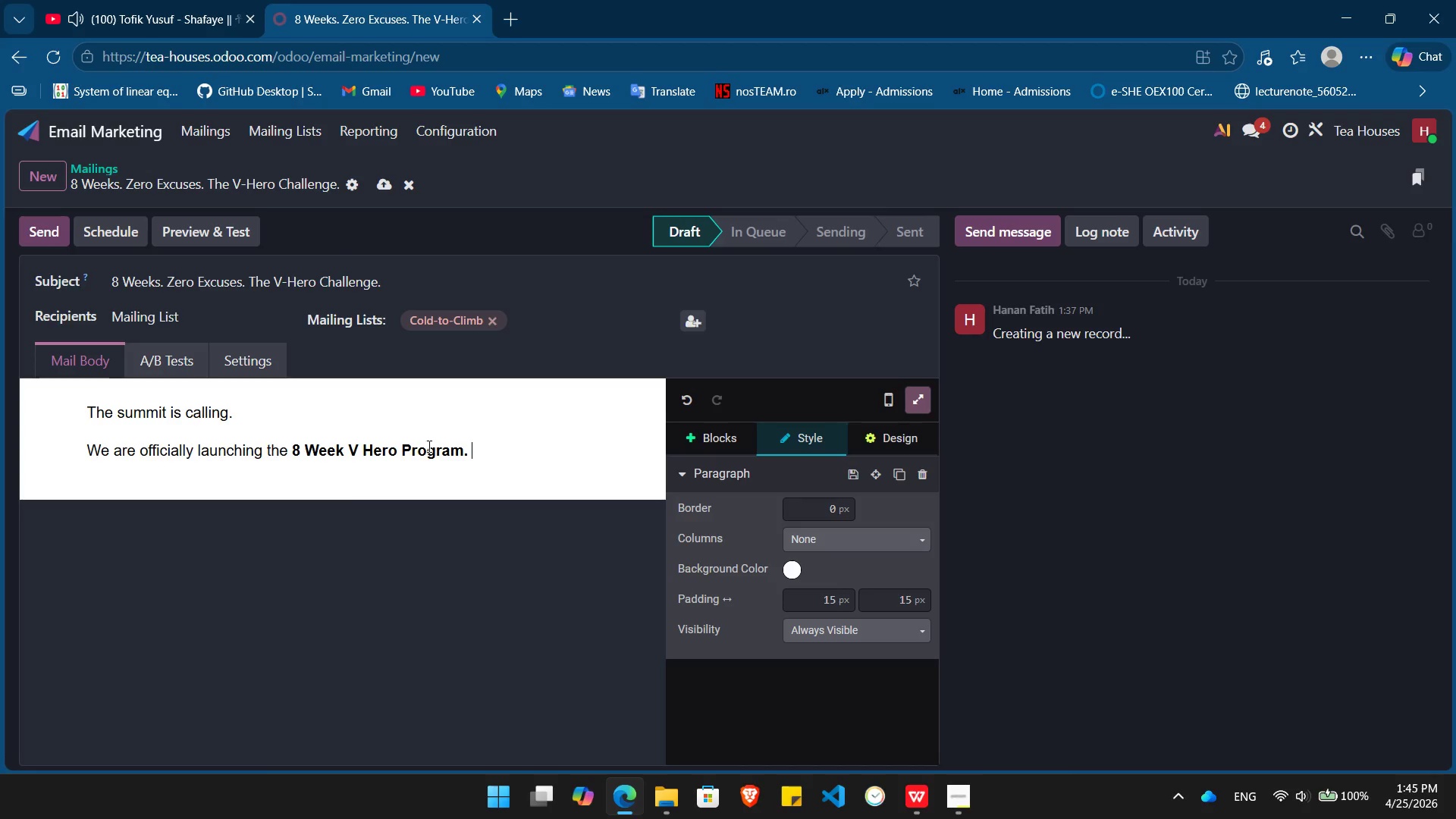 
key(Control+ControlLeft)
 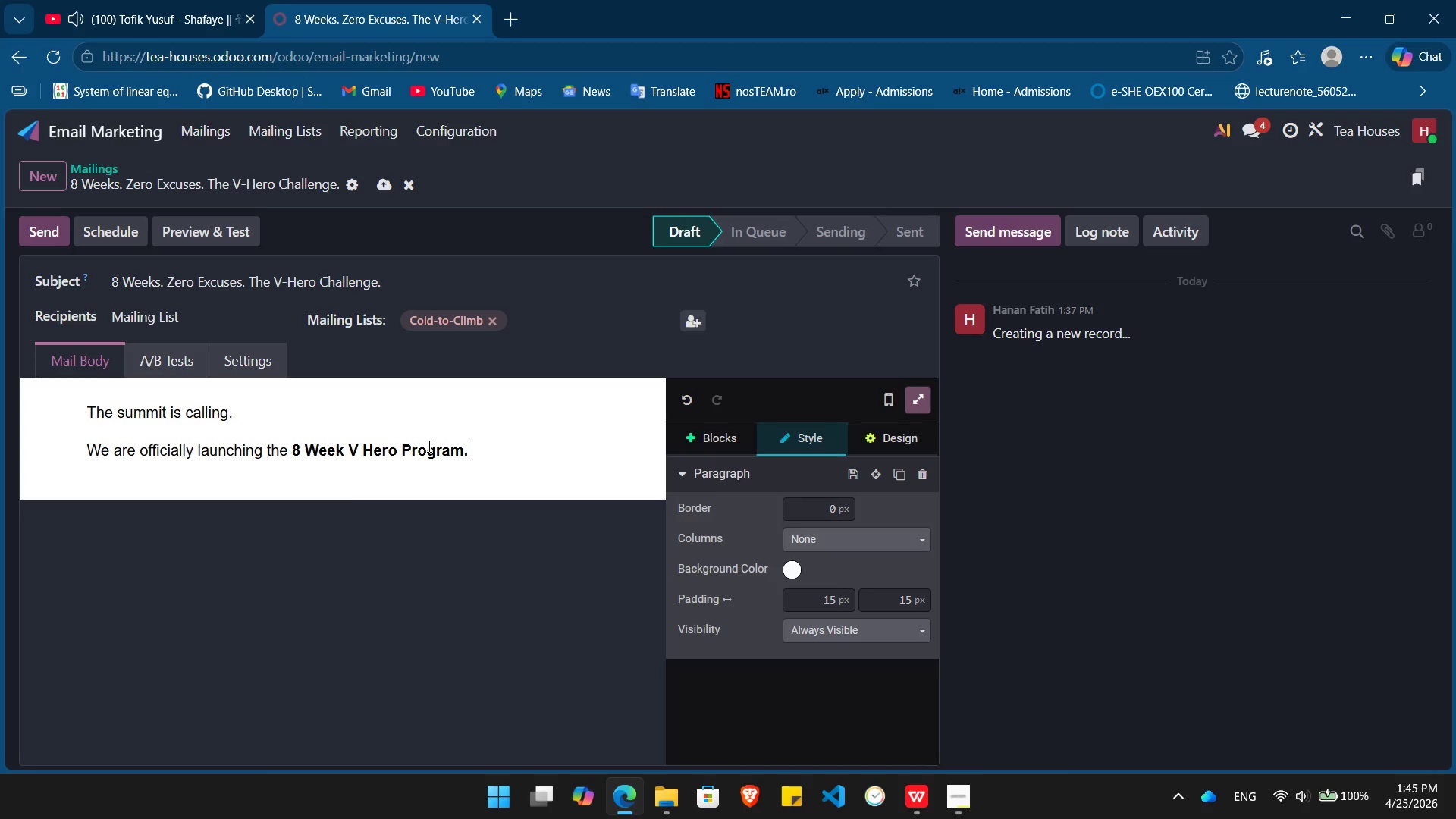 
key(Control+B)
 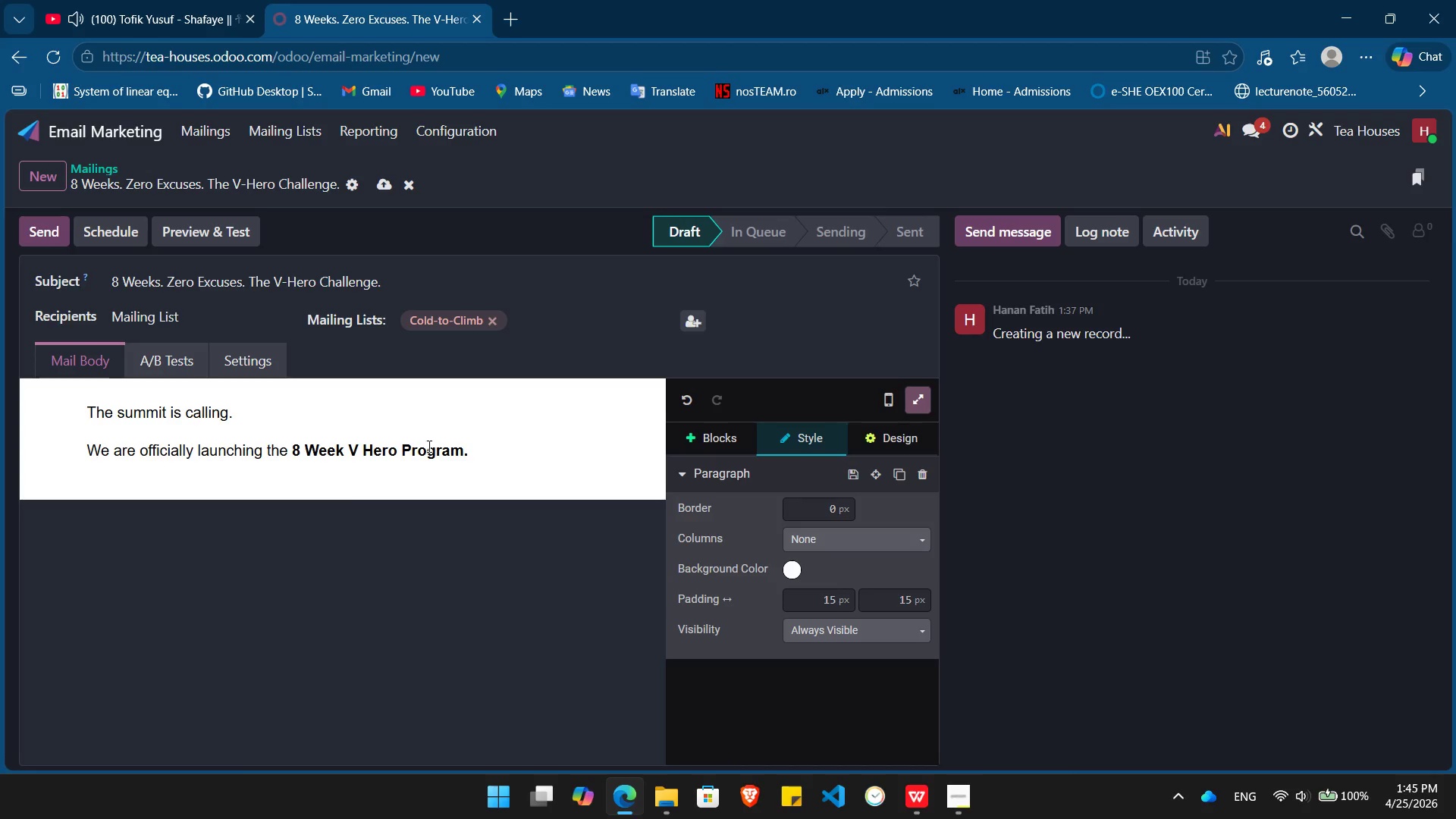 
type(This is a high-ticket, high )
key(Backspace)
type(-results challenge desg)
key(Backspace)
type(igned for those ready to commit to their peak performance.)
 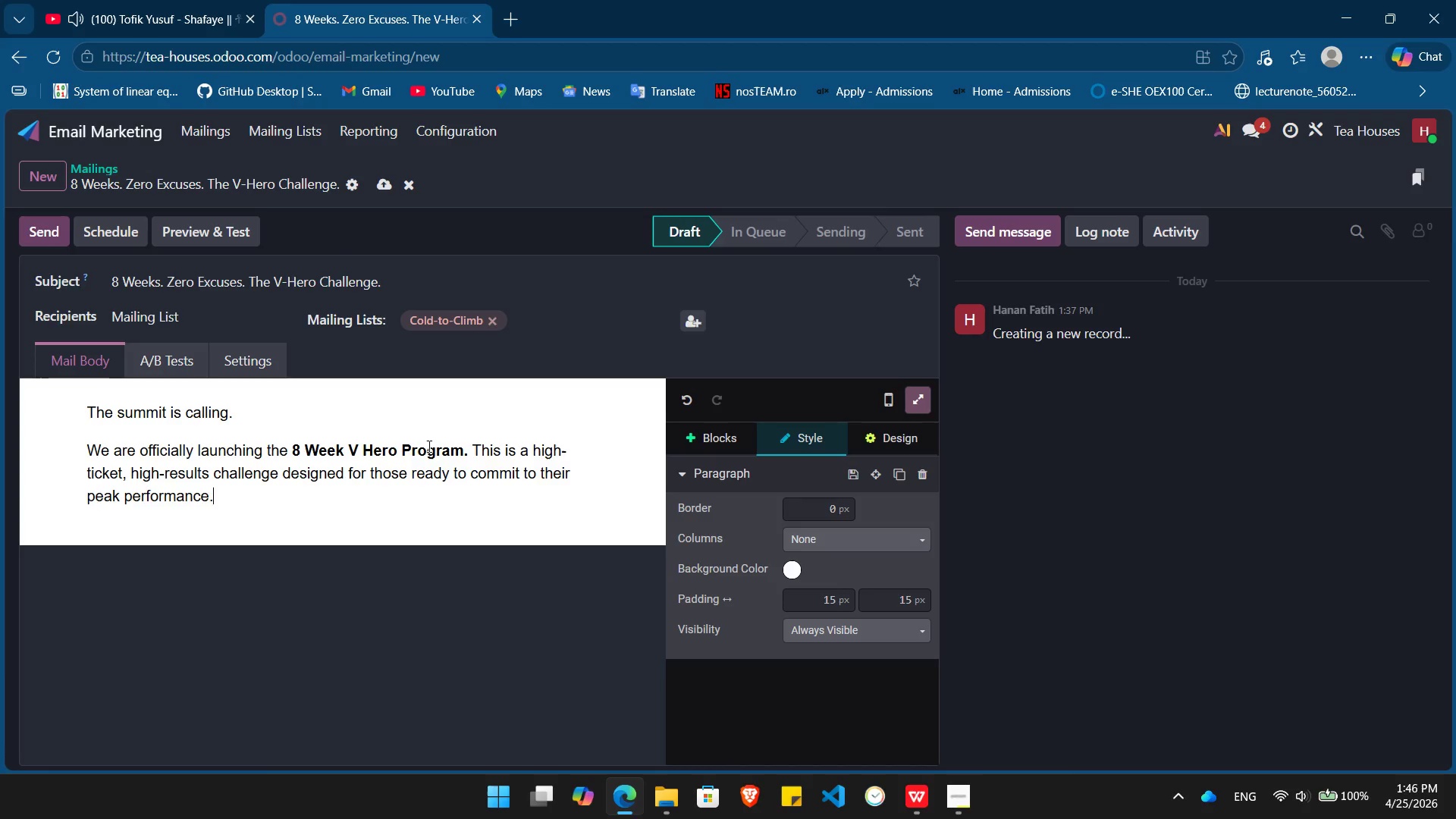 
key(Enter)
 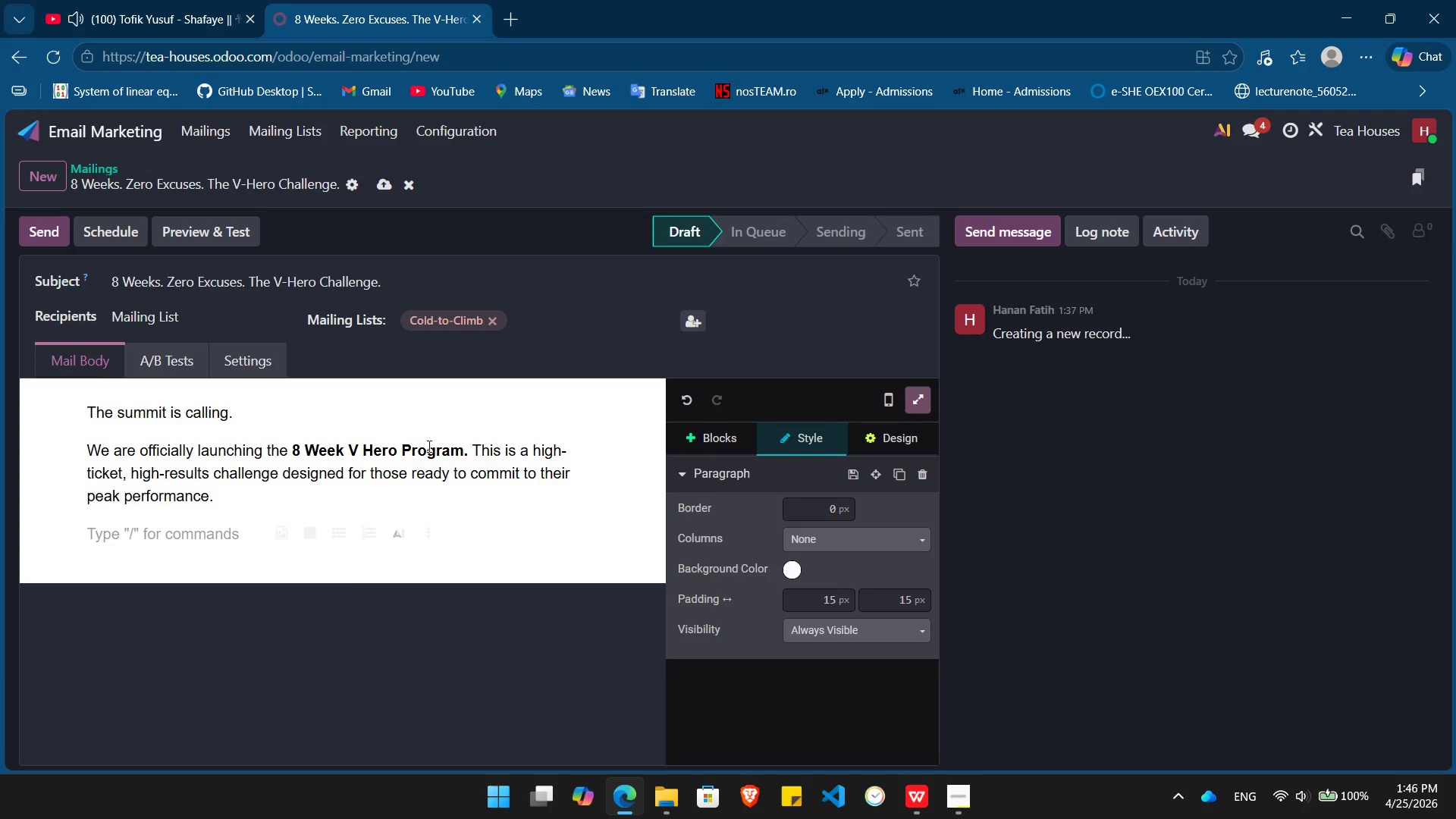 
key(Control+ControlLeft)
 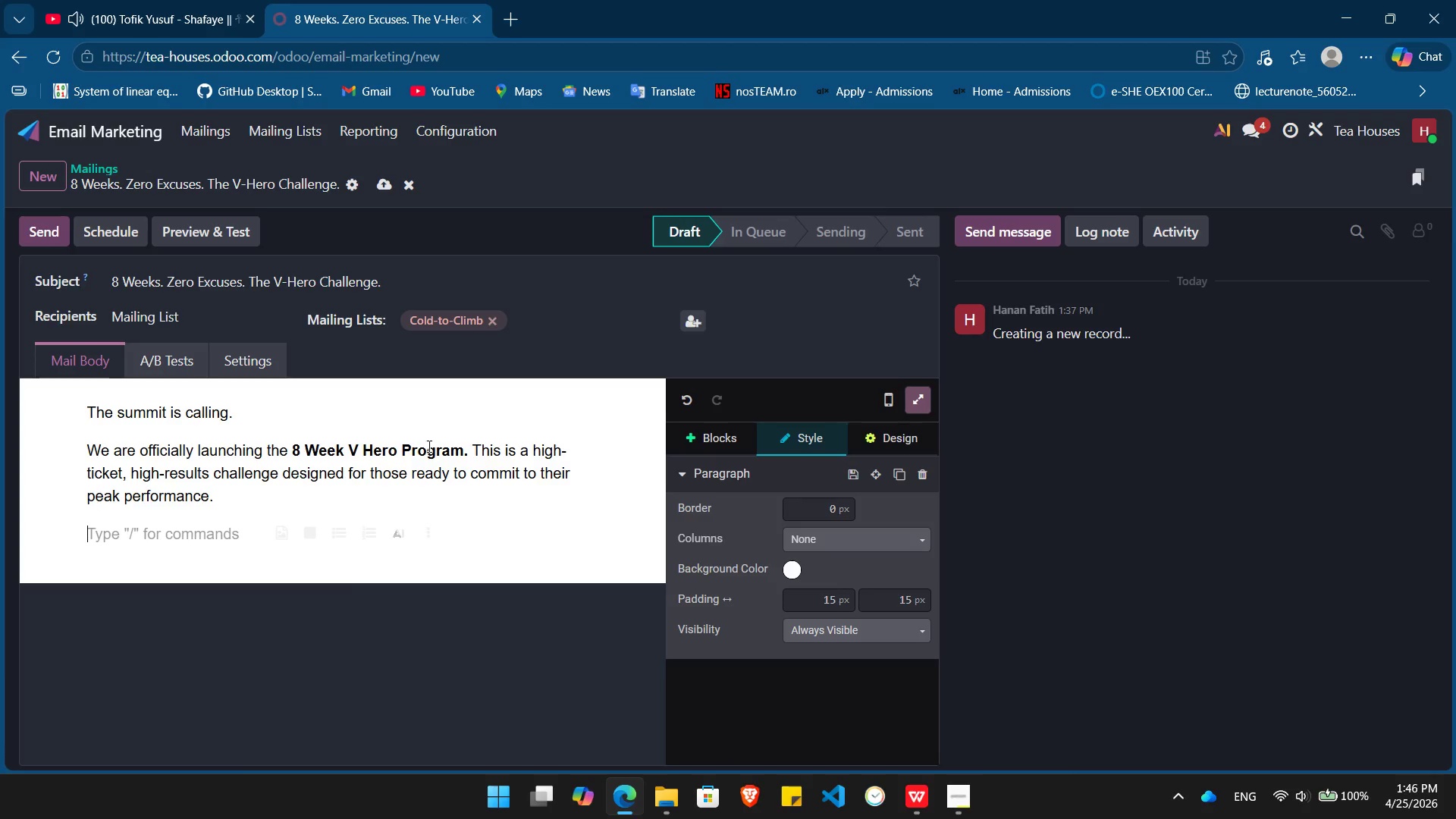 
key(Control+B)
 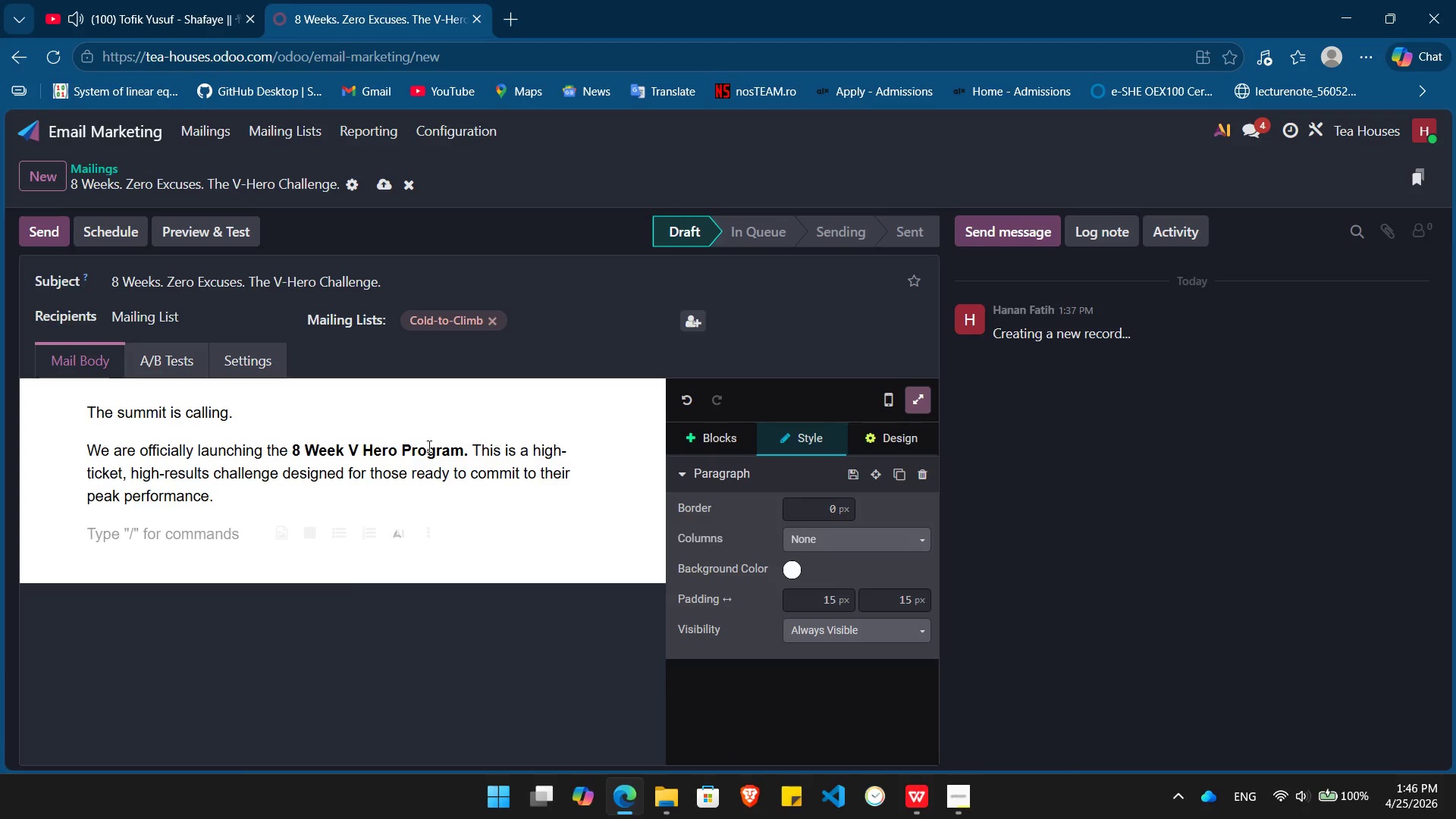 
type(What's included)
 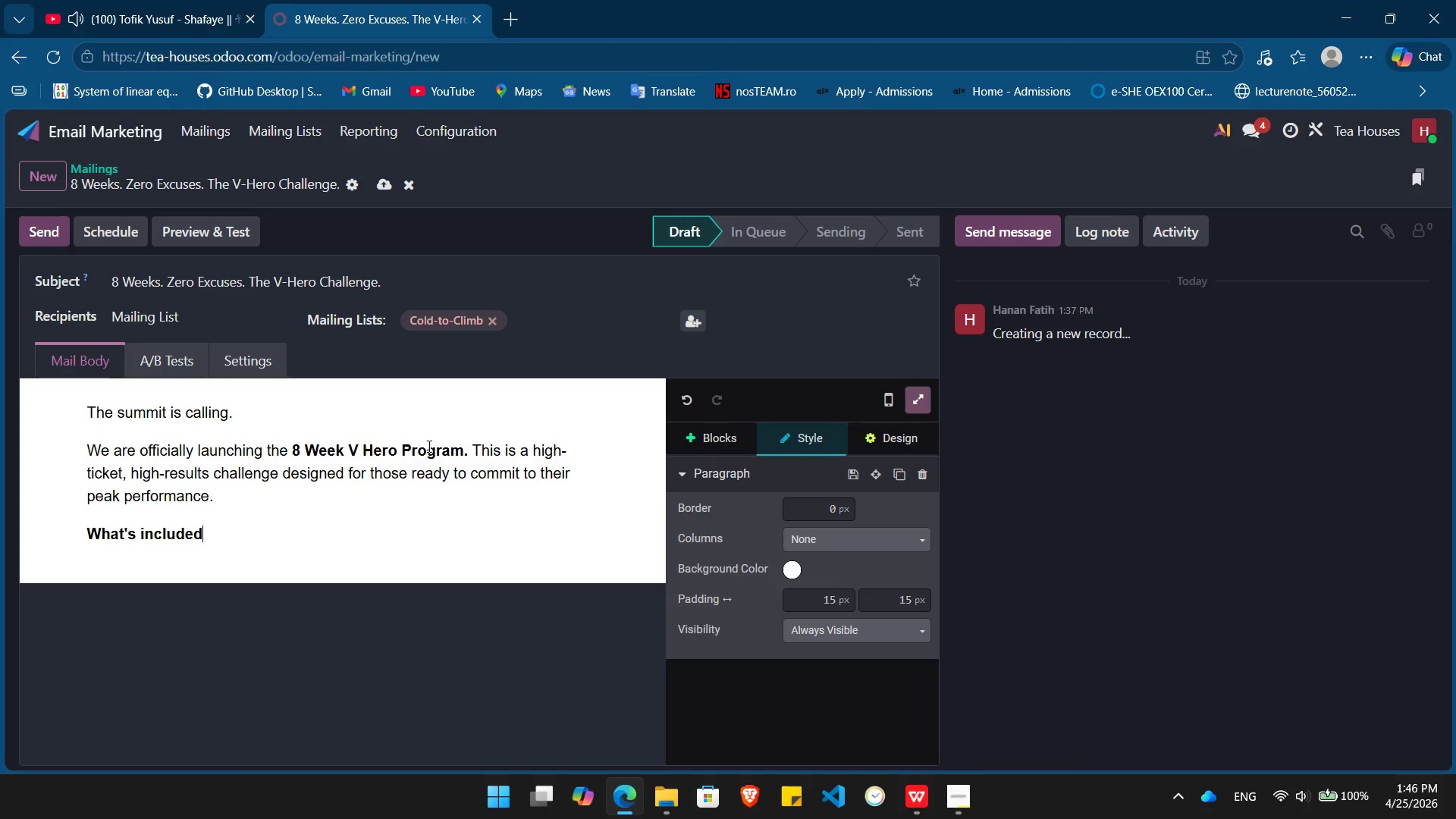 
hold_key(key=ShiftRight, duration=0.41)
 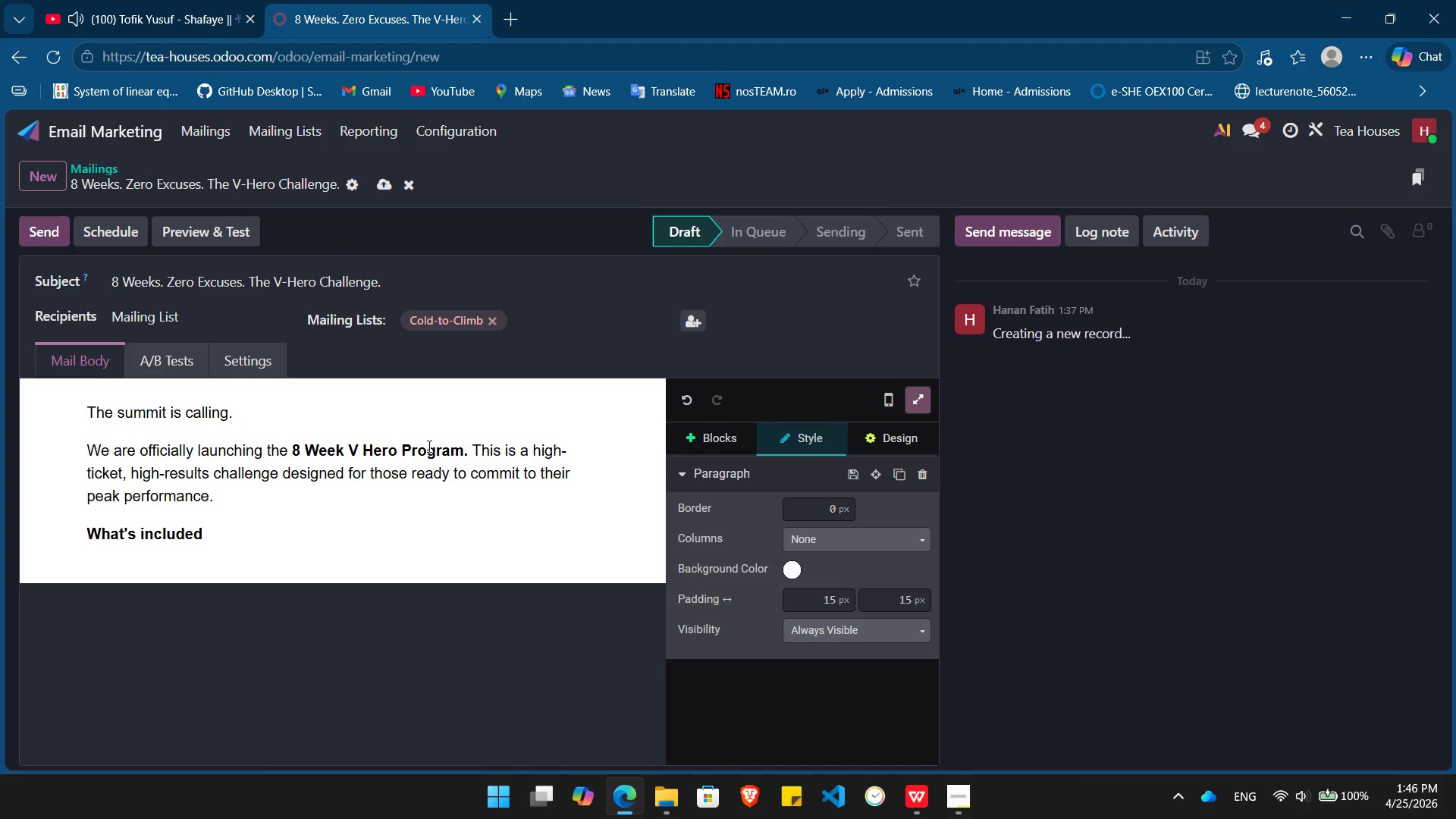 
key(Enter)
 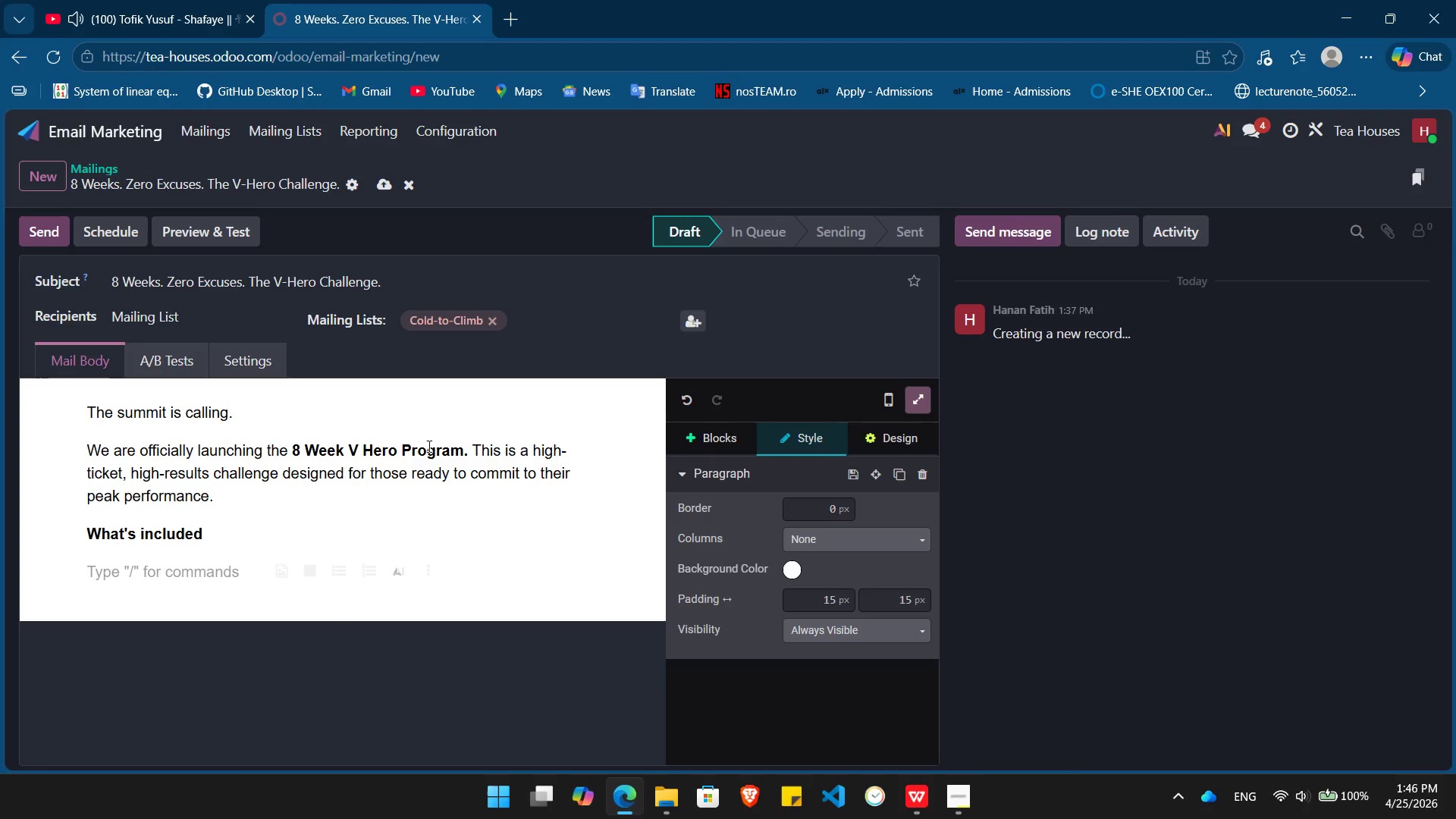 
type(/bu)
 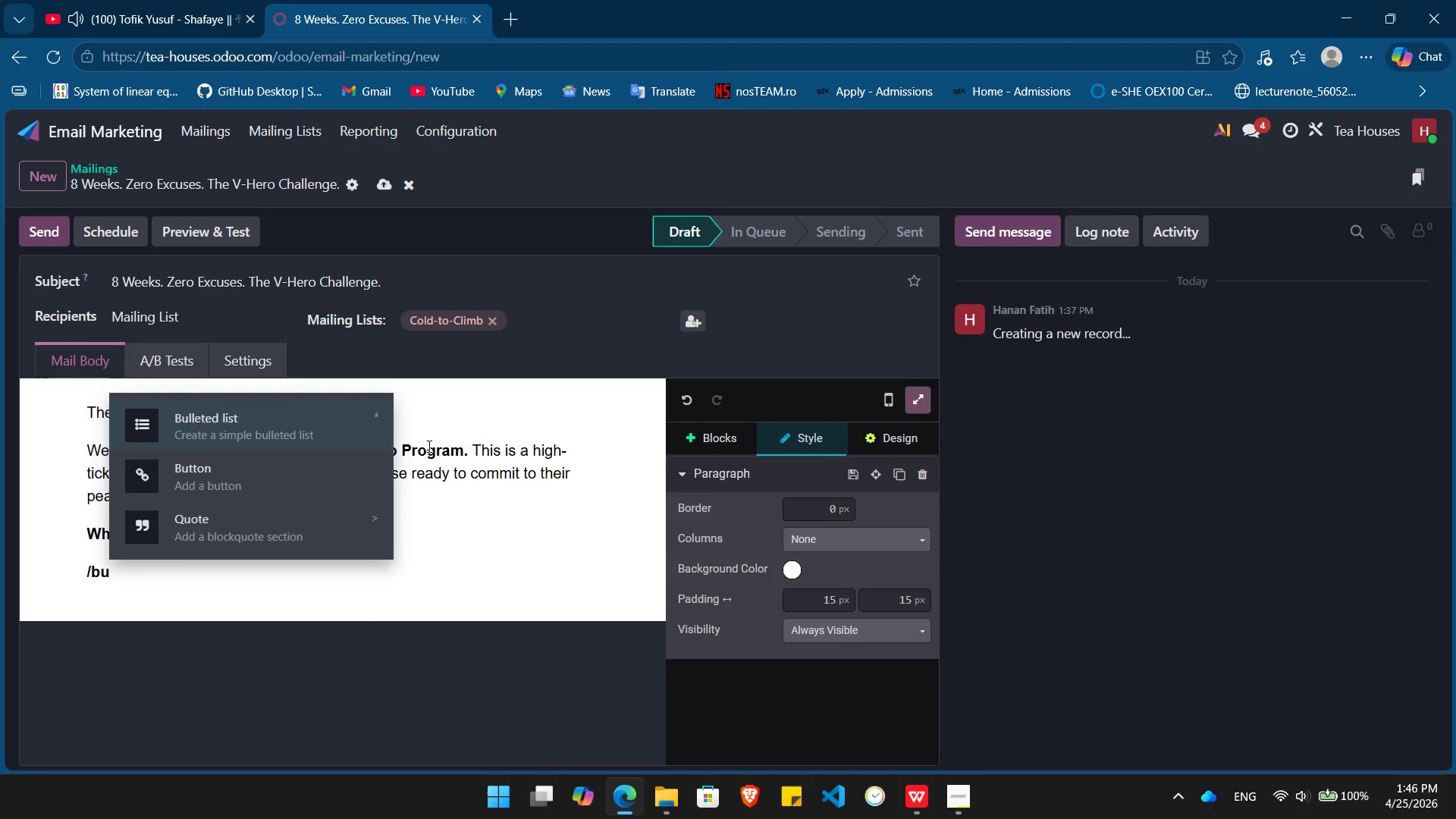 
key(Enter)
 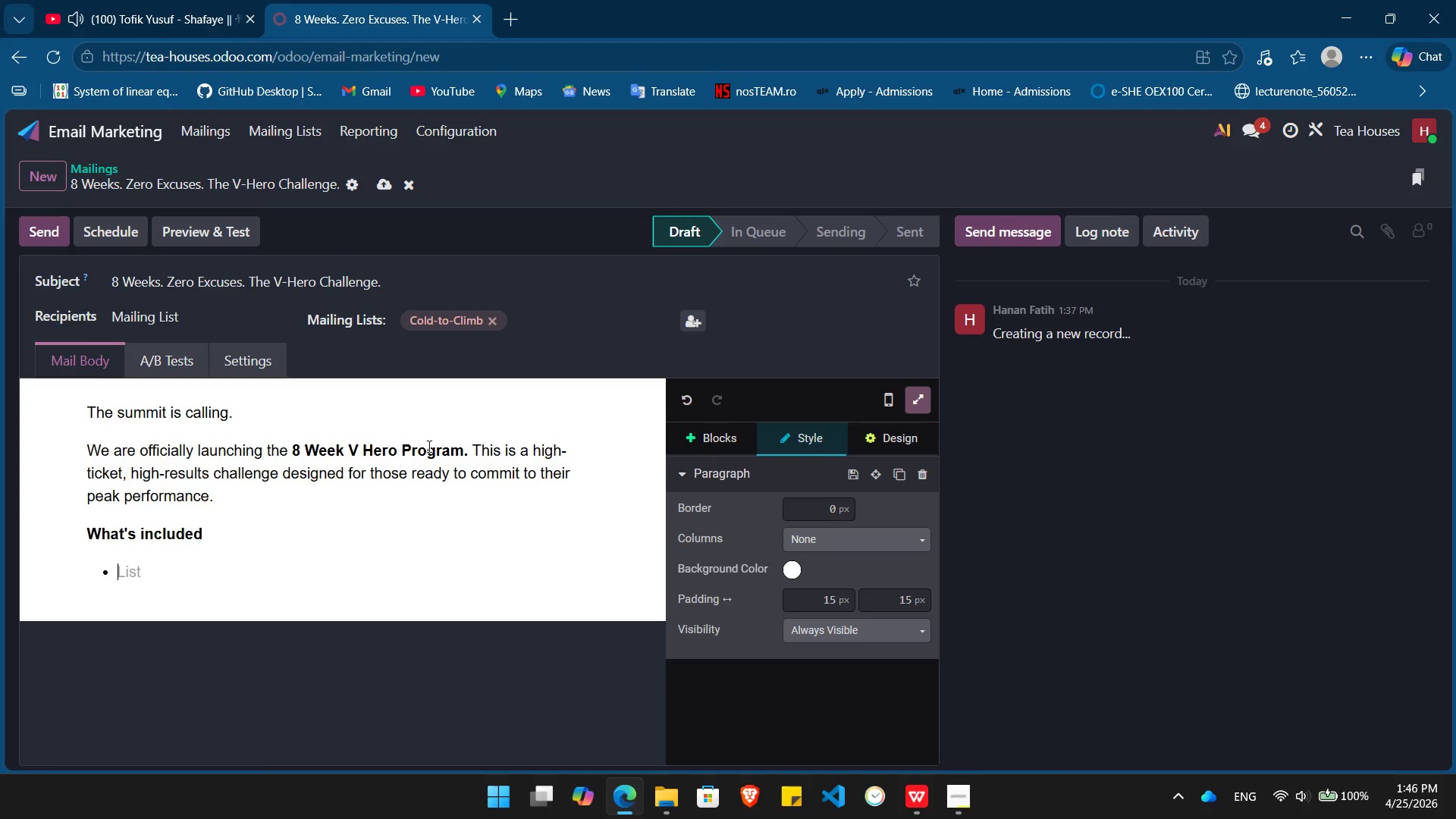 
key(Control+B)
 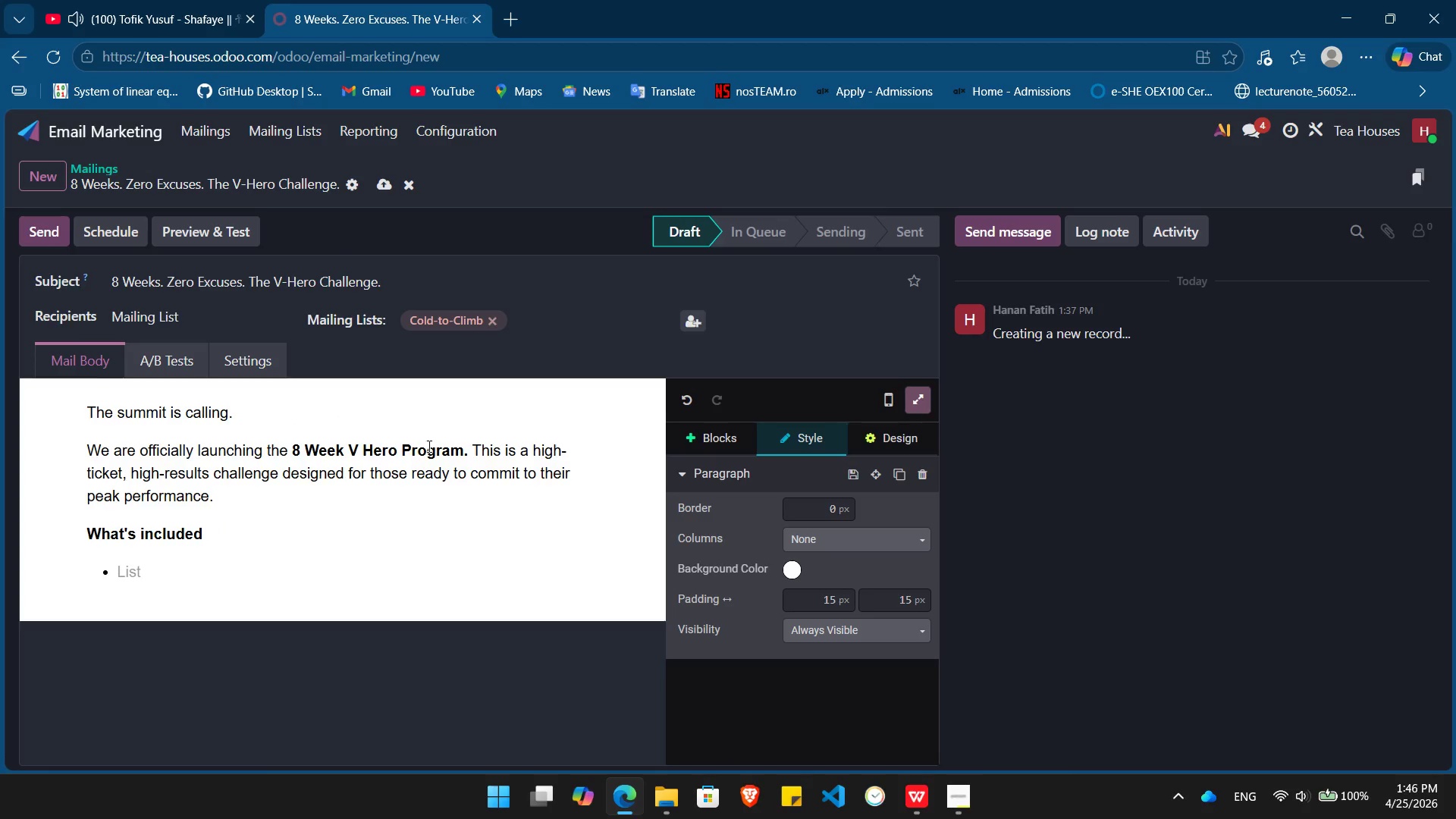 
type(Customized bouldering progressions for yur /)
 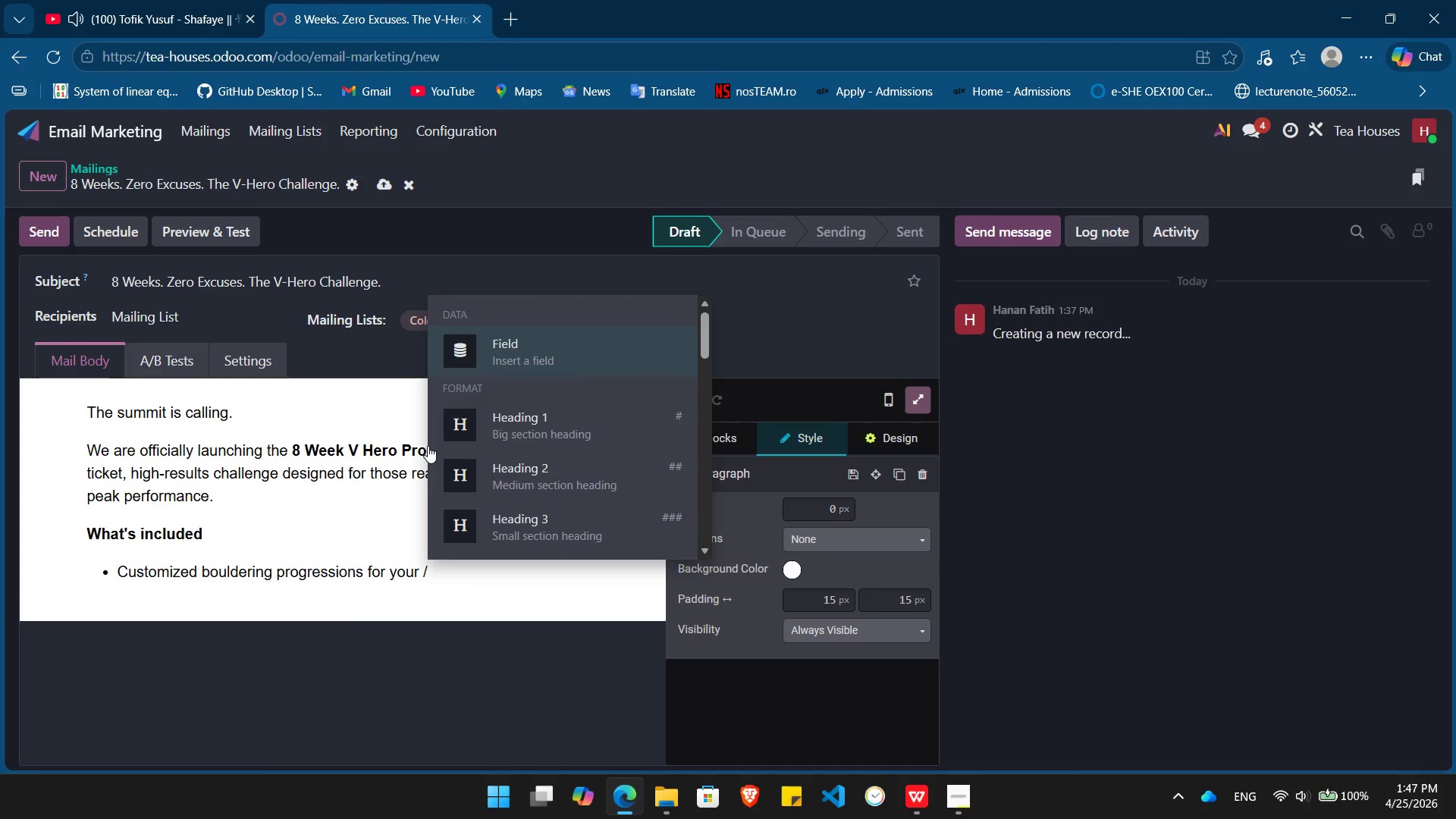 
key(Enter)
 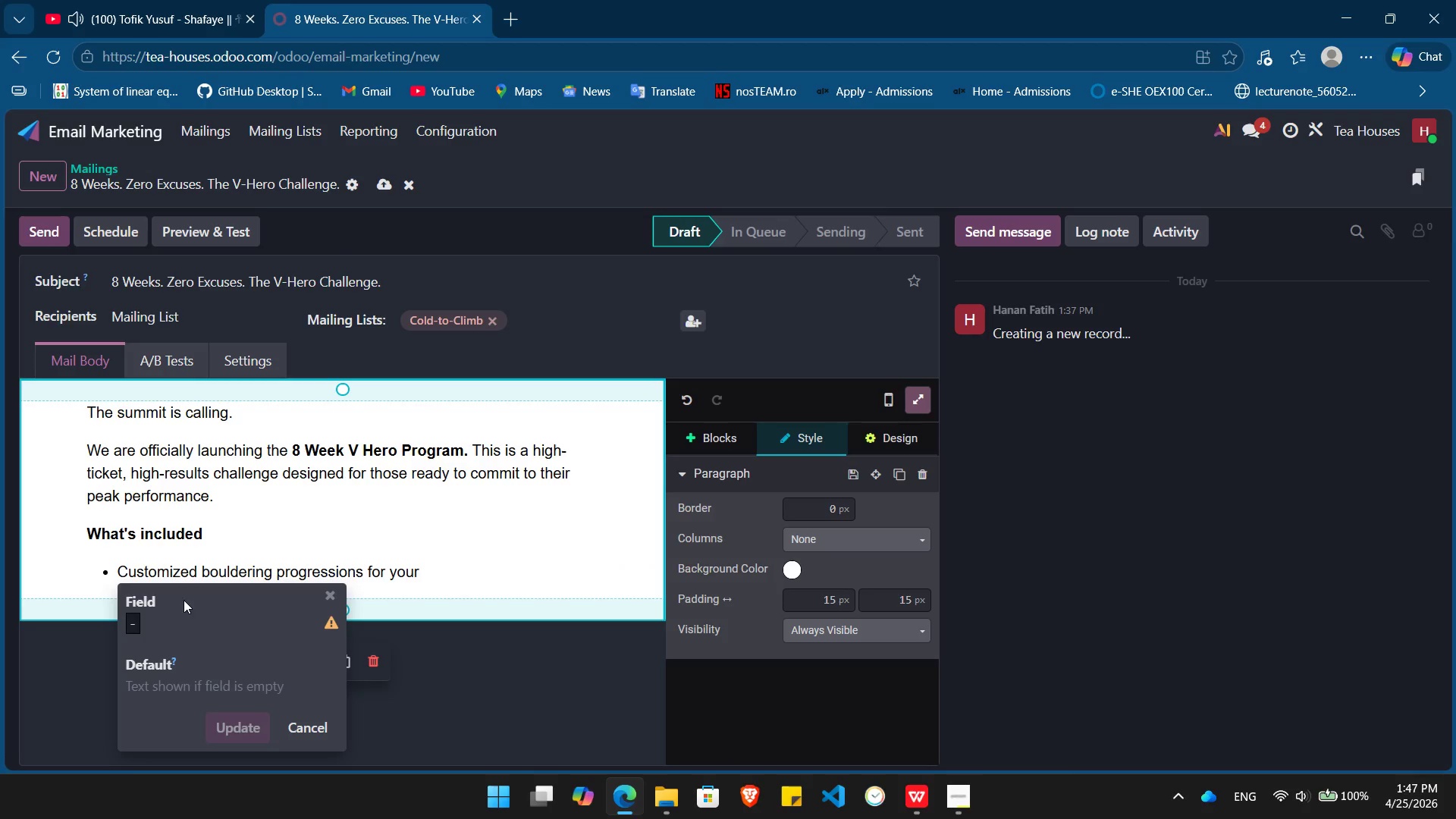 
left_click([139, 624])
 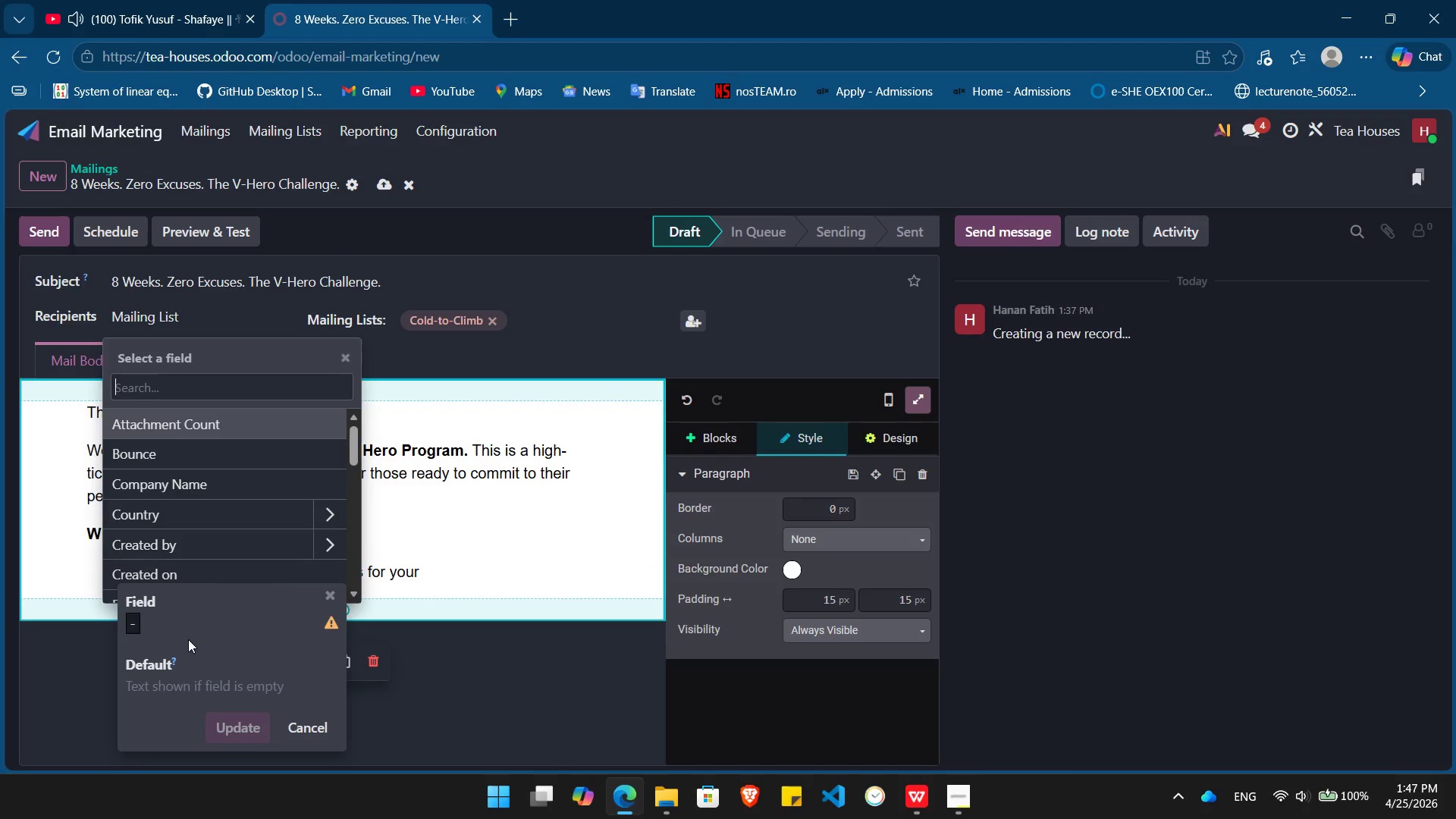 
type(ski)
 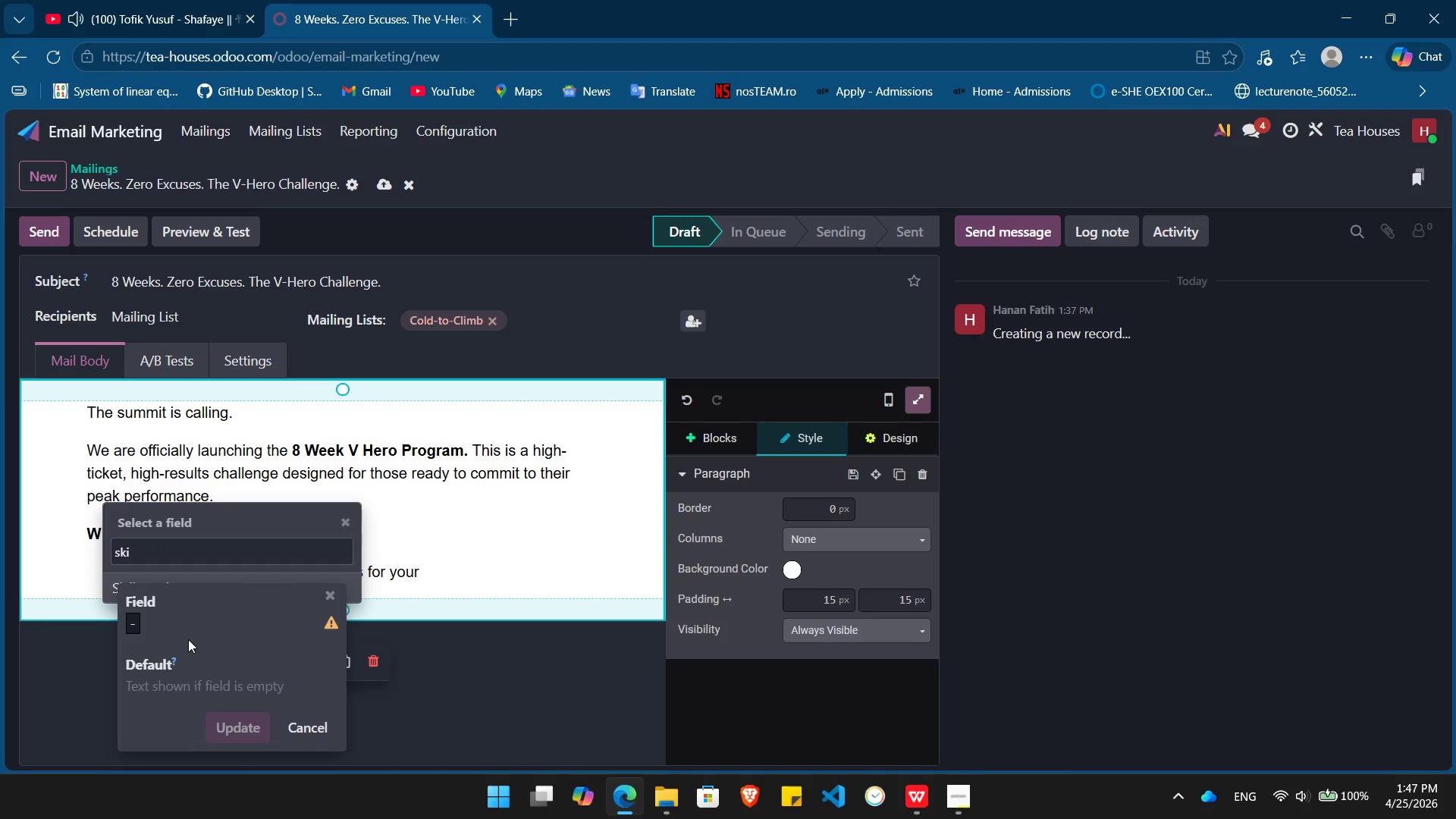 
key(Enter)
 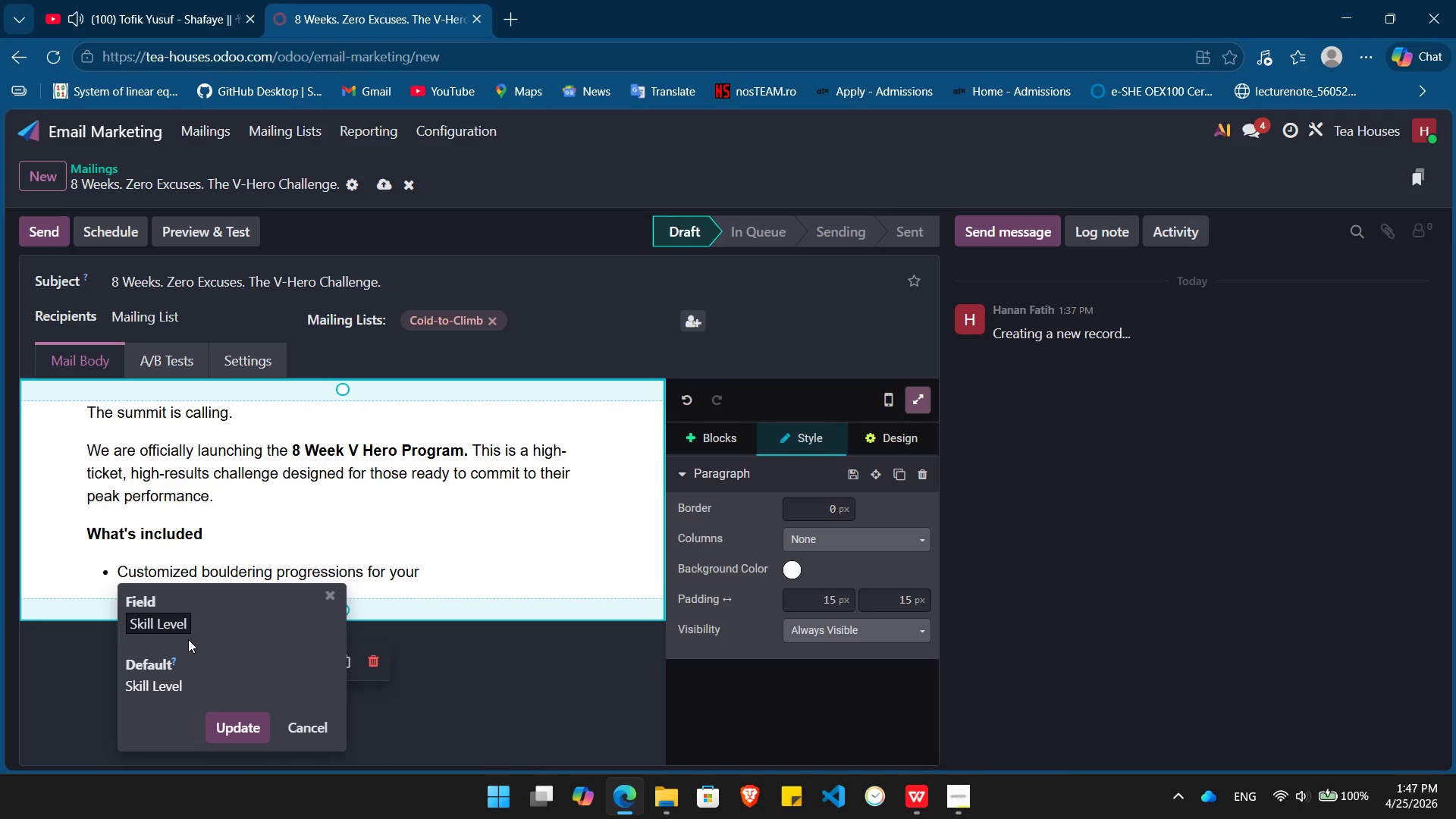 
key(Enter)
 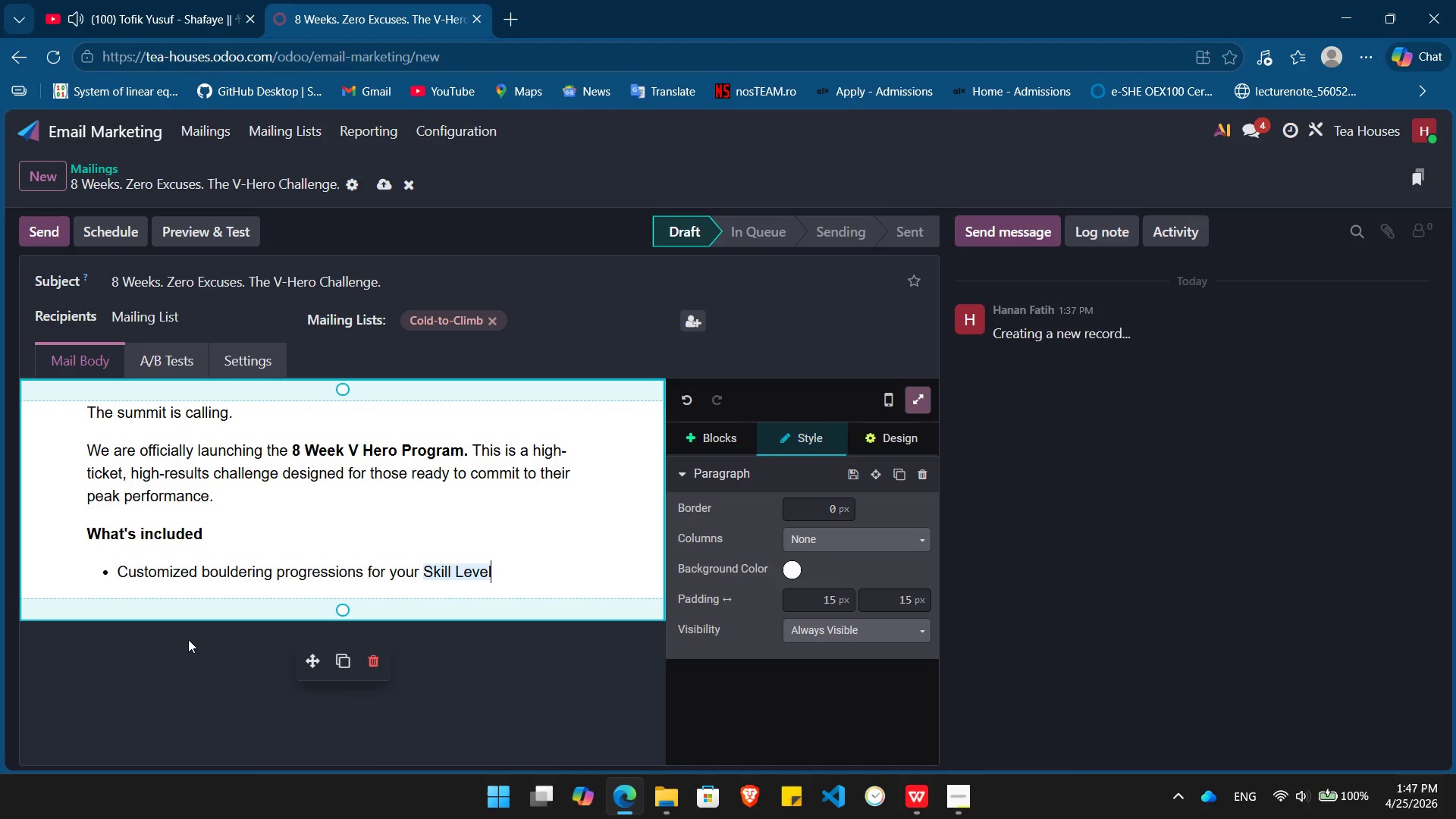 
type( level)
 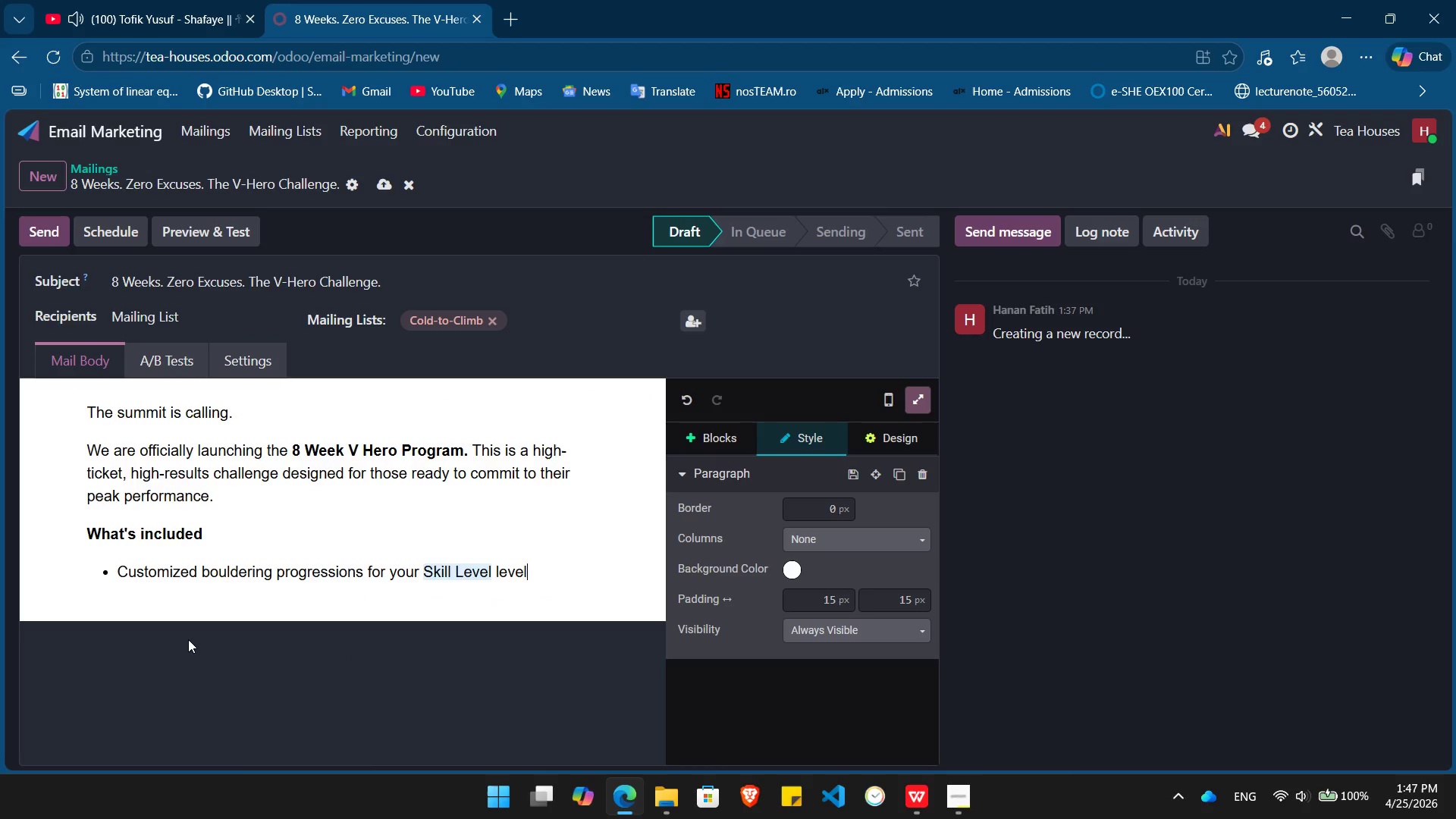 
key(Period)
 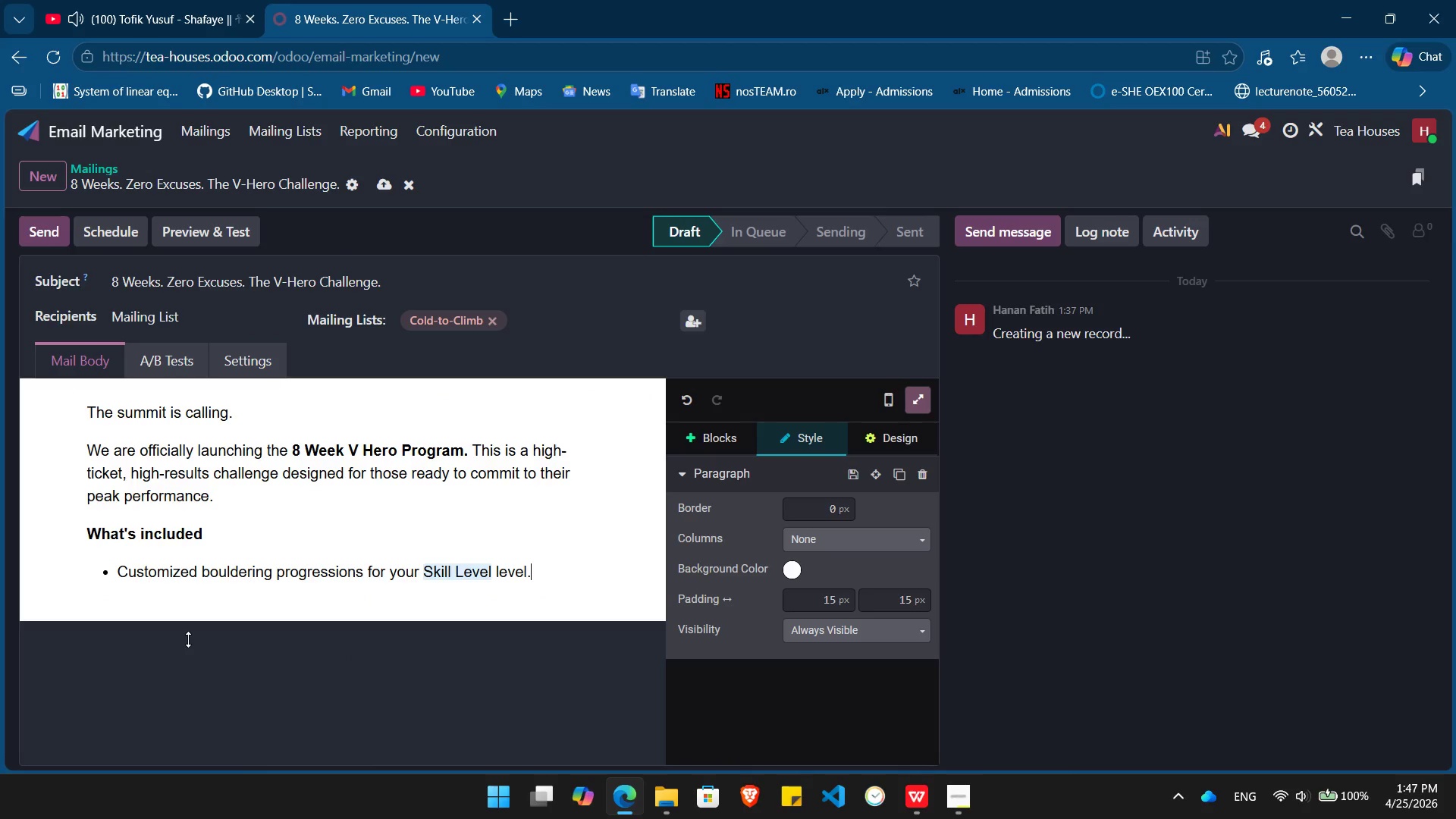 
key(Enter)
 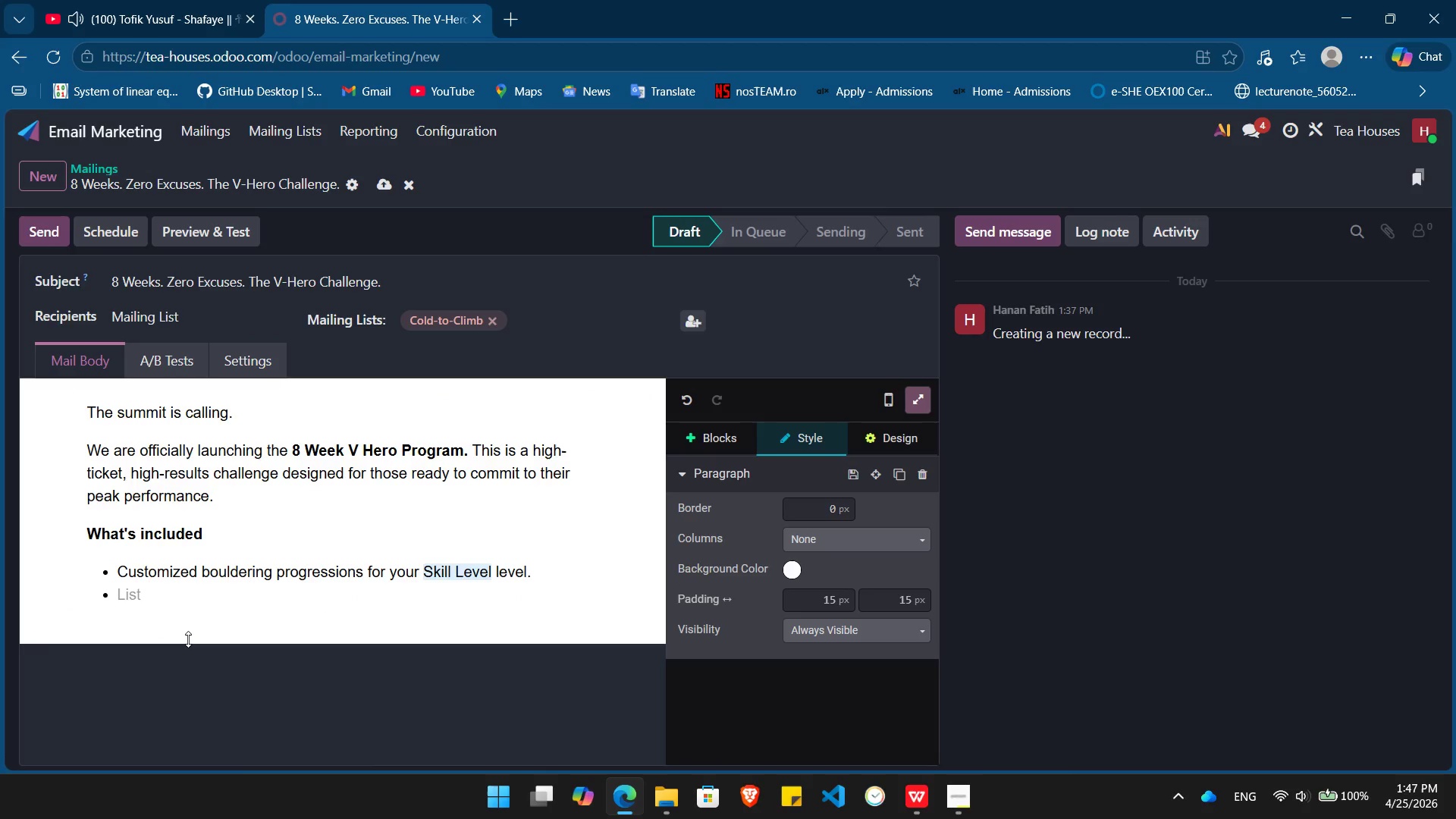 
type(Unlimited Sauna & Cold Plu)
 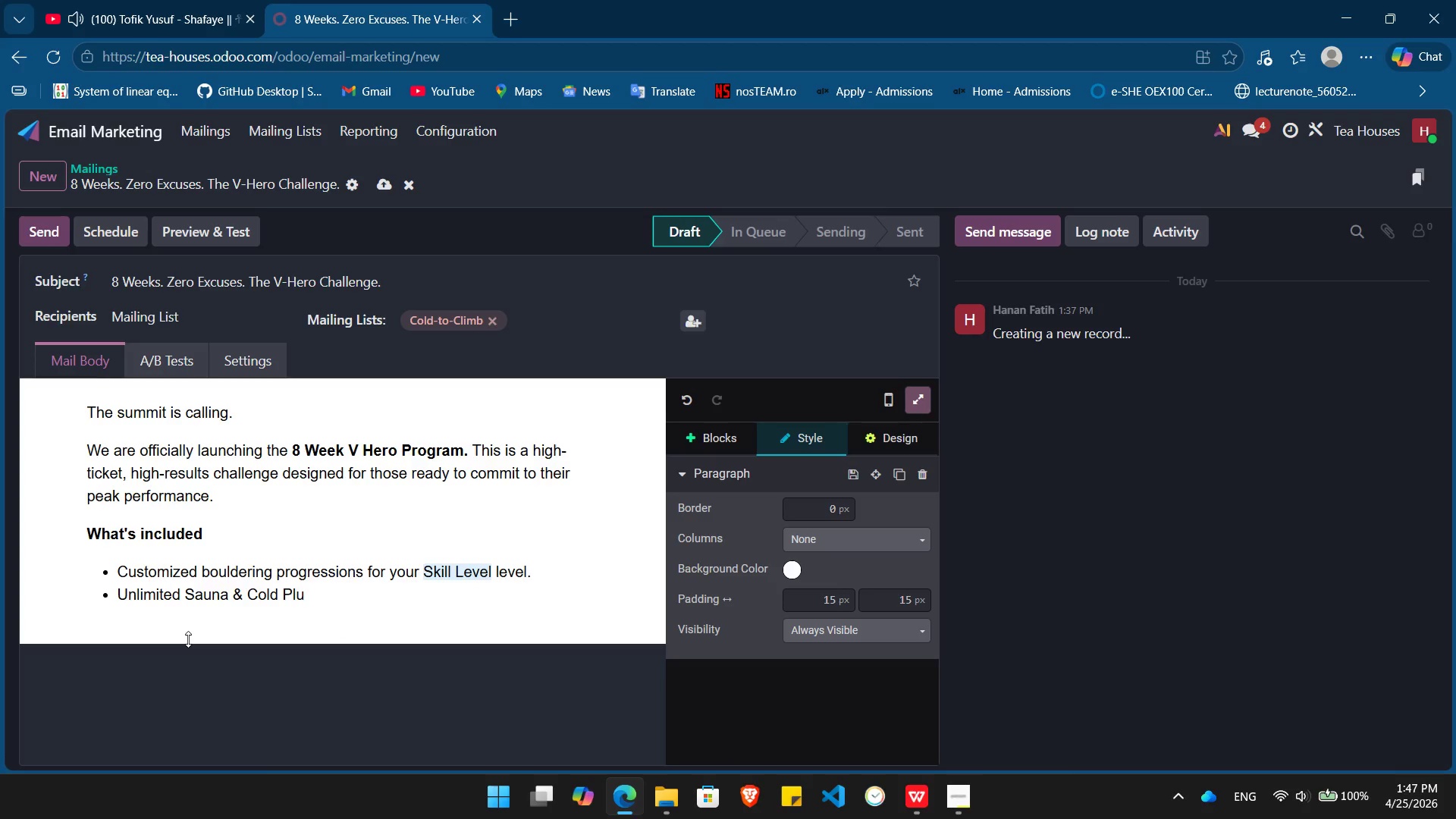 
type(nge access.)
 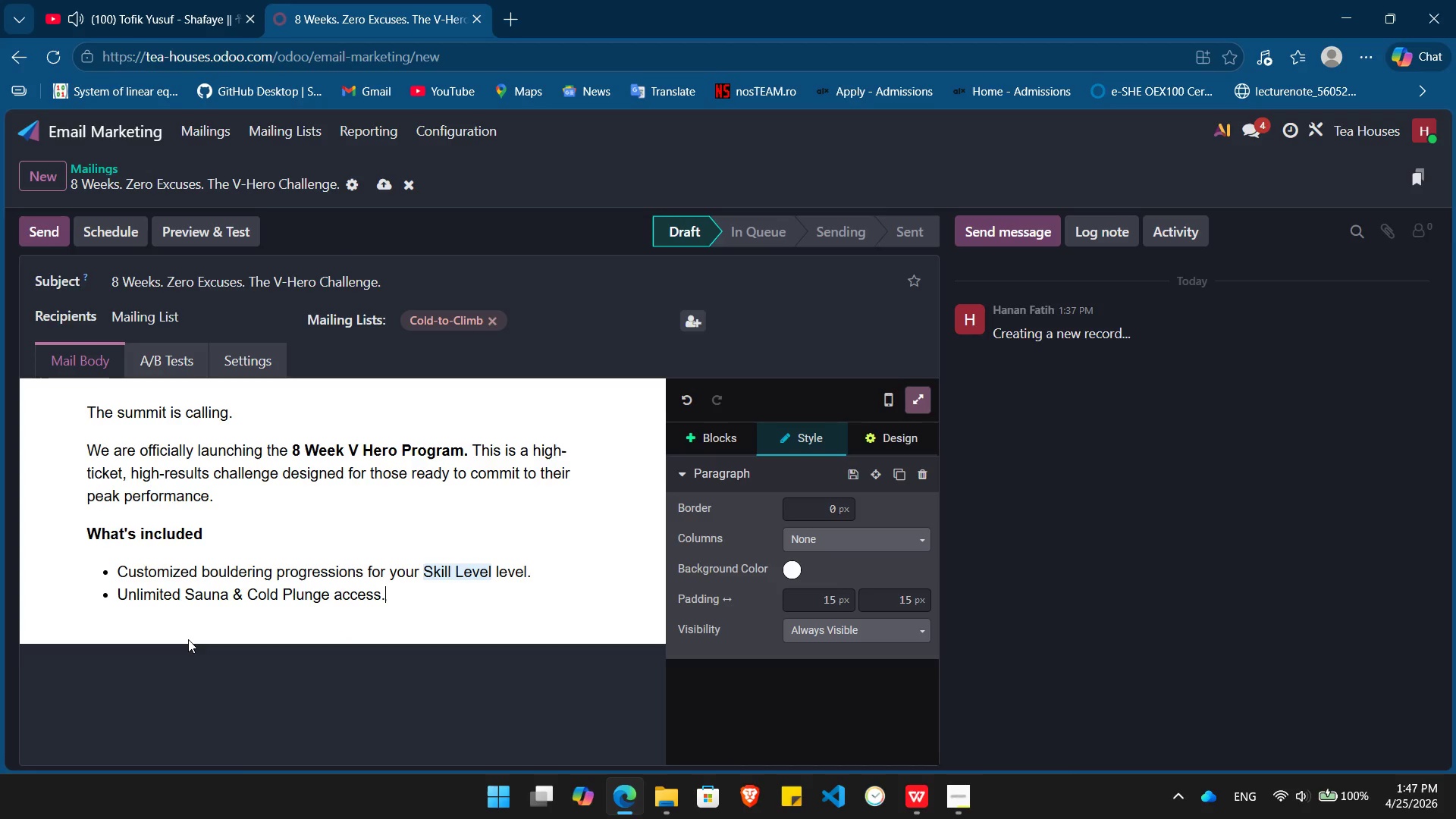 
key(Enter)
 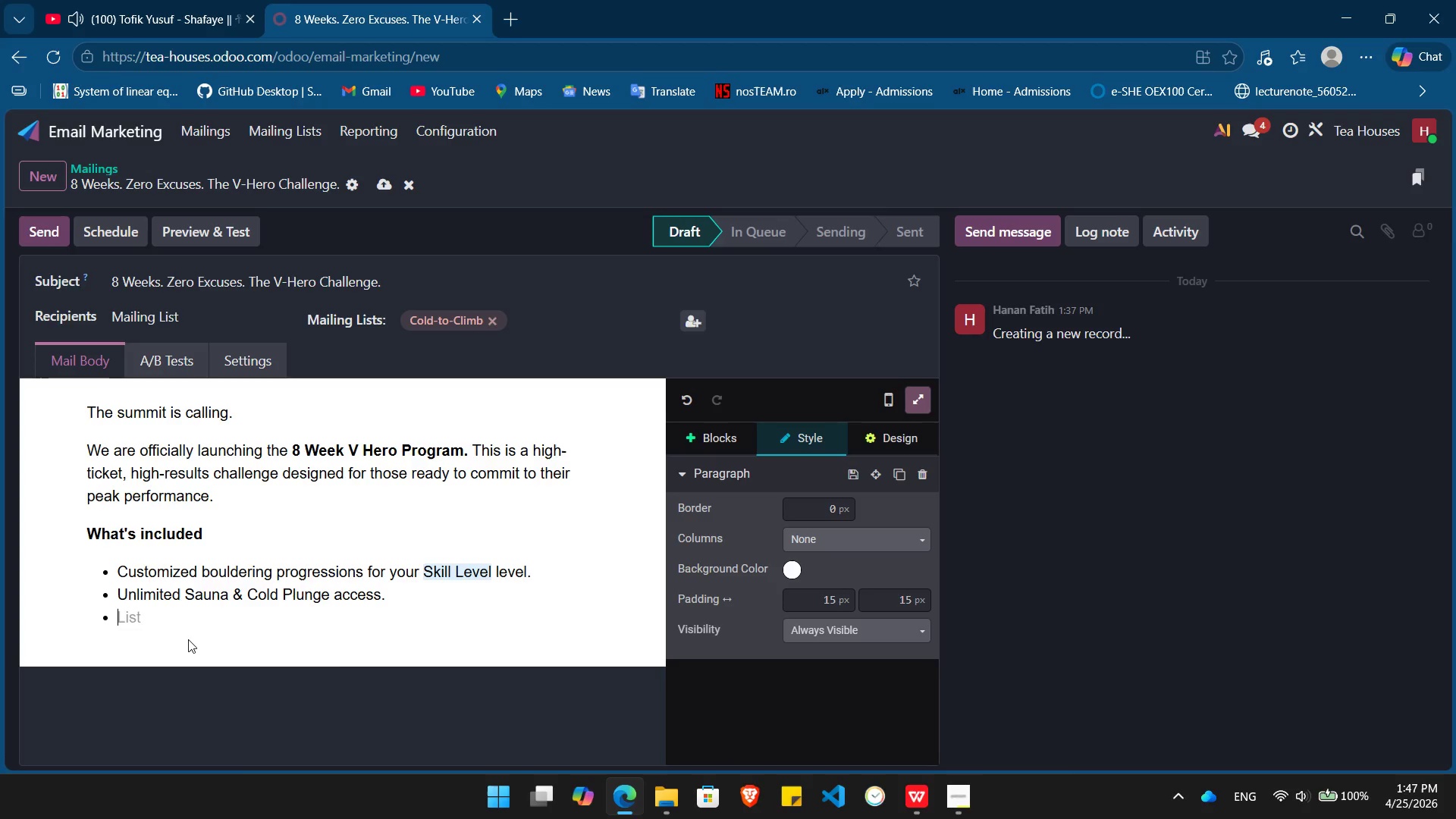 
type(Weekly performance coaching.)
 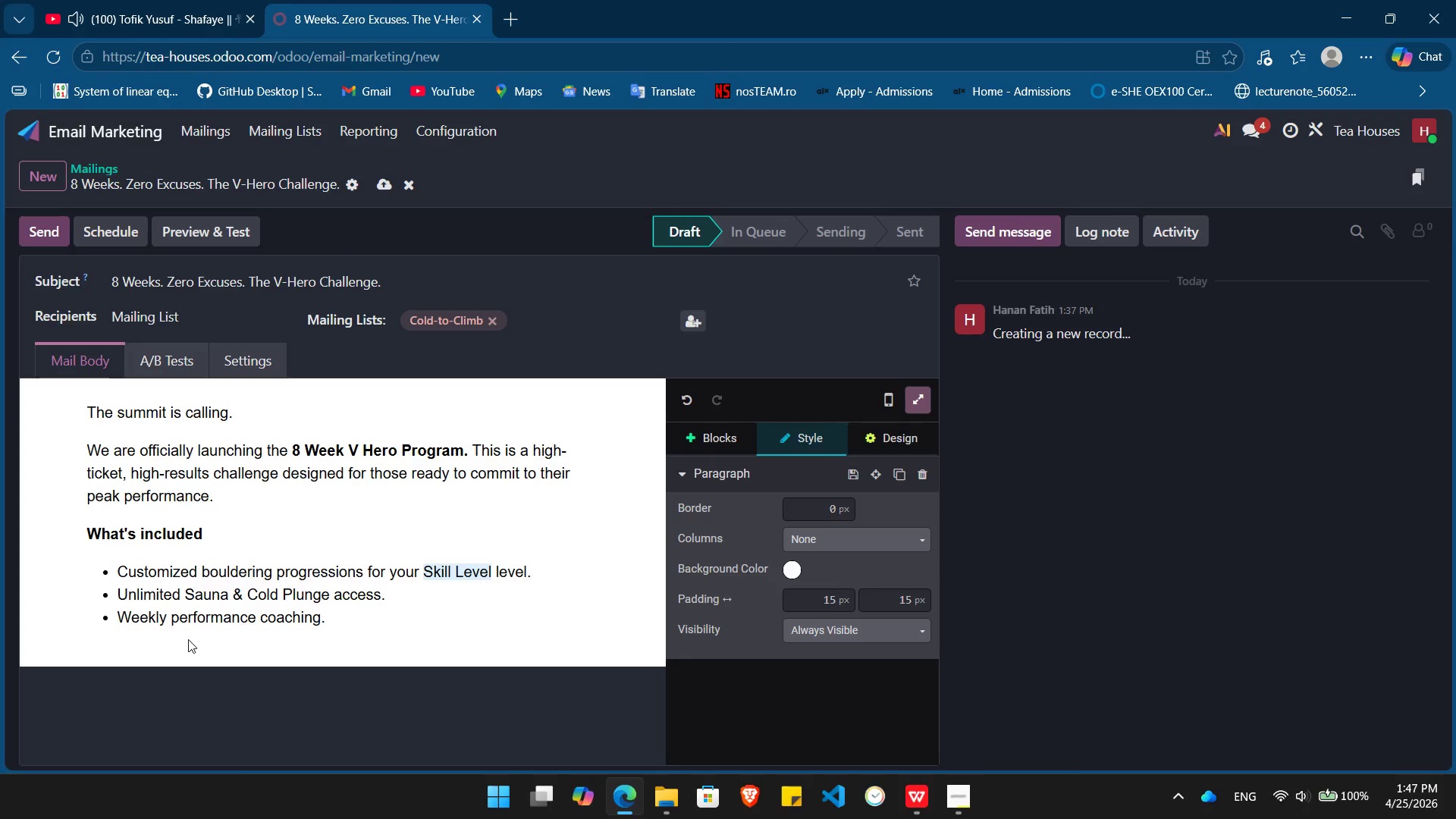 
key(Enter)
 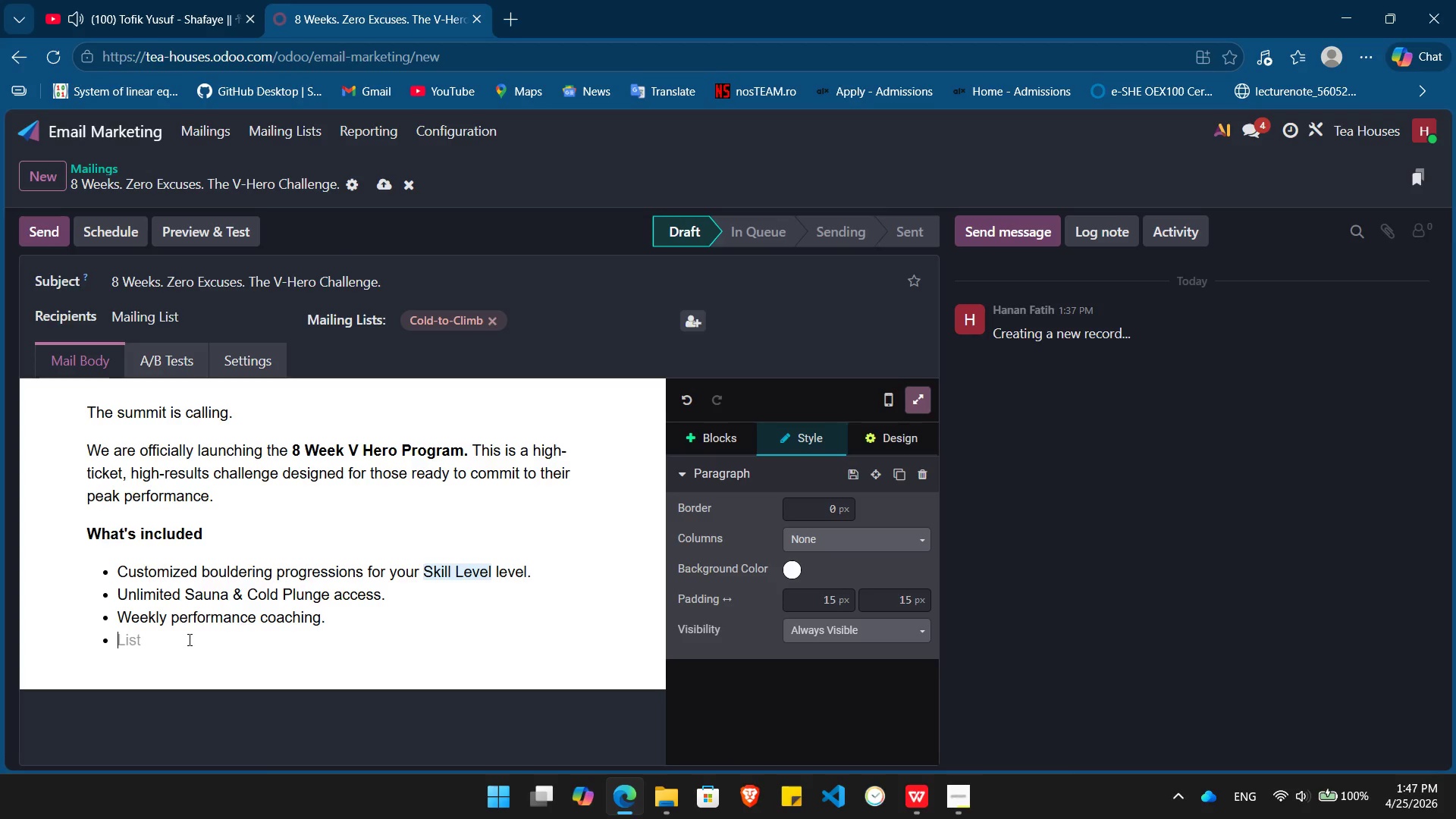 
key(Backspace)
key(Backspace)
type(We only have 12 spots available to ensy)
key(Backspace)
type(ure boutique)
 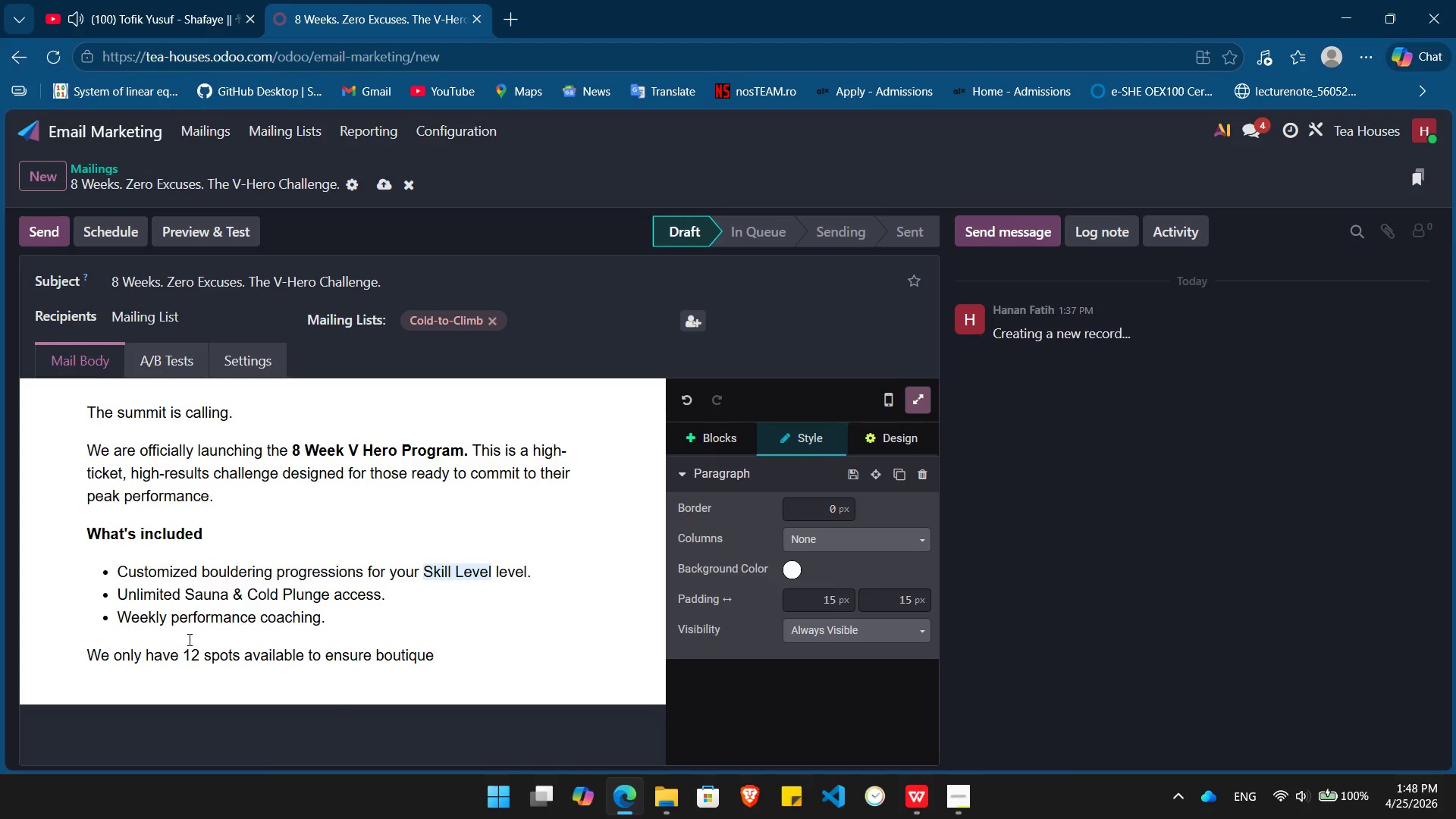 
wait(13.19)
 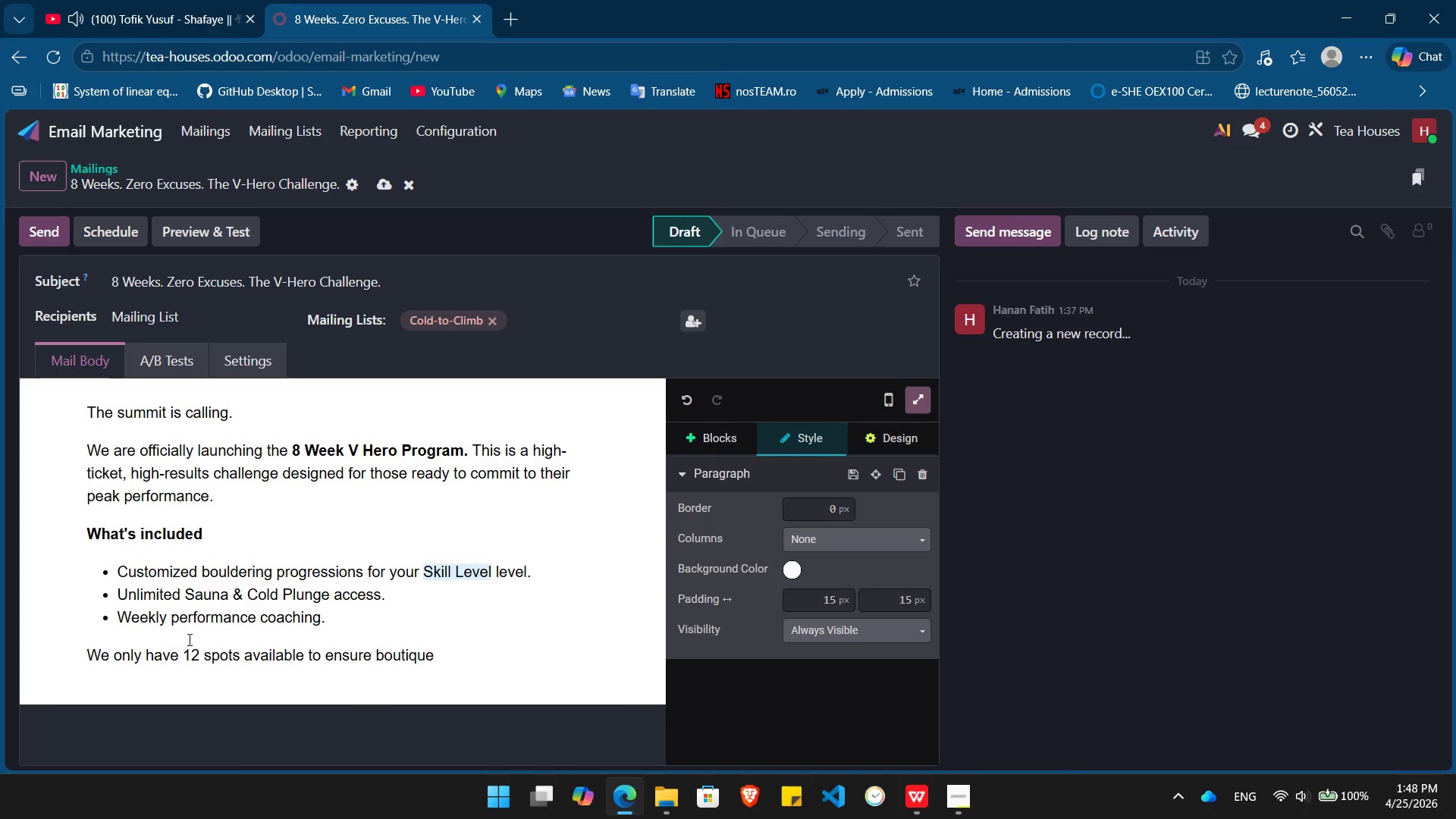 
type(-level attention. Ready to climb?)
 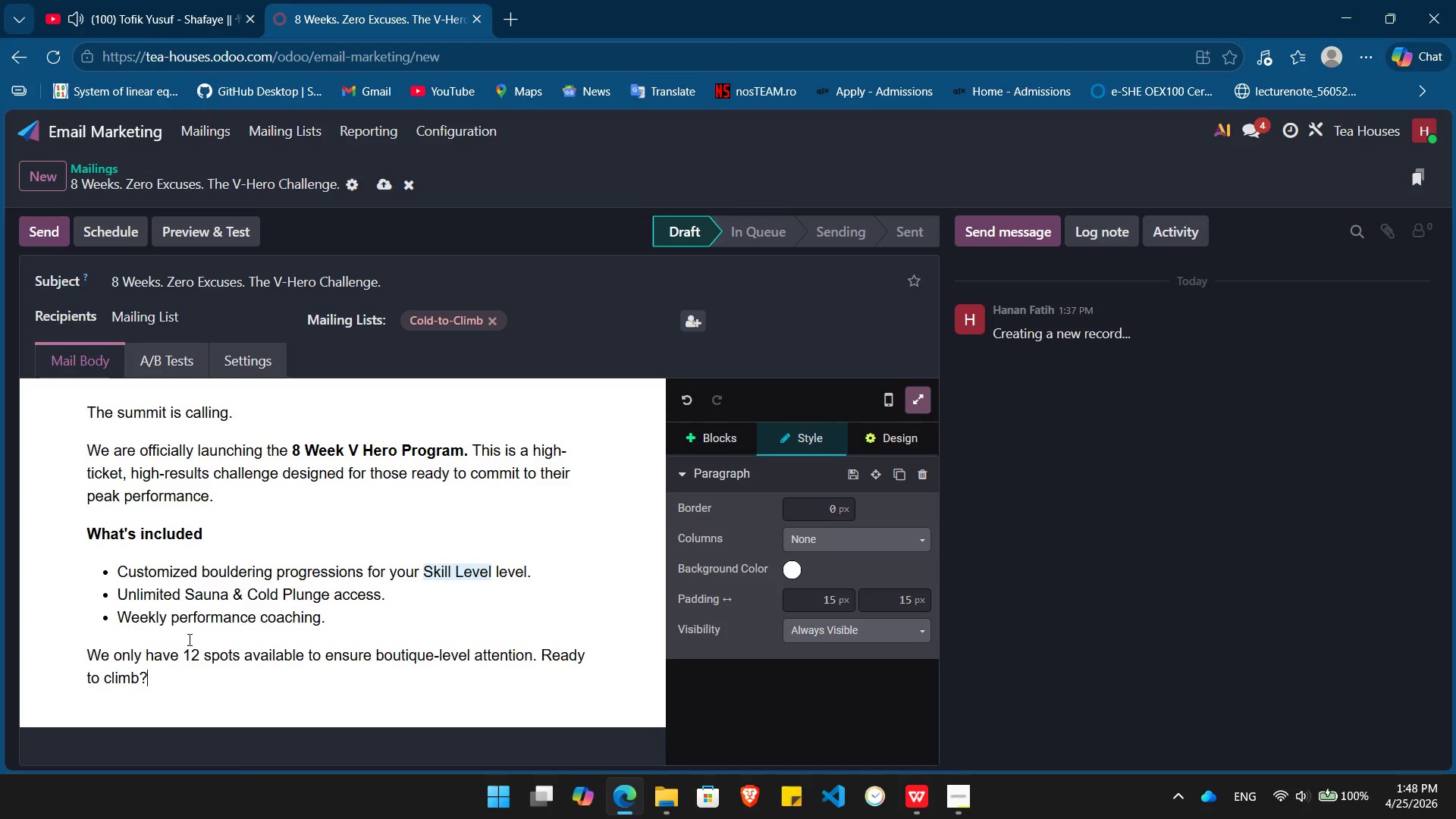 
 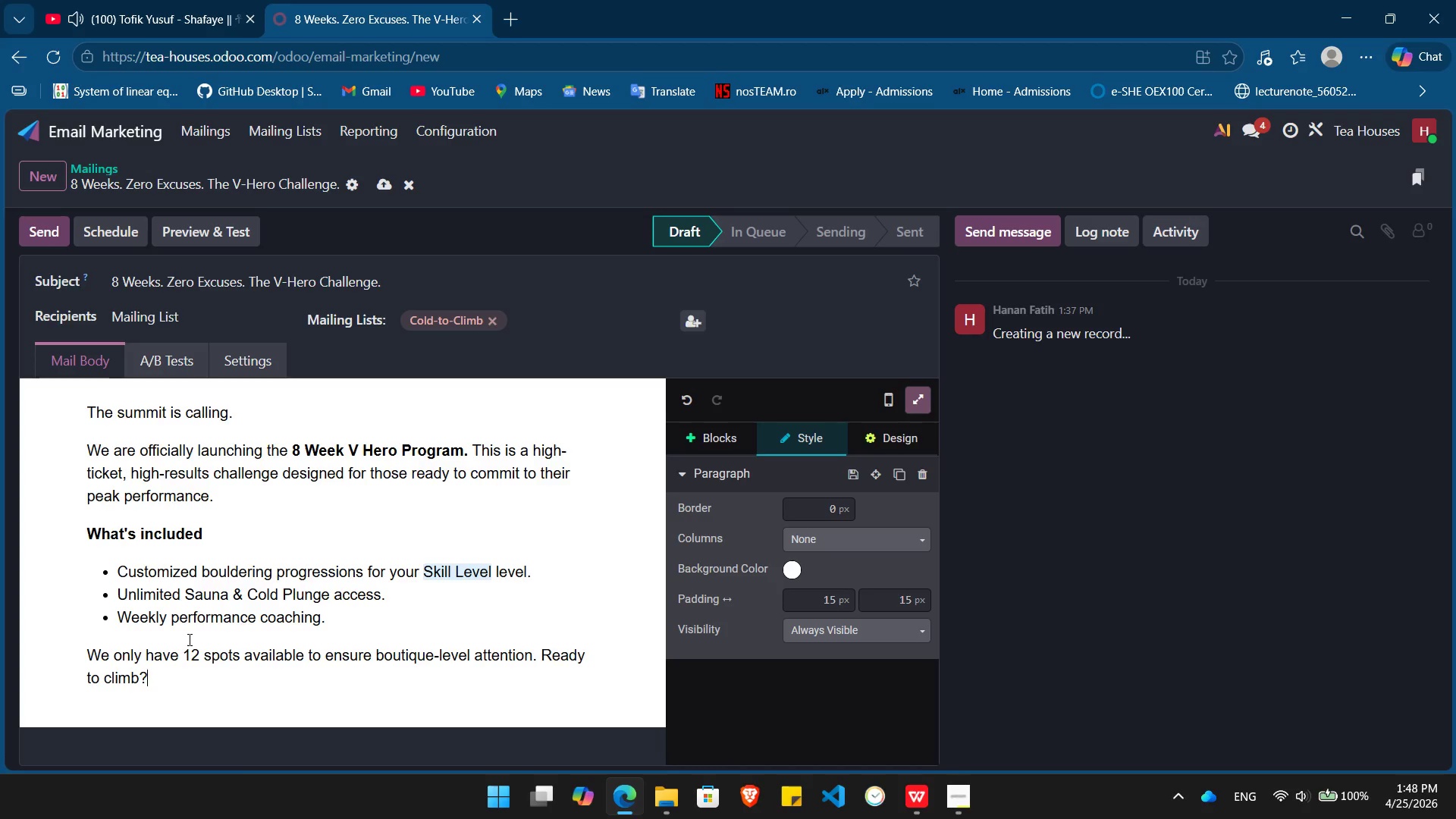 
key(Enter)
 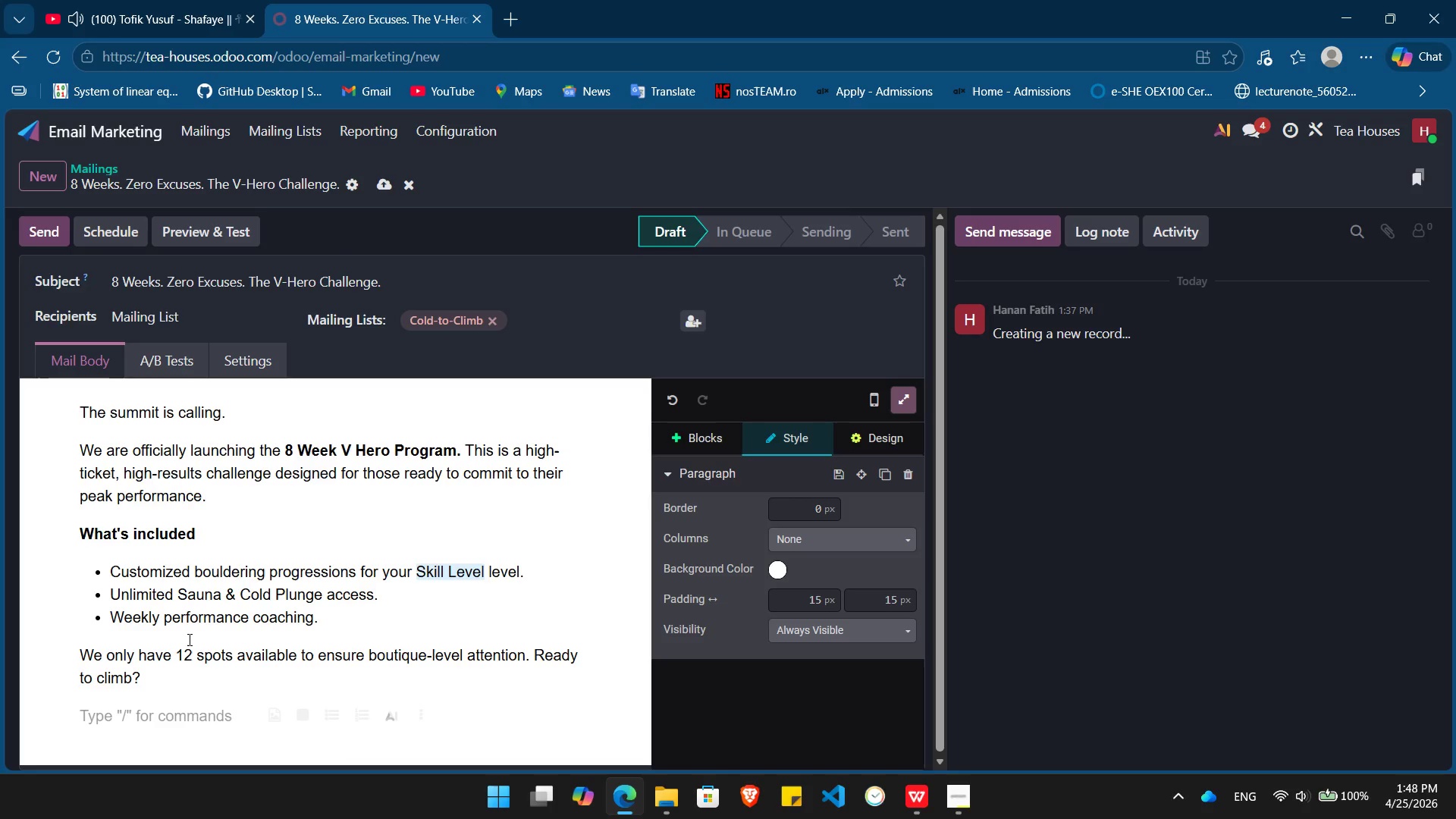 
type(/bu)
 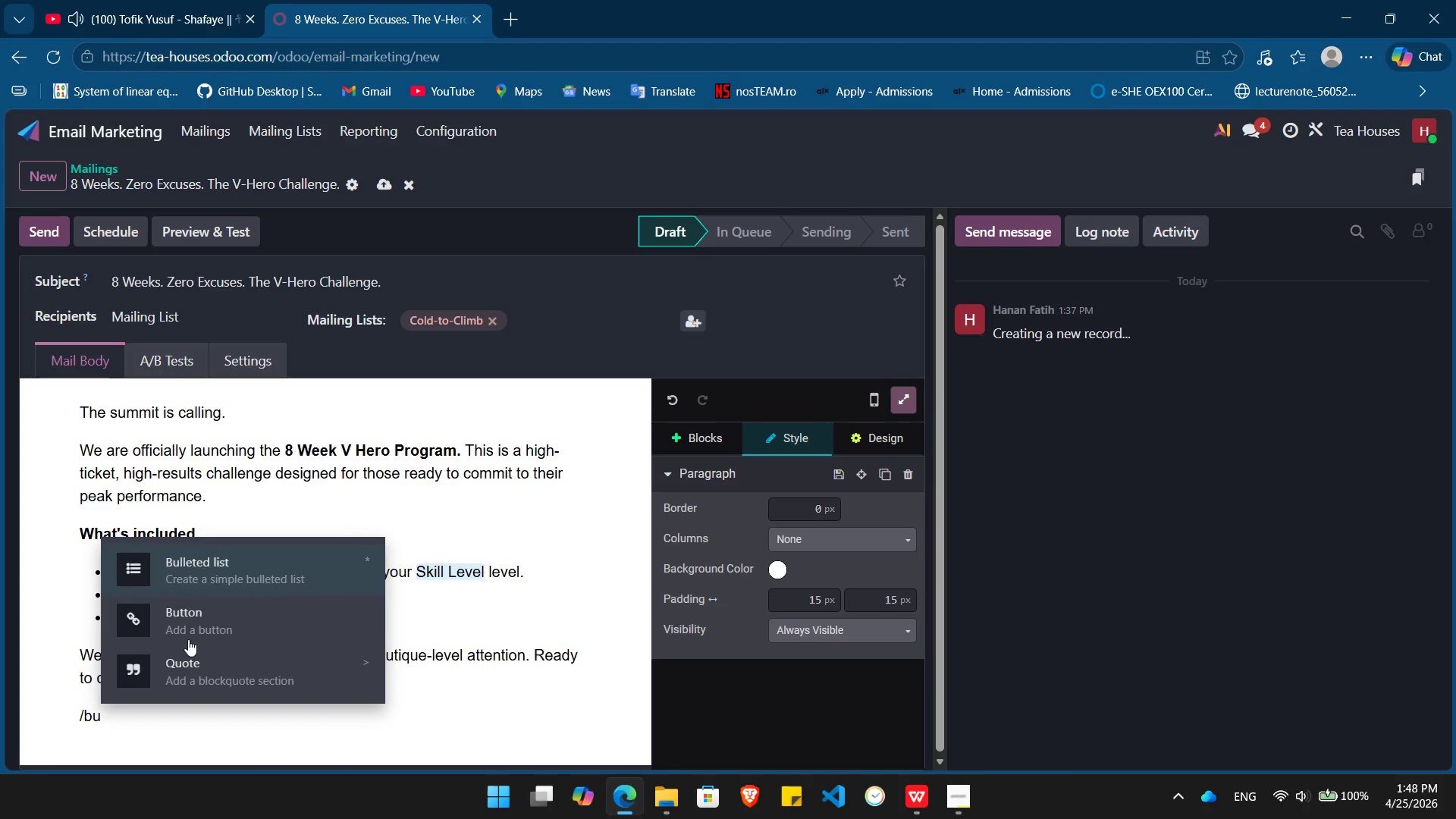 
key(ArrowDown)
 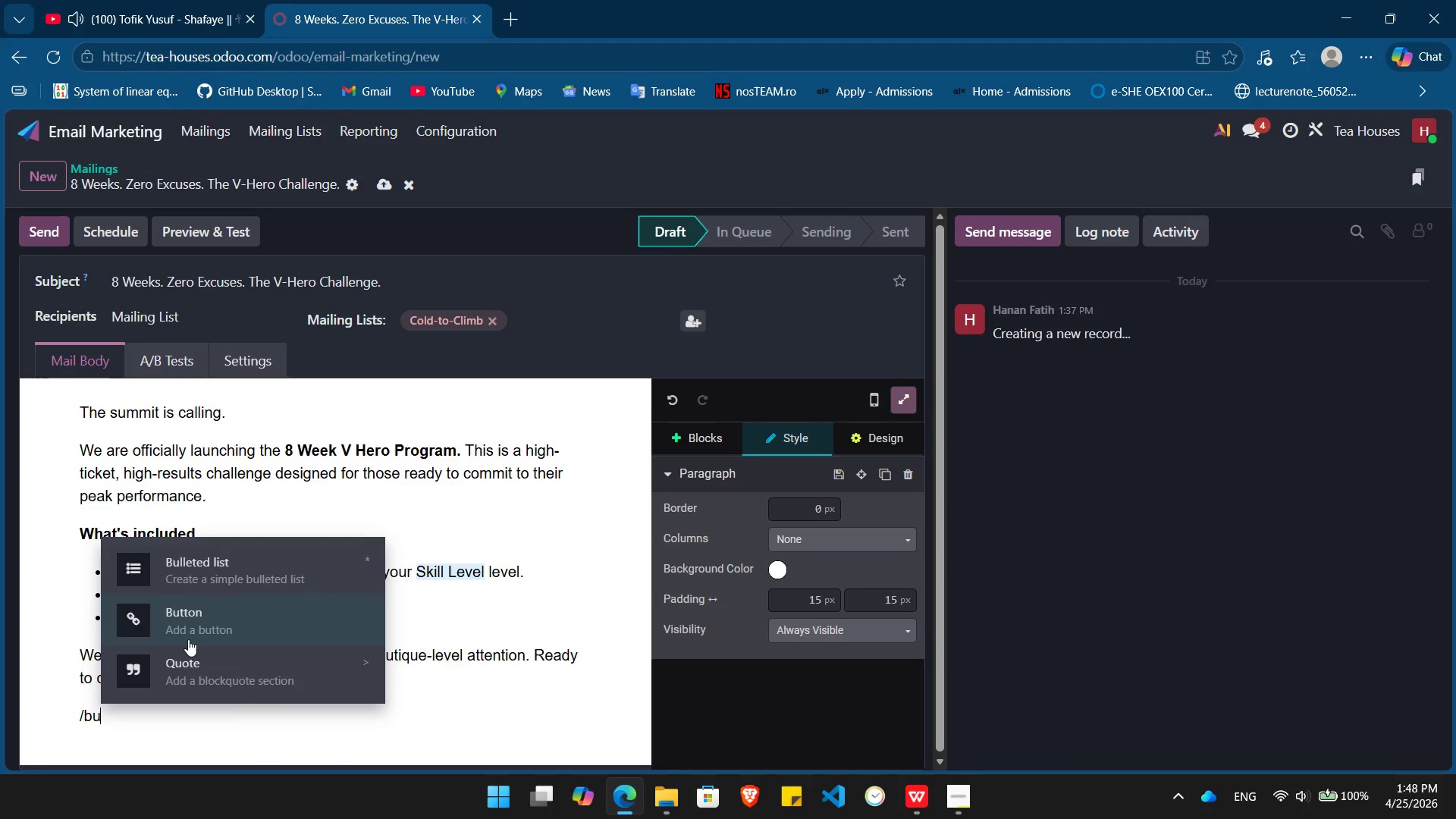 
key(Enter)
 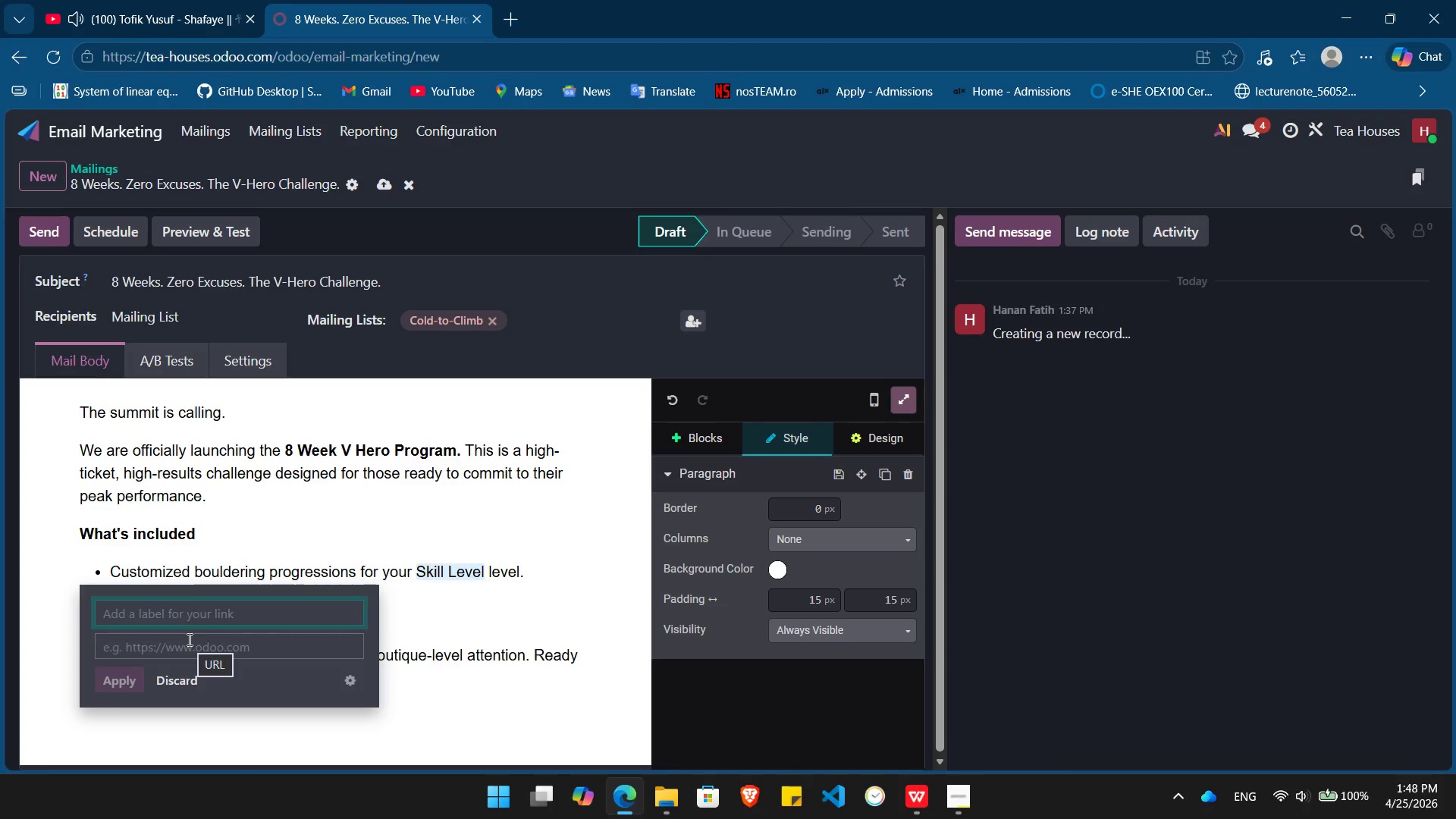 
type(Apply for the V-Hero Challenge)
key(Tab)
type(#)
 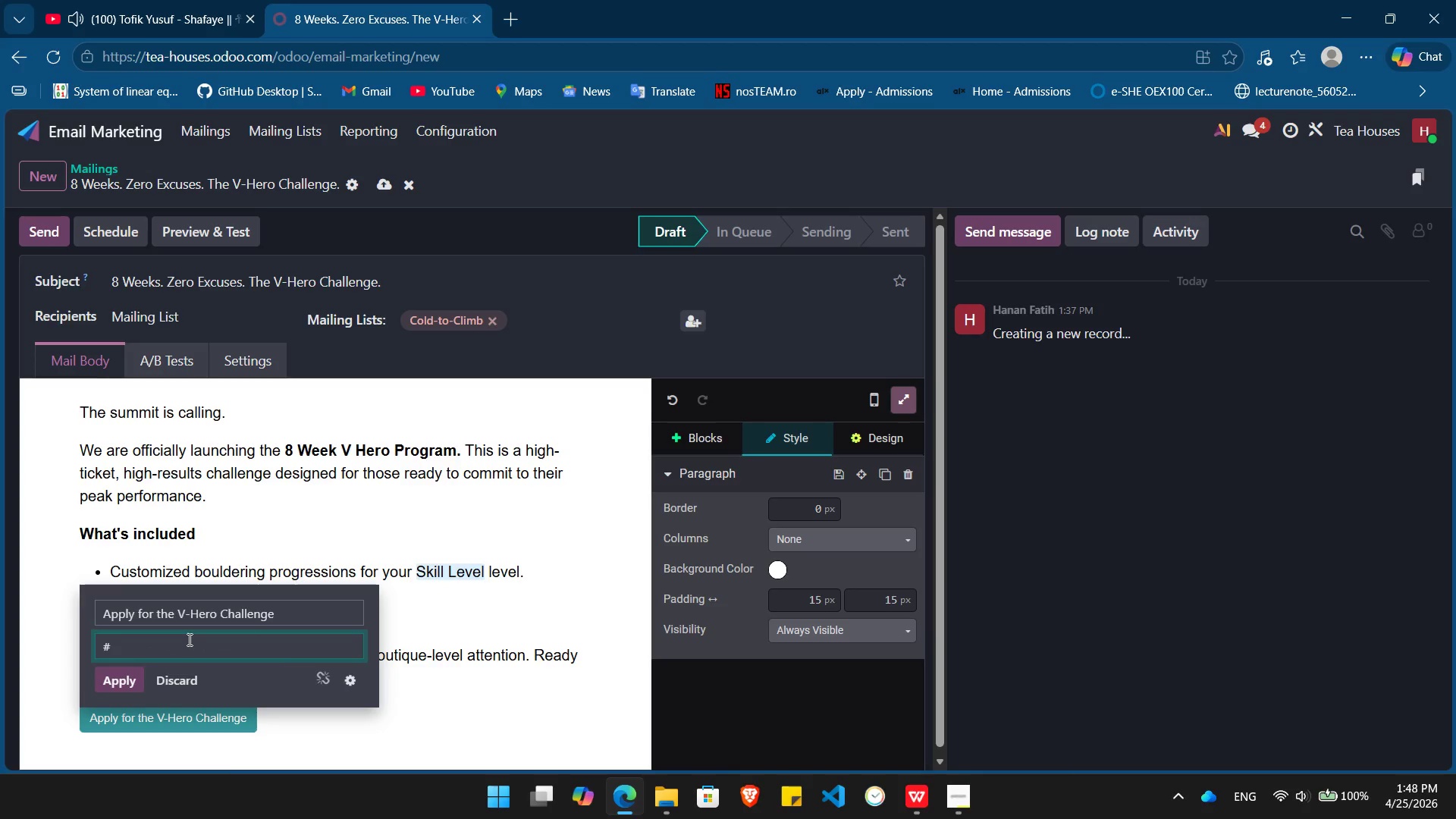 
key(Enter)
 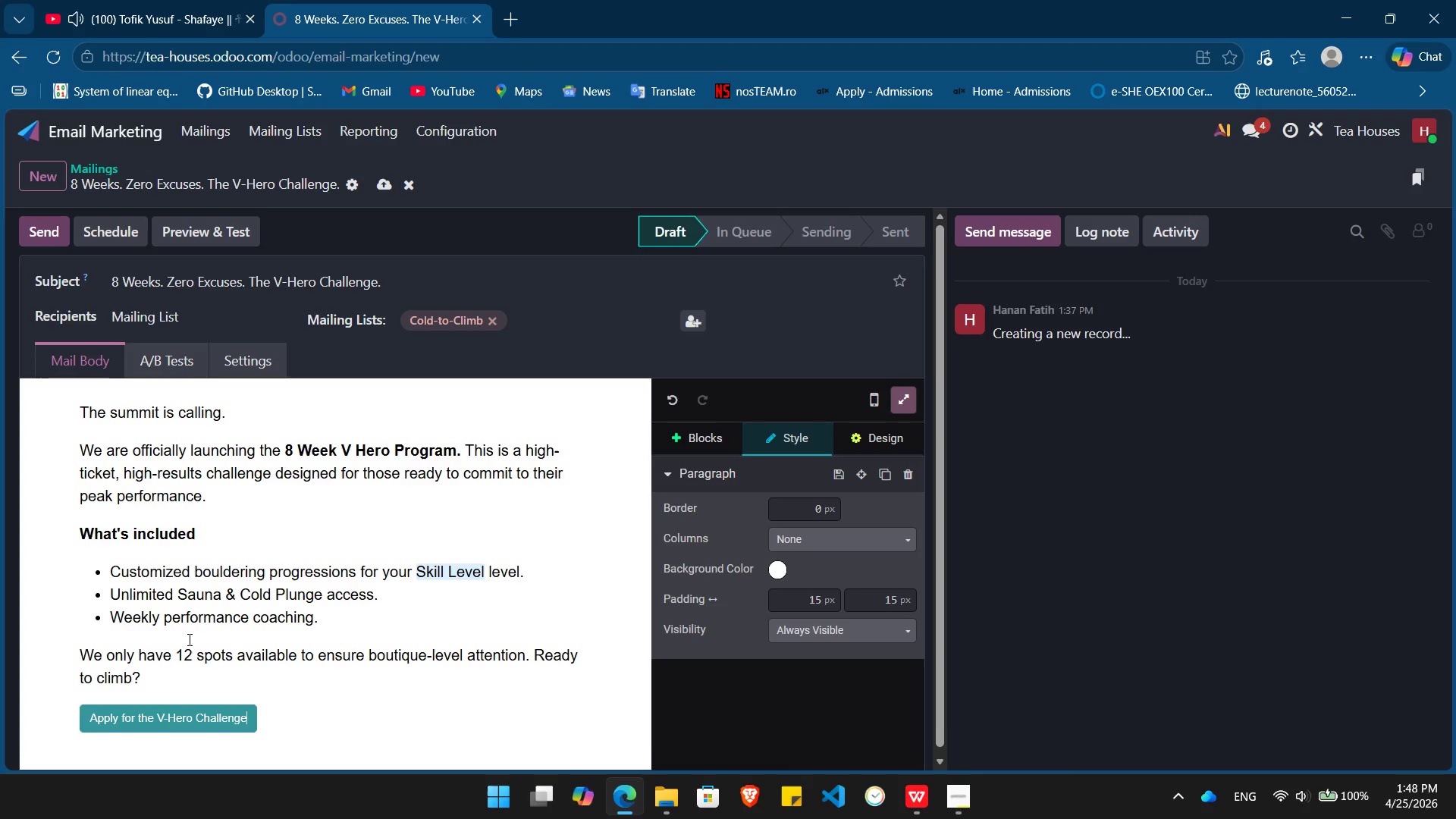 
key(Enter)
 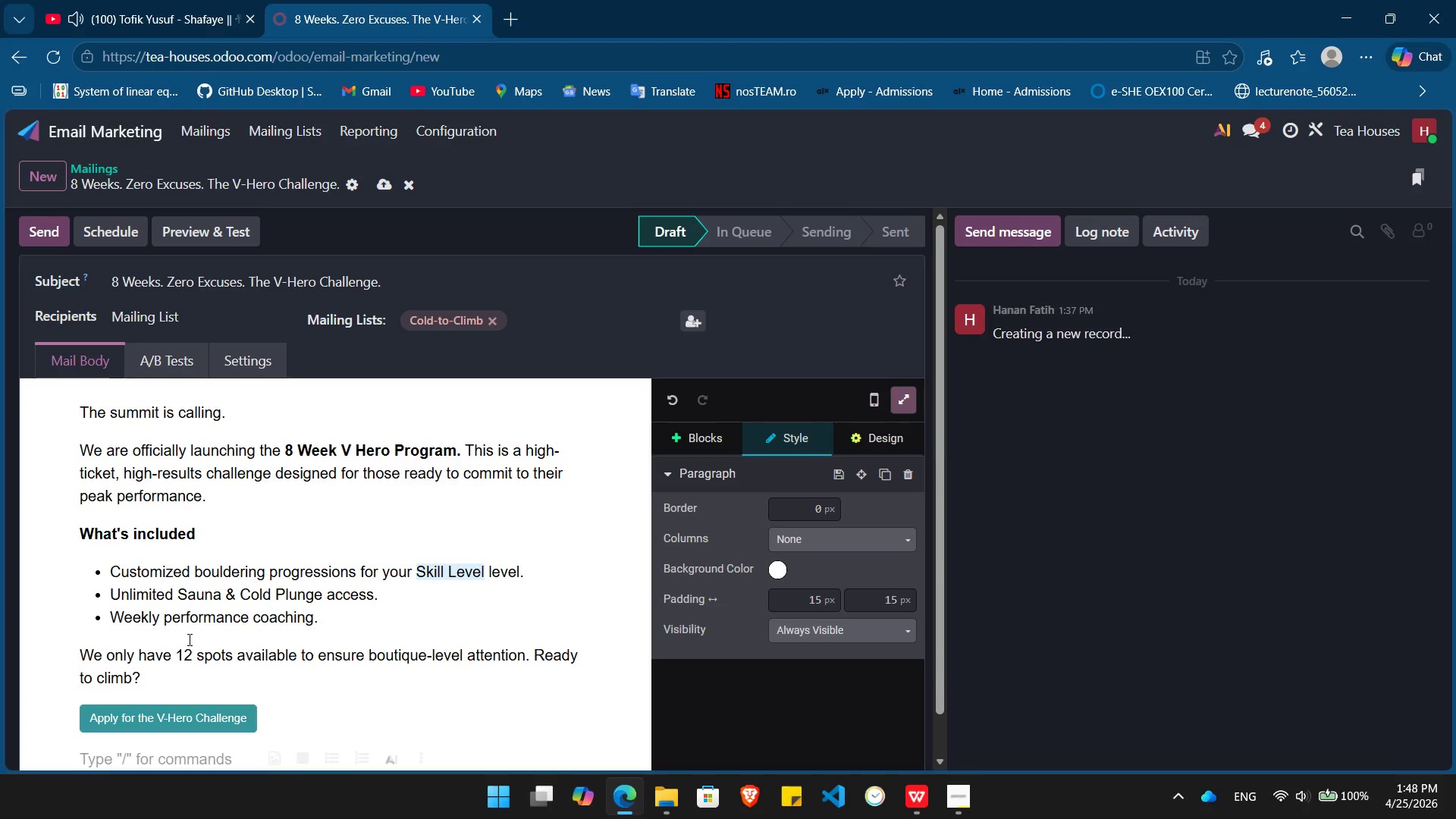 
type(Wai)
key(Backspace)
key(Backspace)
key(Backspace)
key(Backspace)
 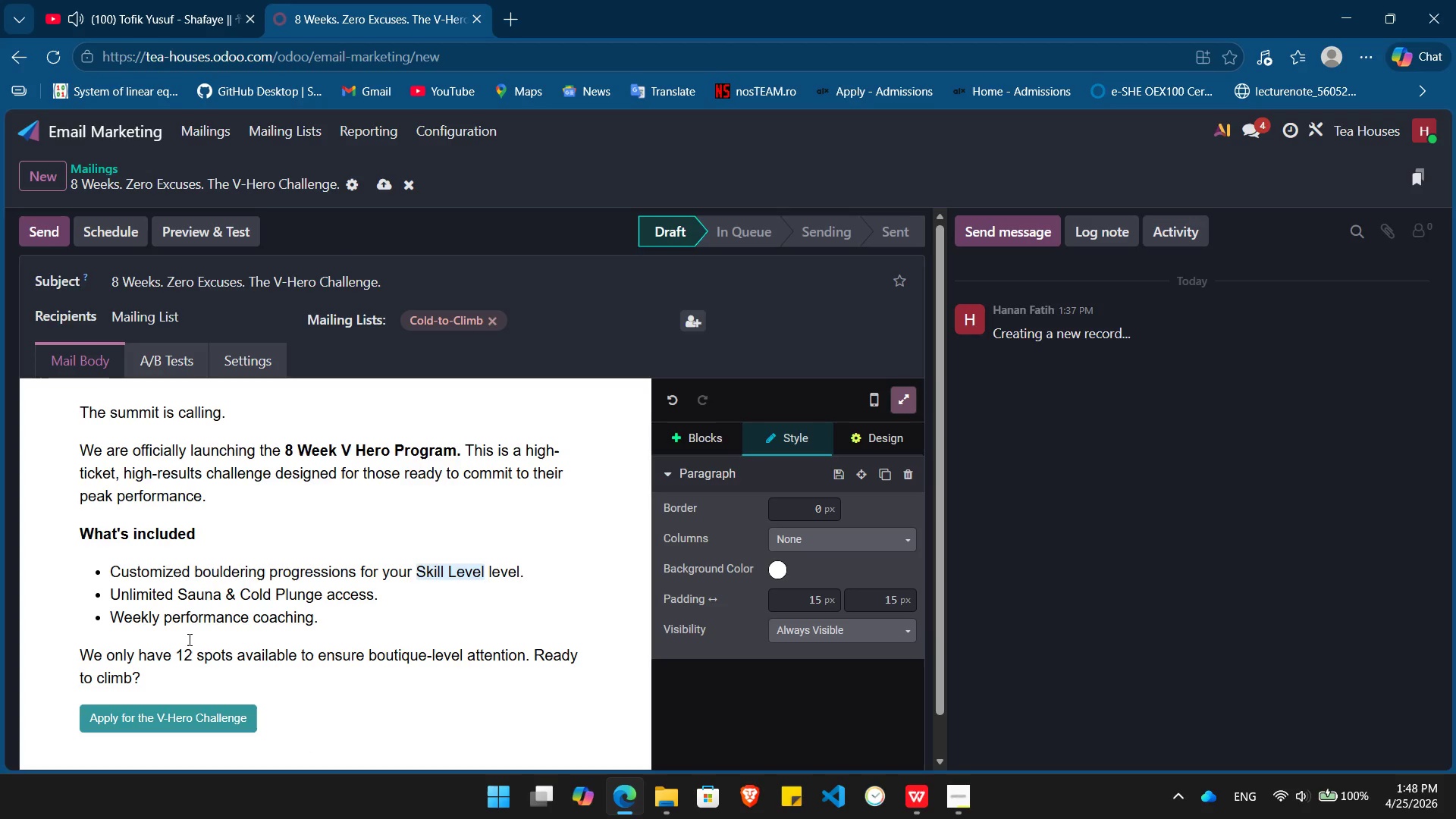 
key(Enter)
 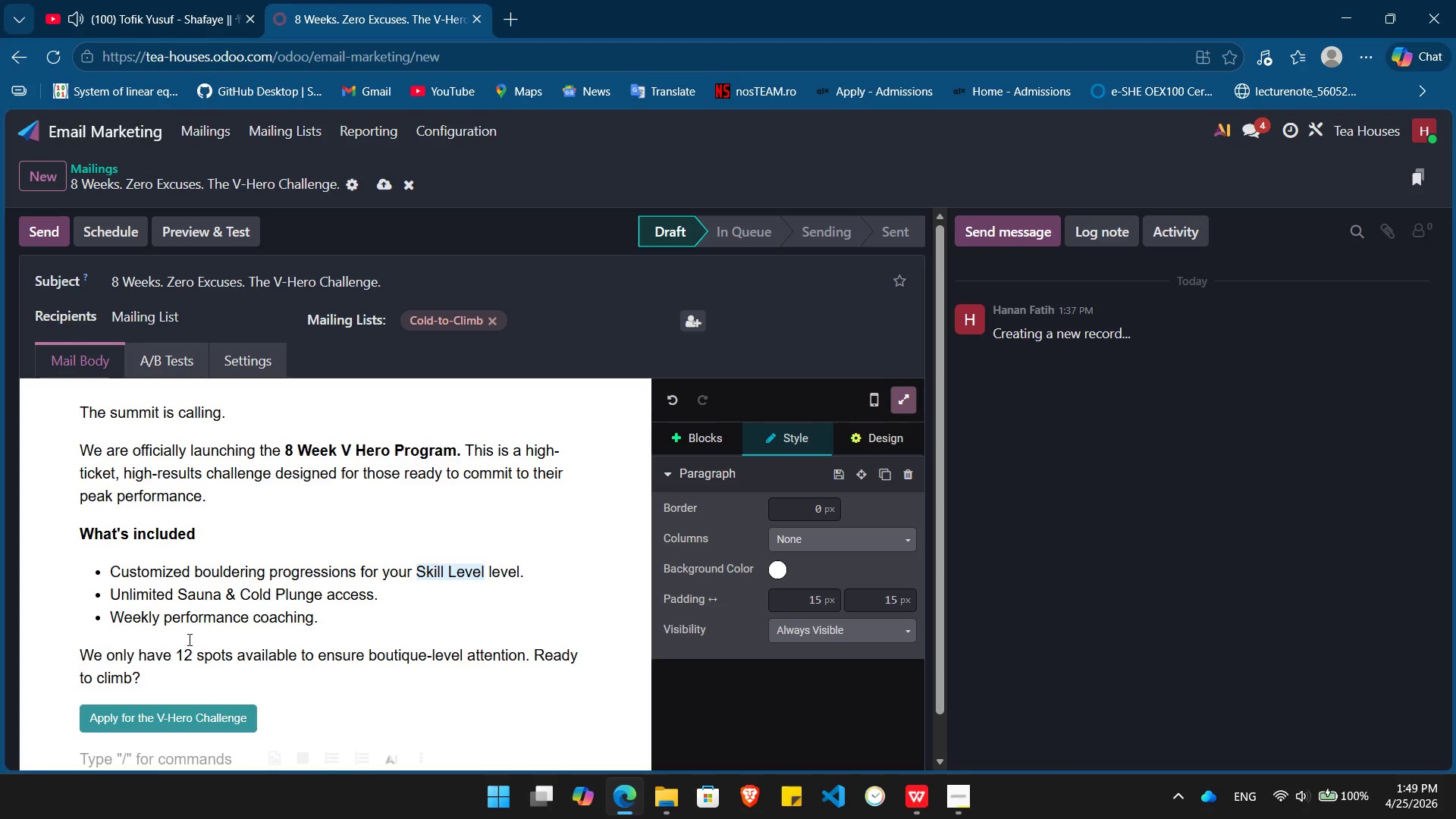 
type(Looking forward to meet yuo)
key(Backspace)
key(Backspace)
type(ou,)
 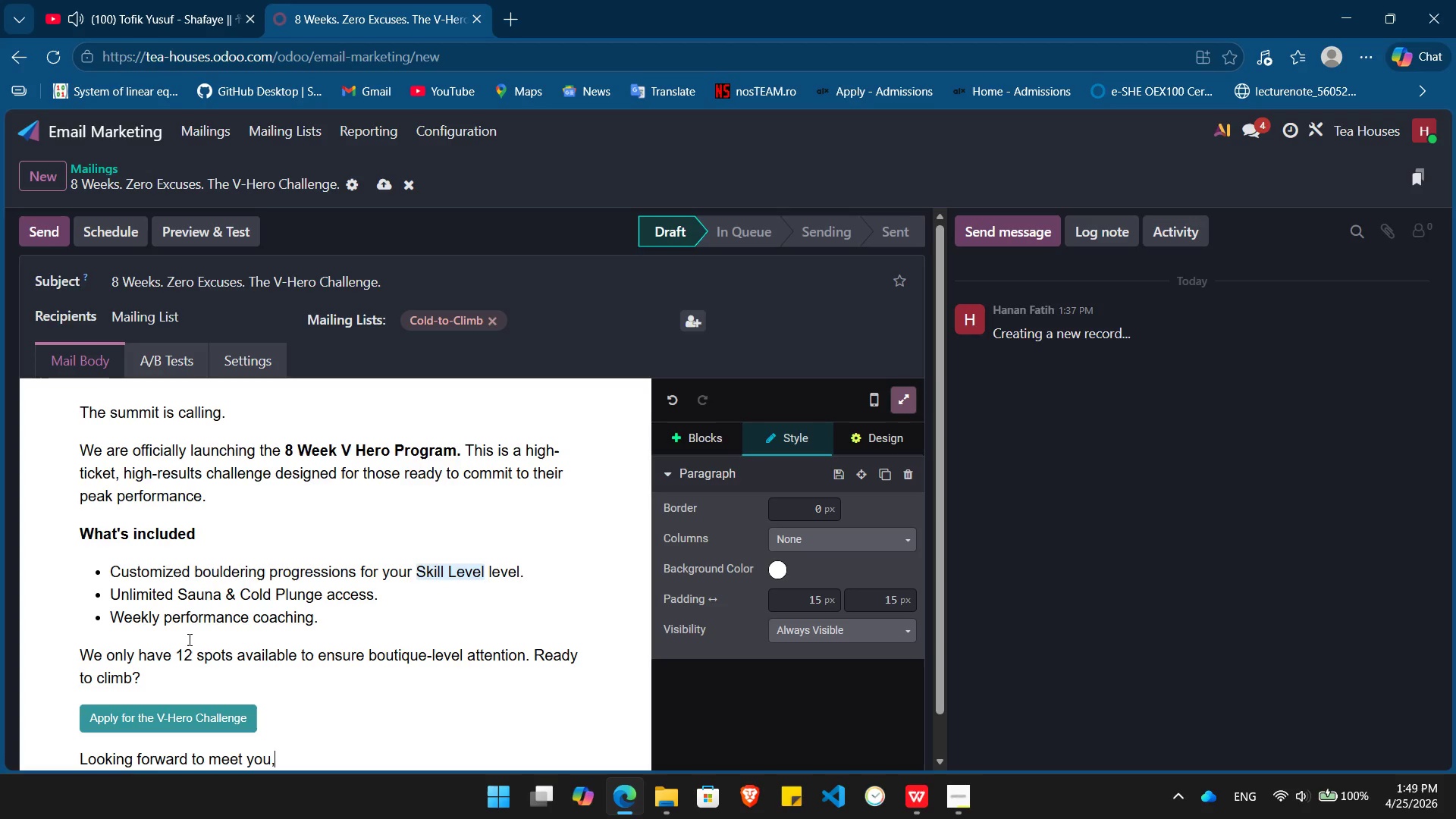 
key(Enter)
 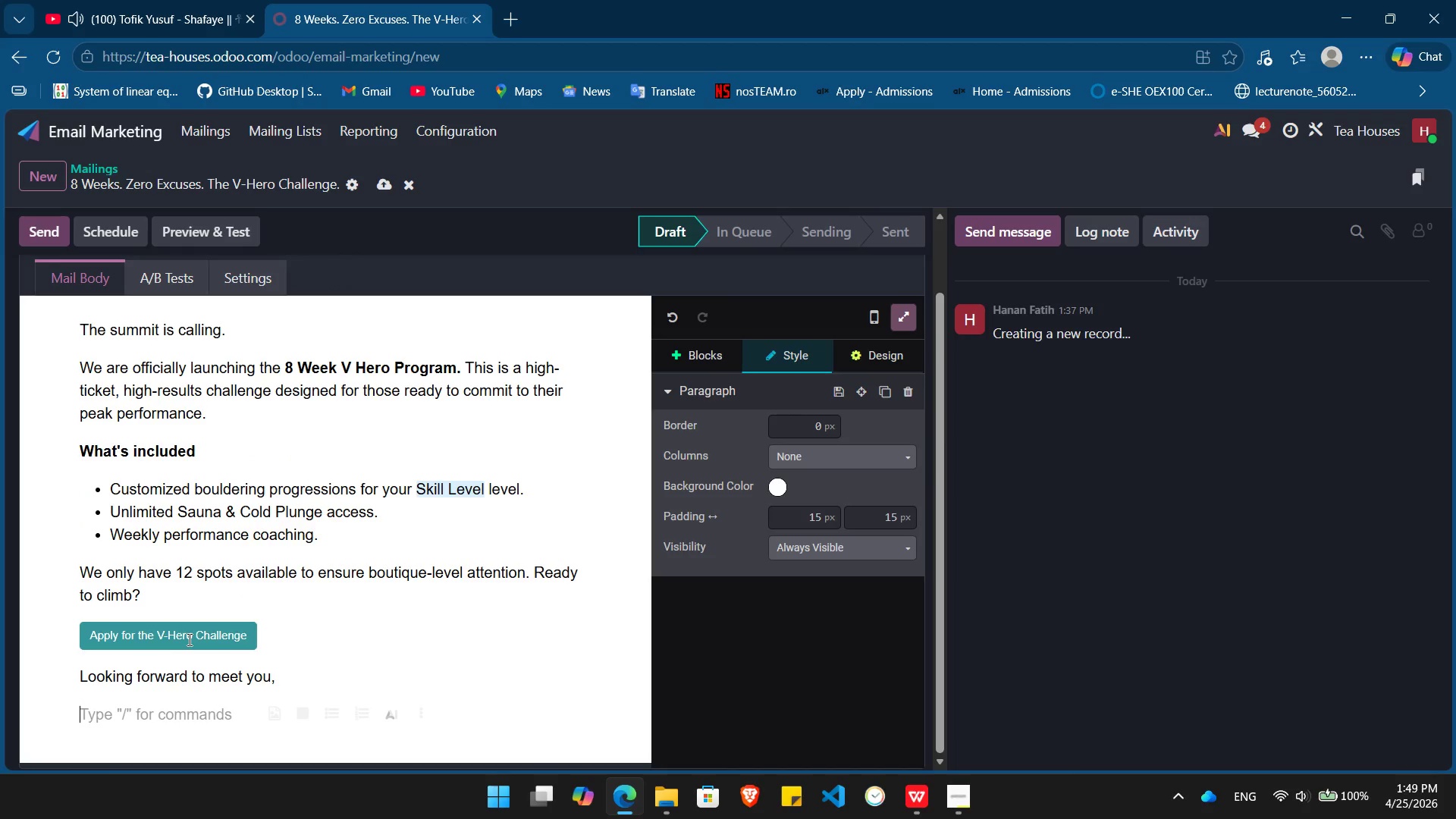 
key(Control+ControlLeft)
 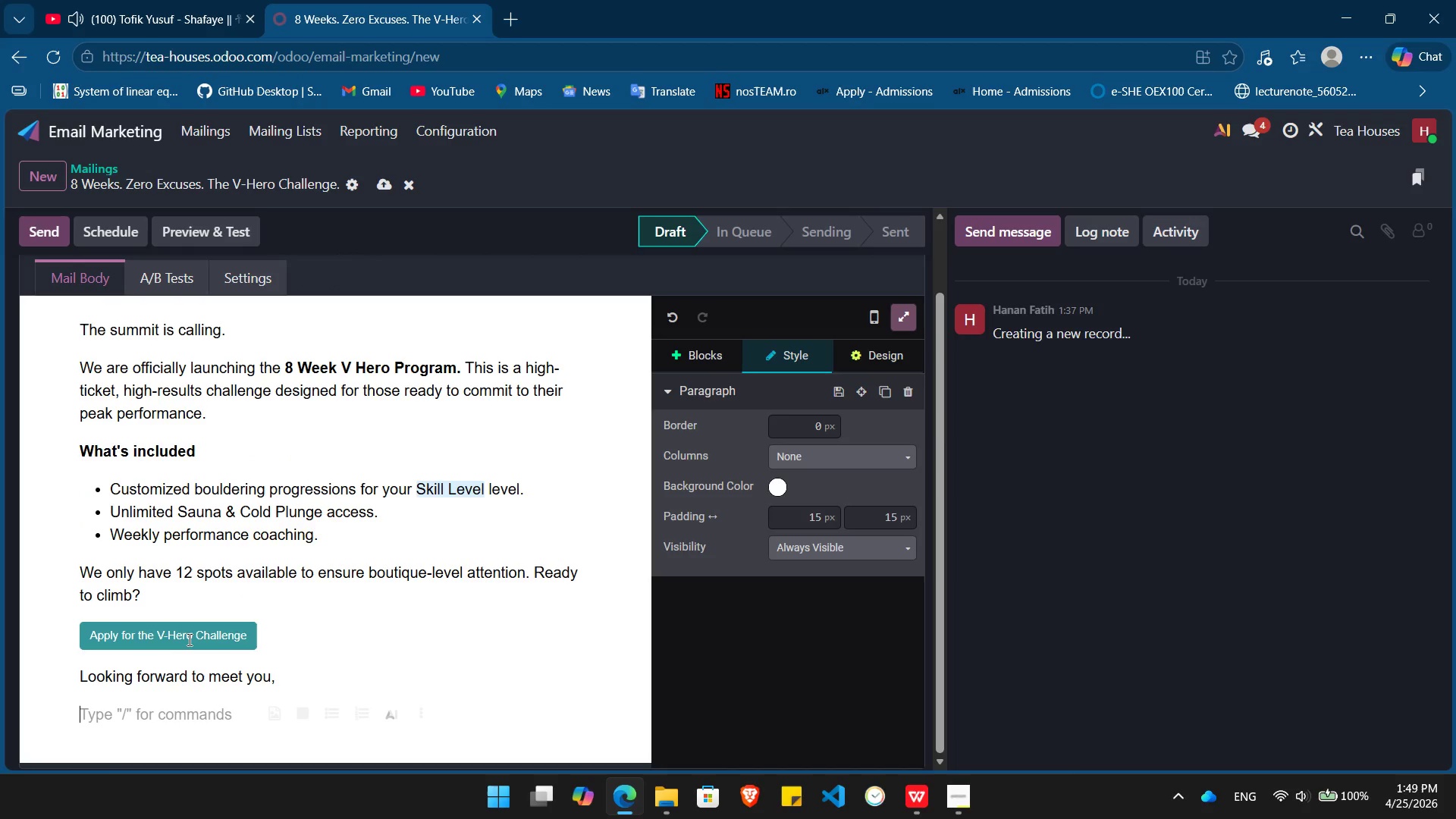 
key(Control+B)
 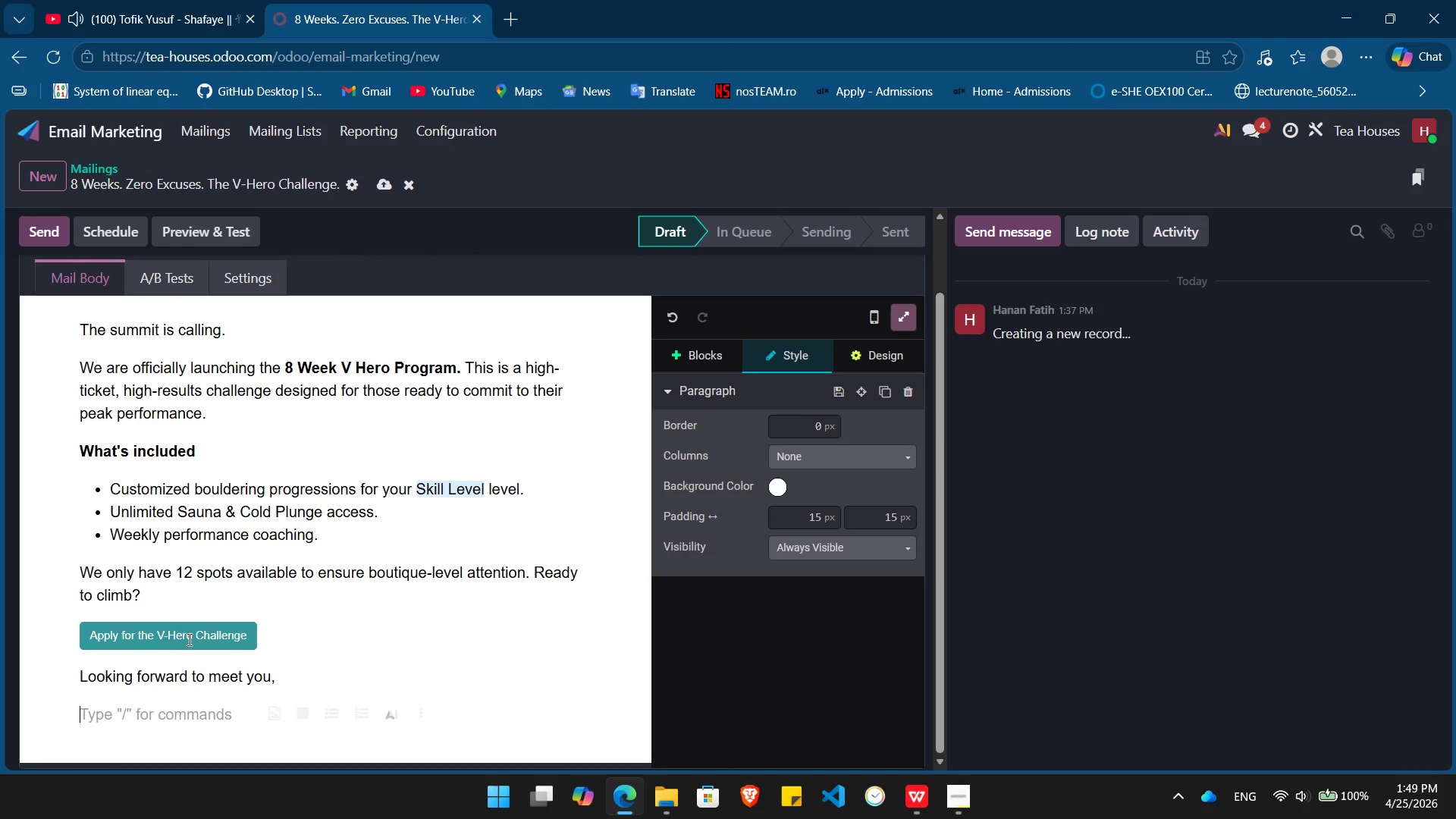 
type(T)
key(Backspace)
type(Apex Team)
 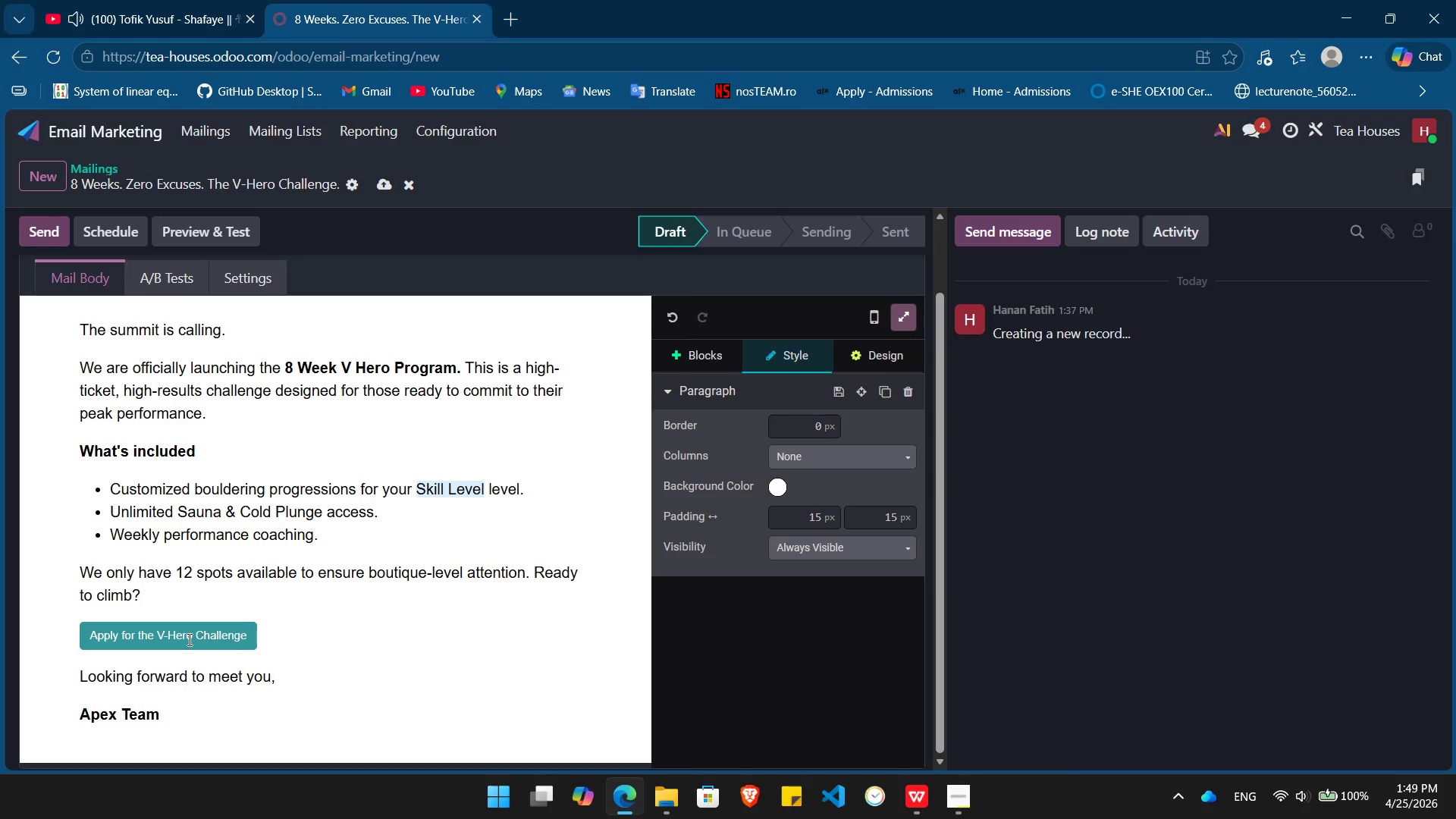 
left_click([42, 172])
 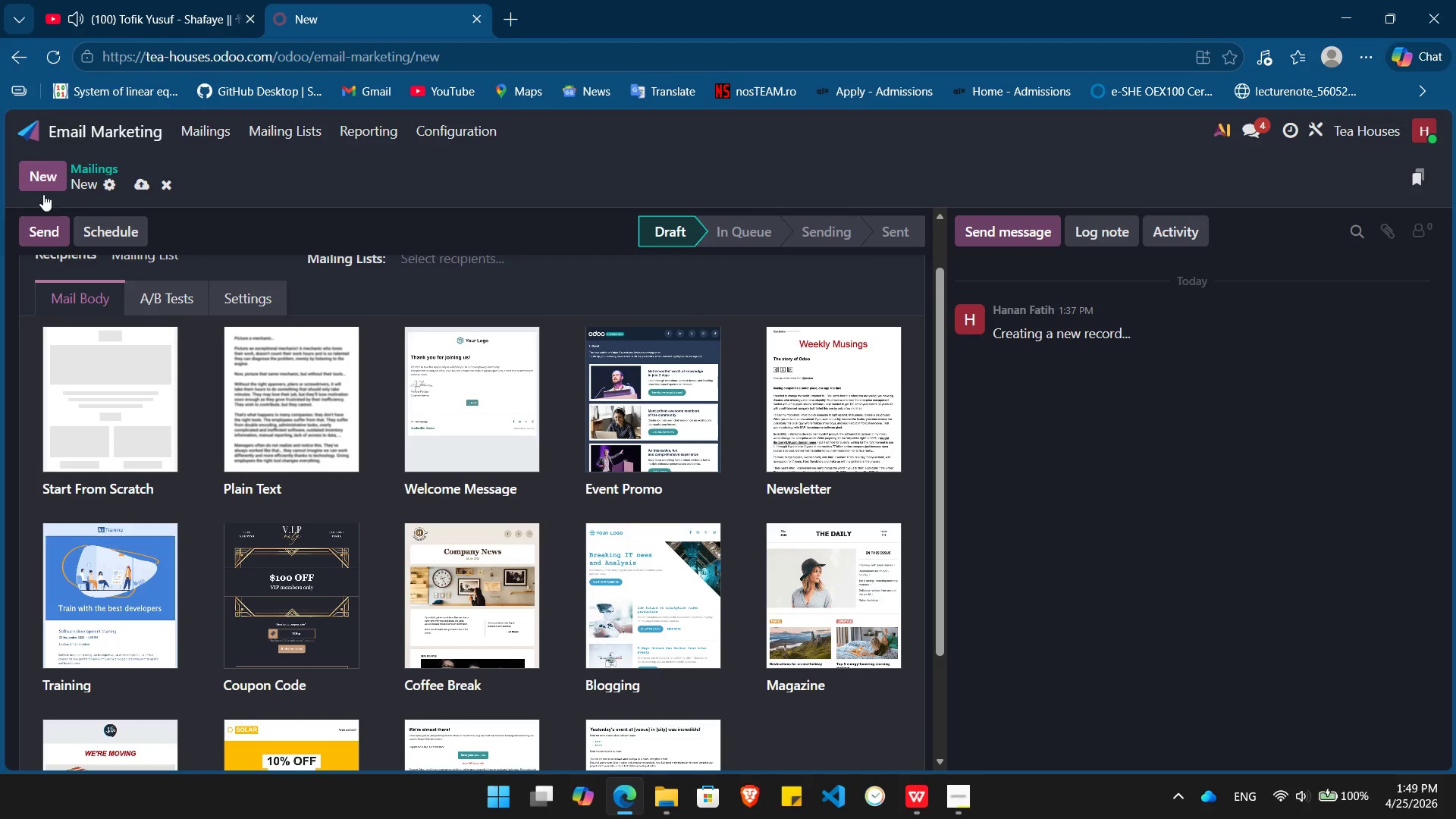 
left_click([84, 422])
 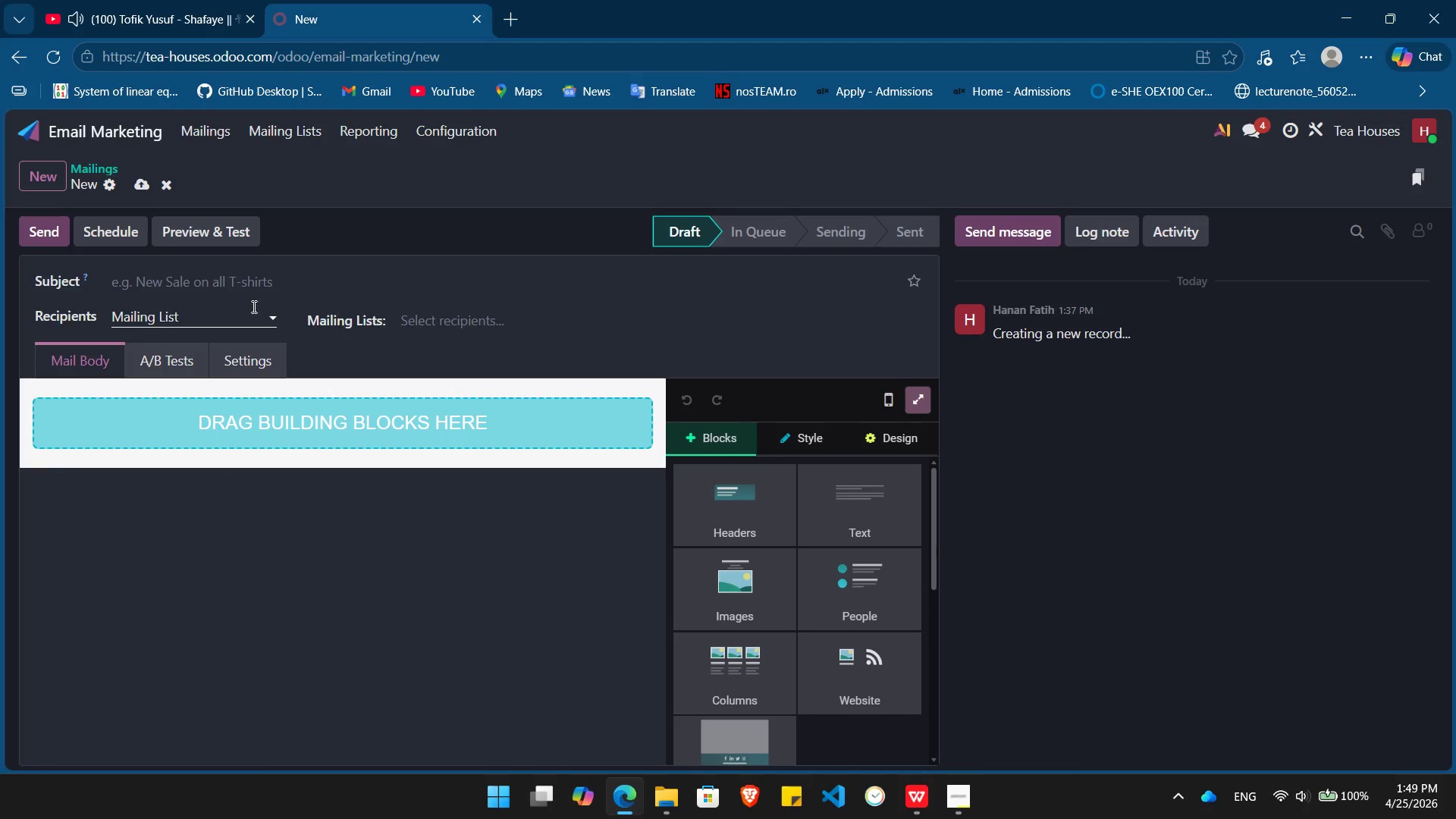 
left_click([483, 321])
 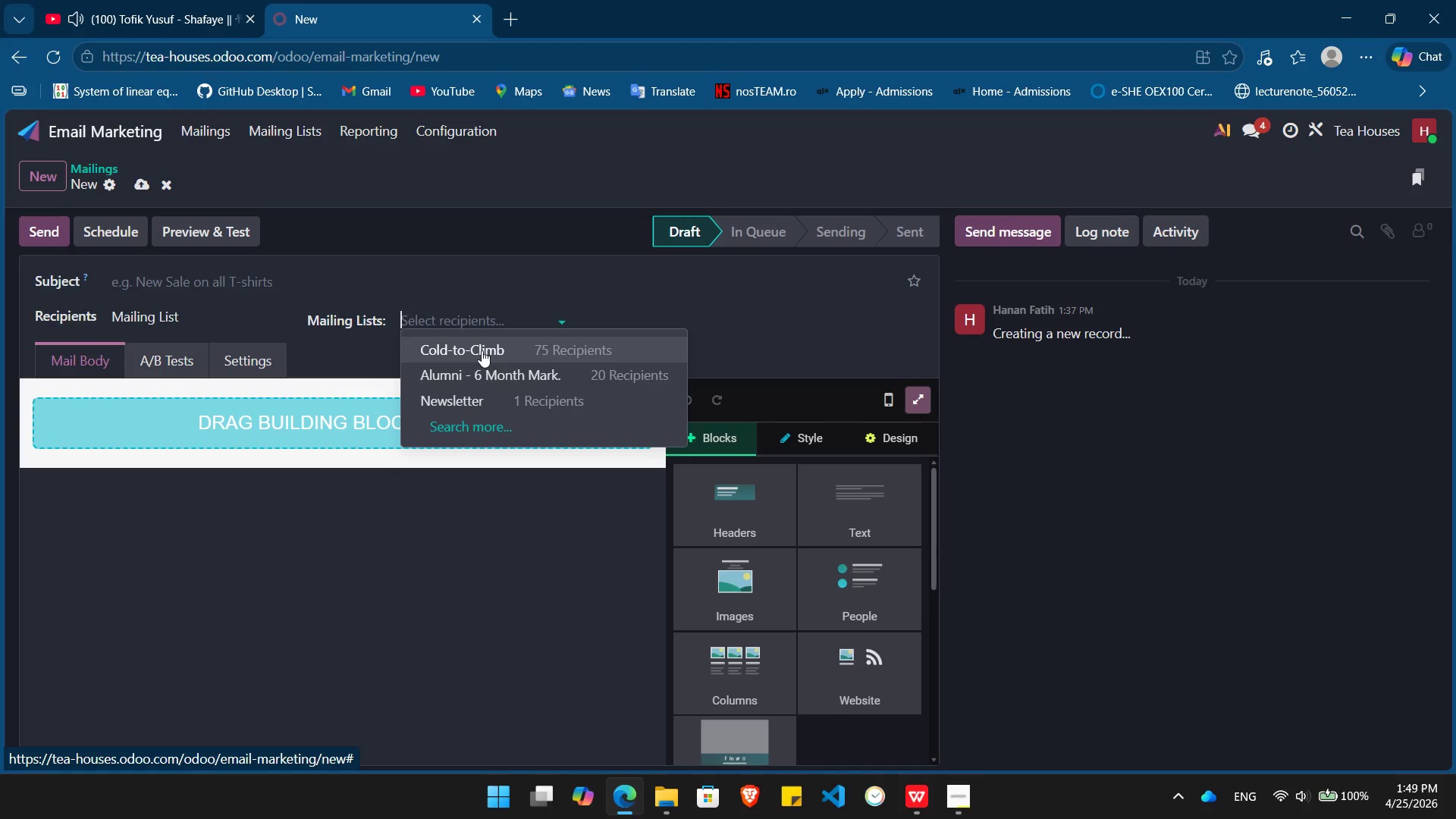 
left_click([482, 348])
 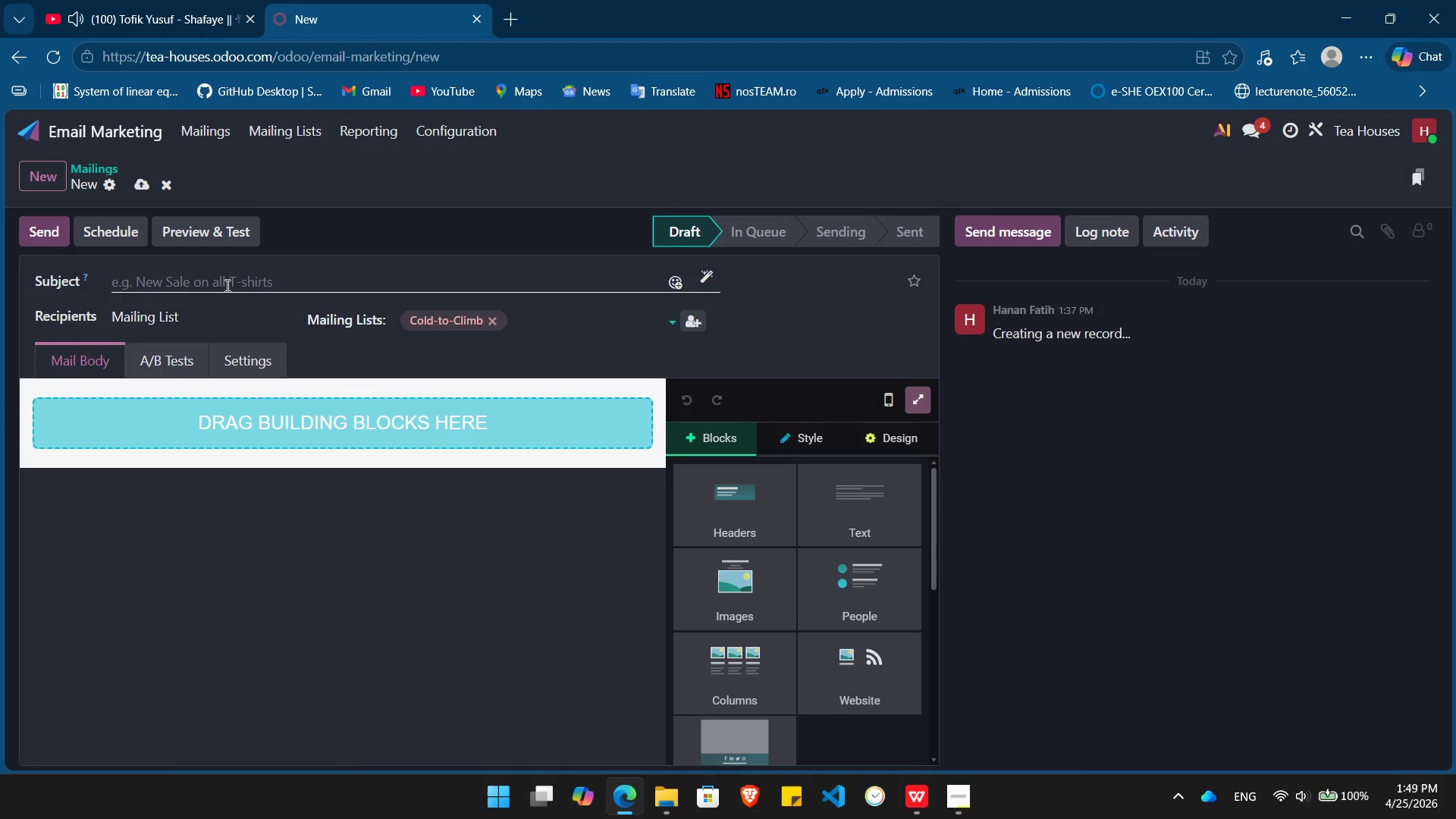 
left_click([226, 285])
 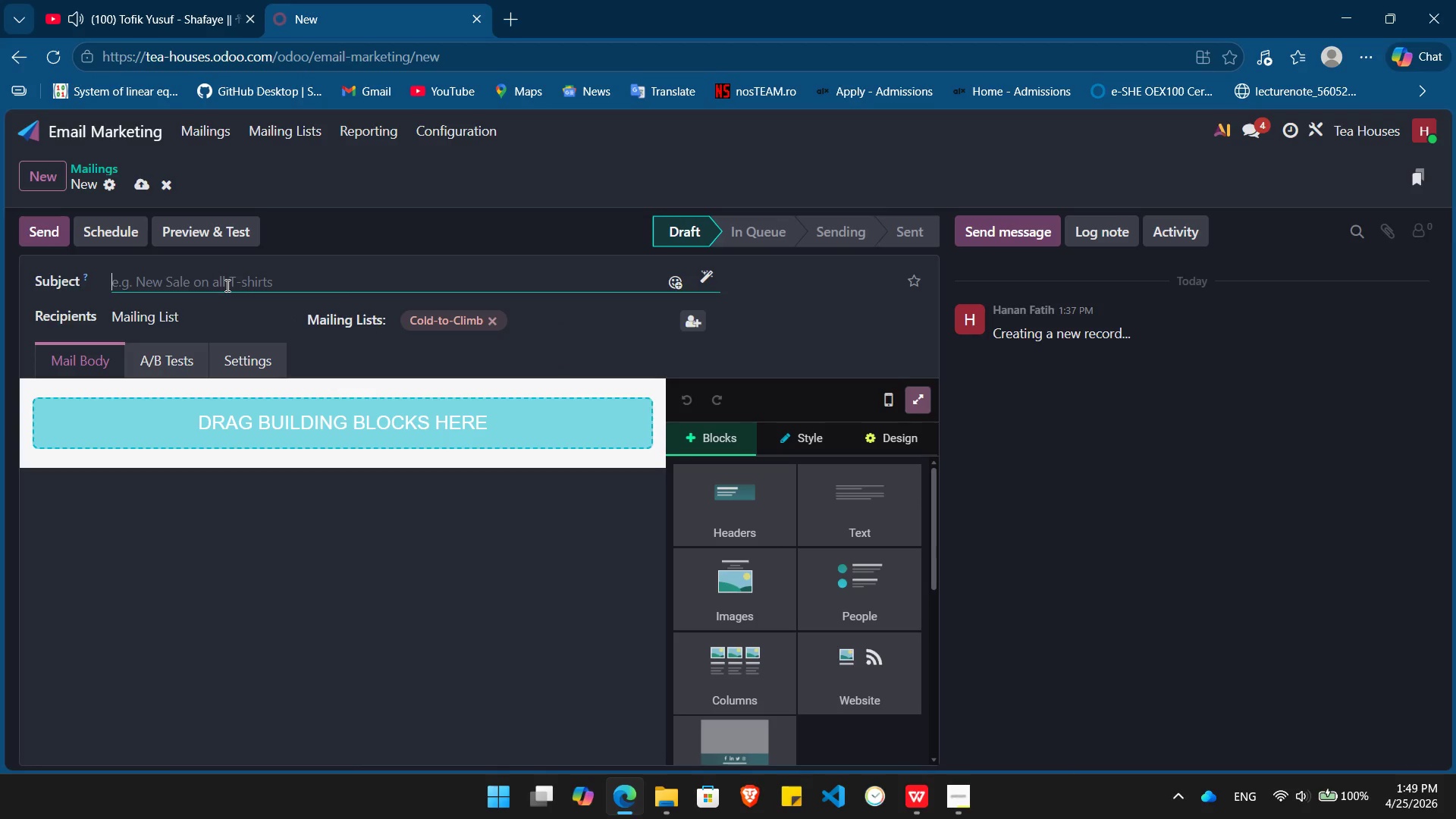 
type([MediaTrackNext]Last Chance to join the V-Hero cohort)
 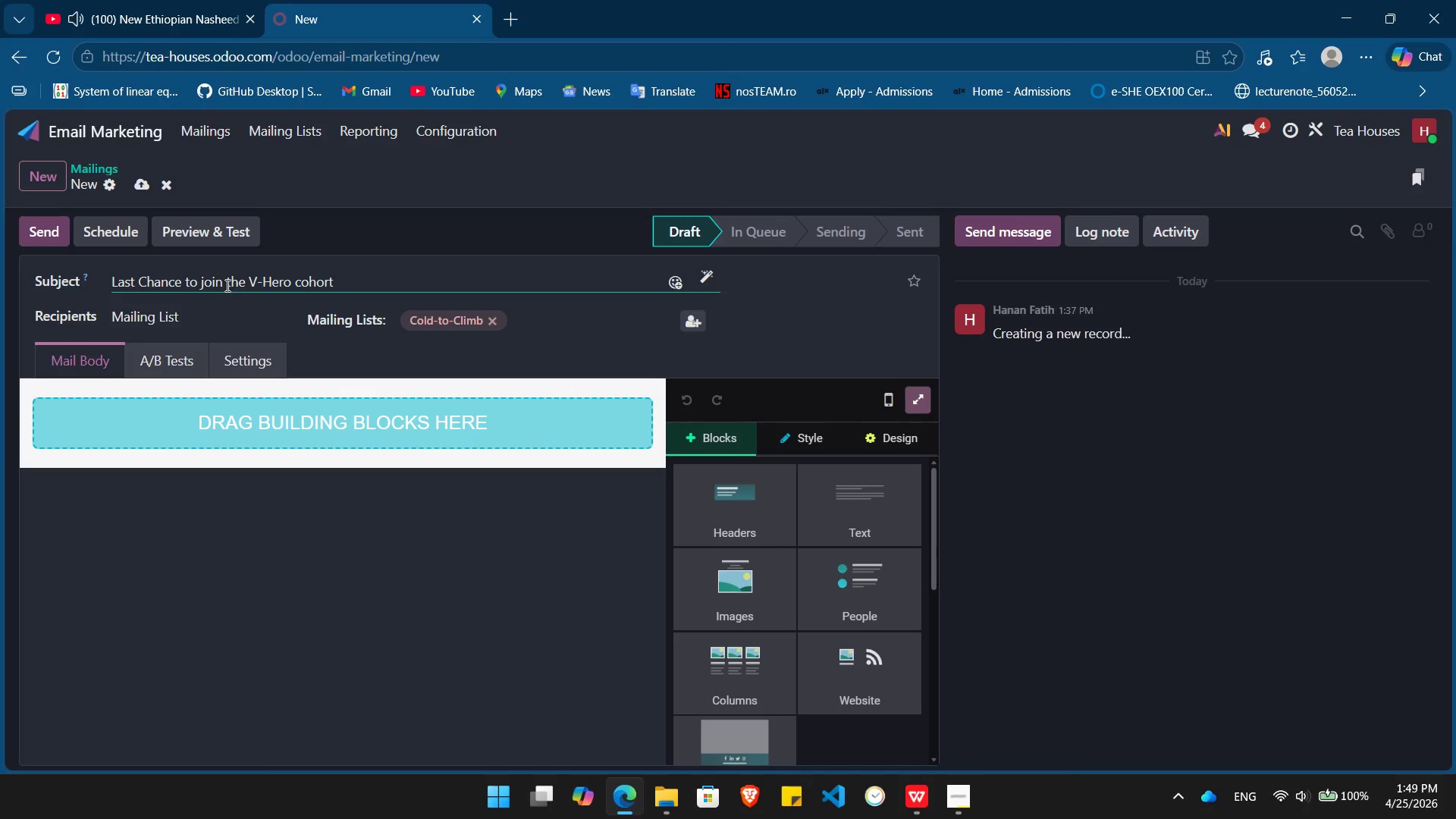 
left_click_drag(start_coordinate=[858, 511], to_coordinate=[362, 455])
 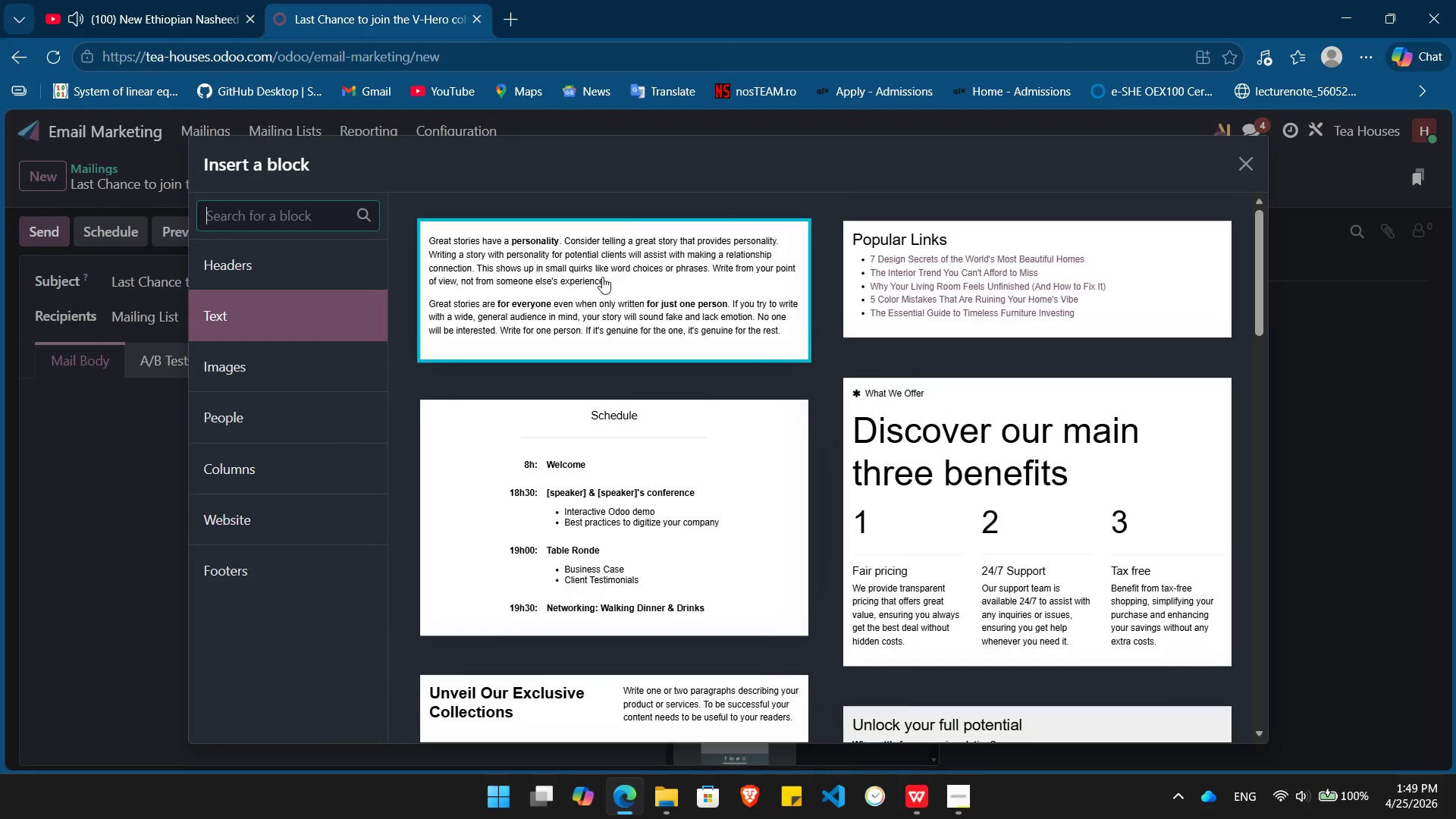 
left_click([602, 277])
 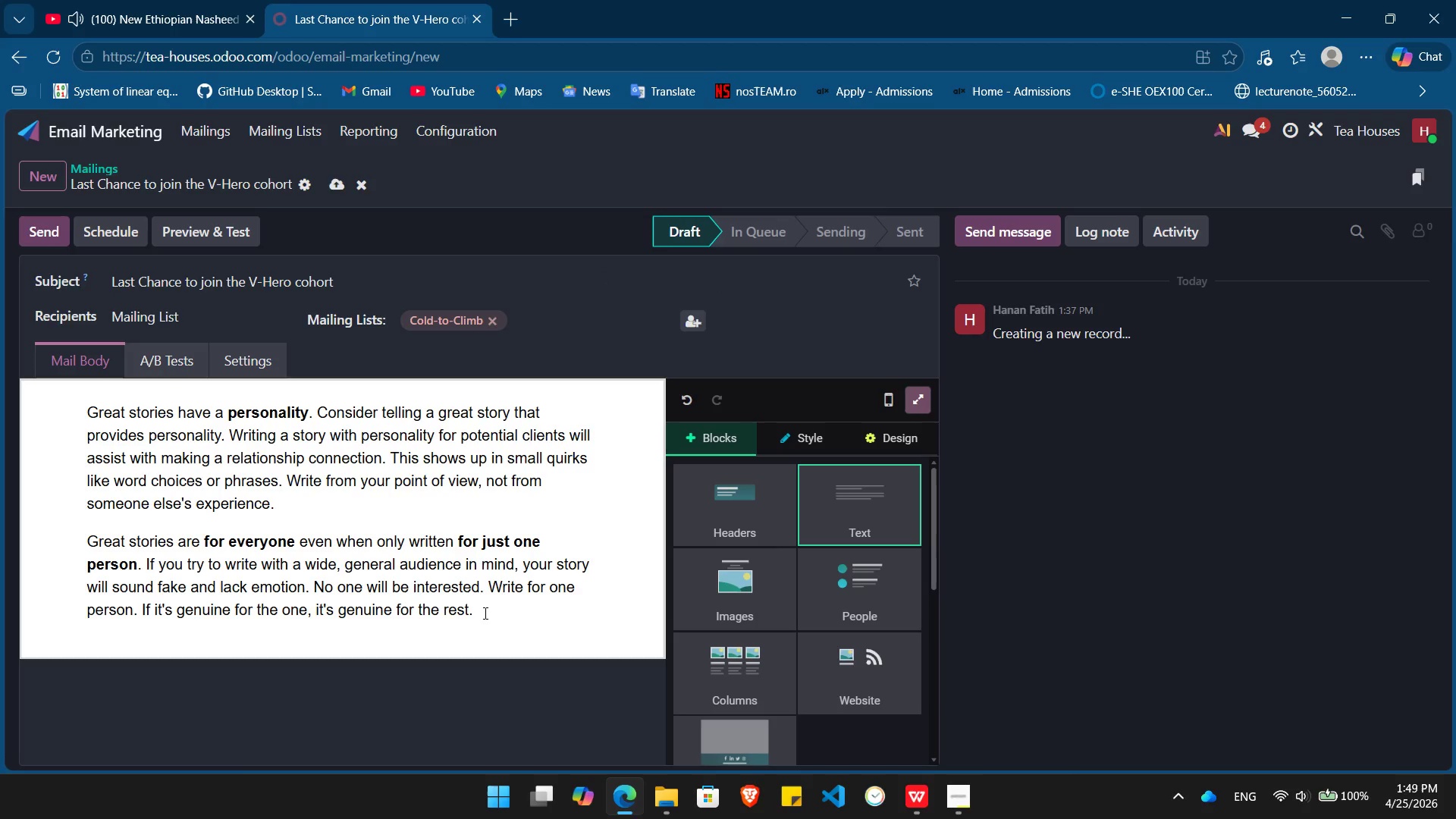 
left_click_drag(start_coordinate=[485, 615], to_coordinate=[114, 418])
 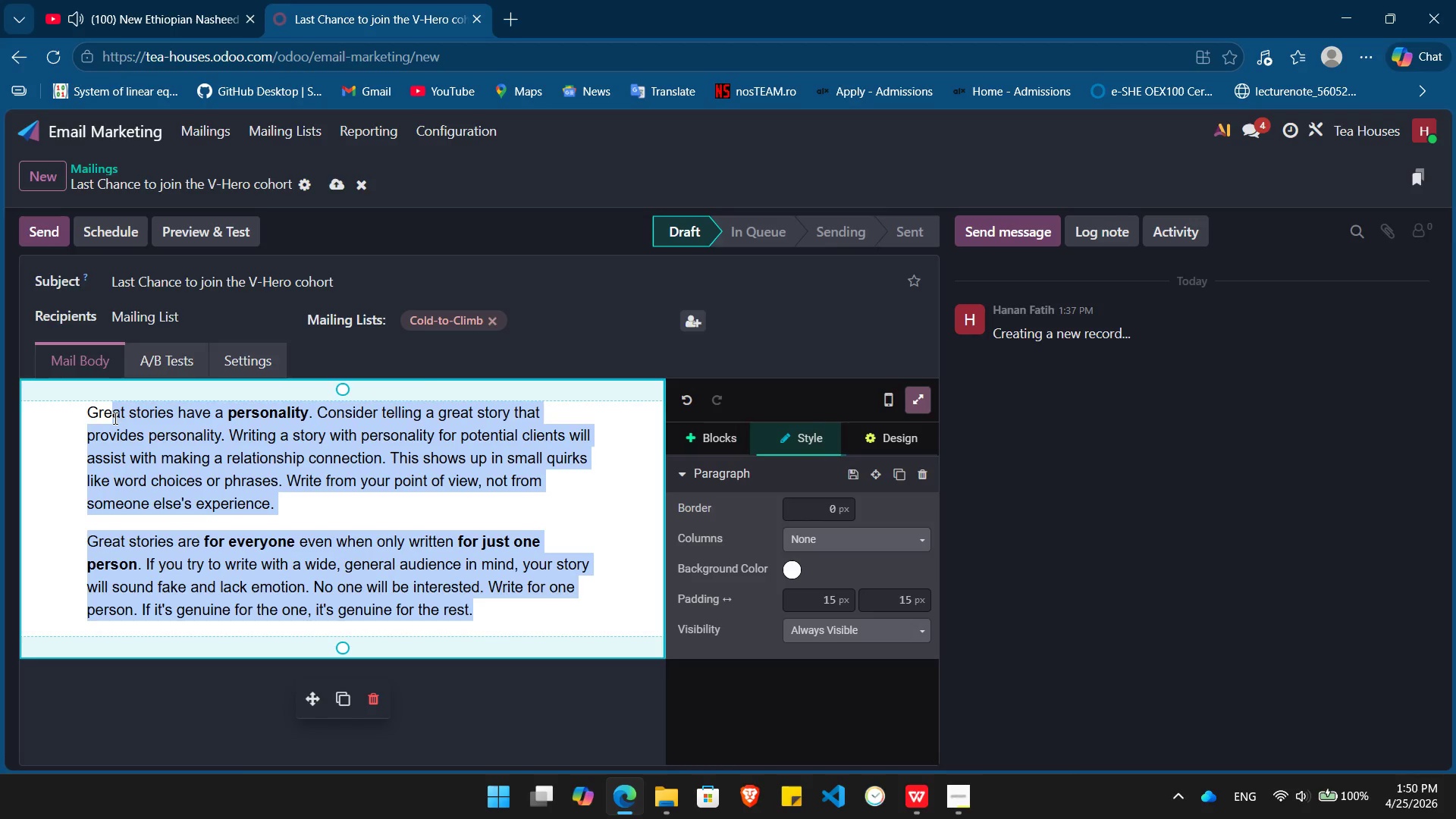 
key(Backspace)
 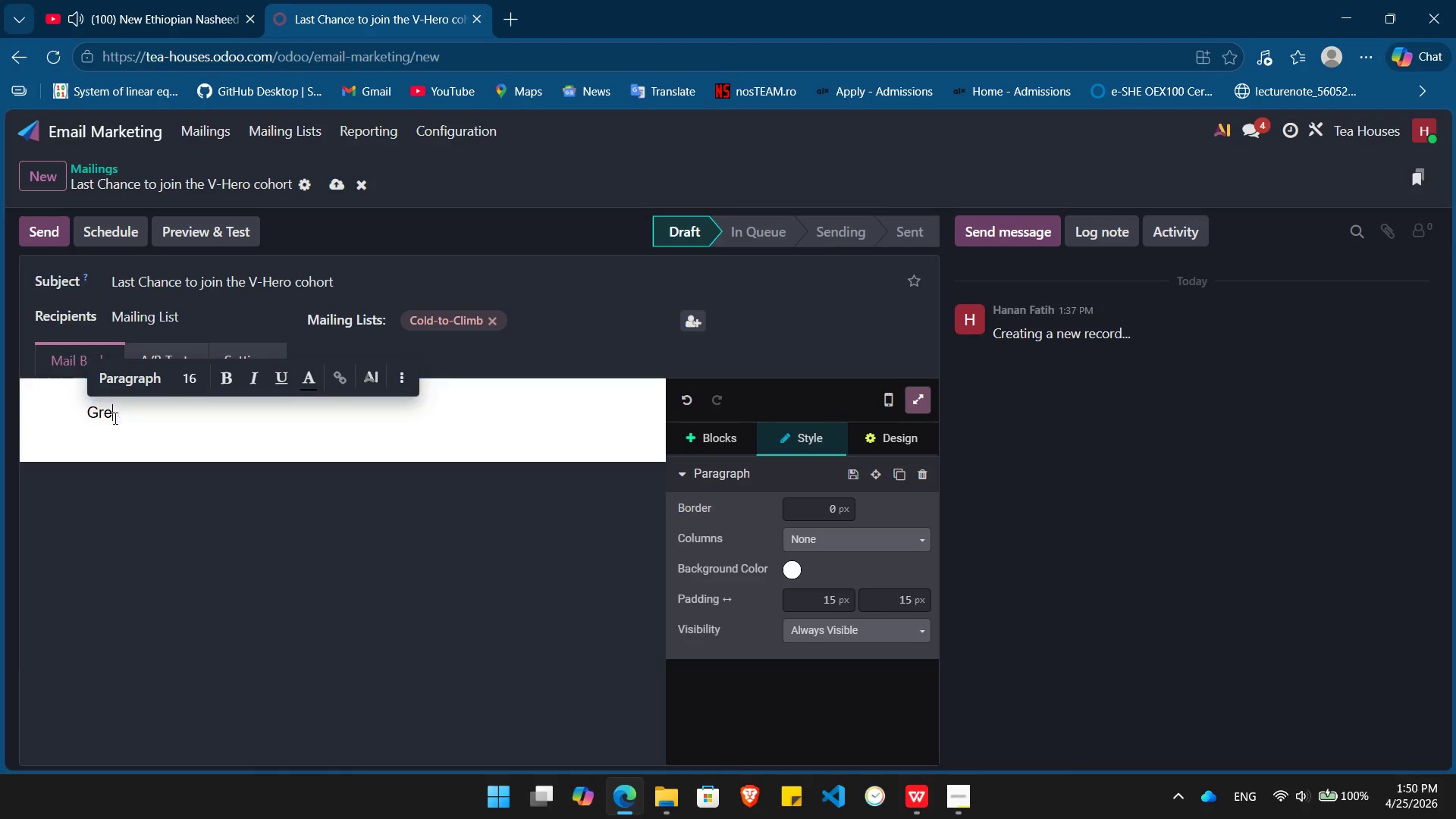 
key(Backspace)
 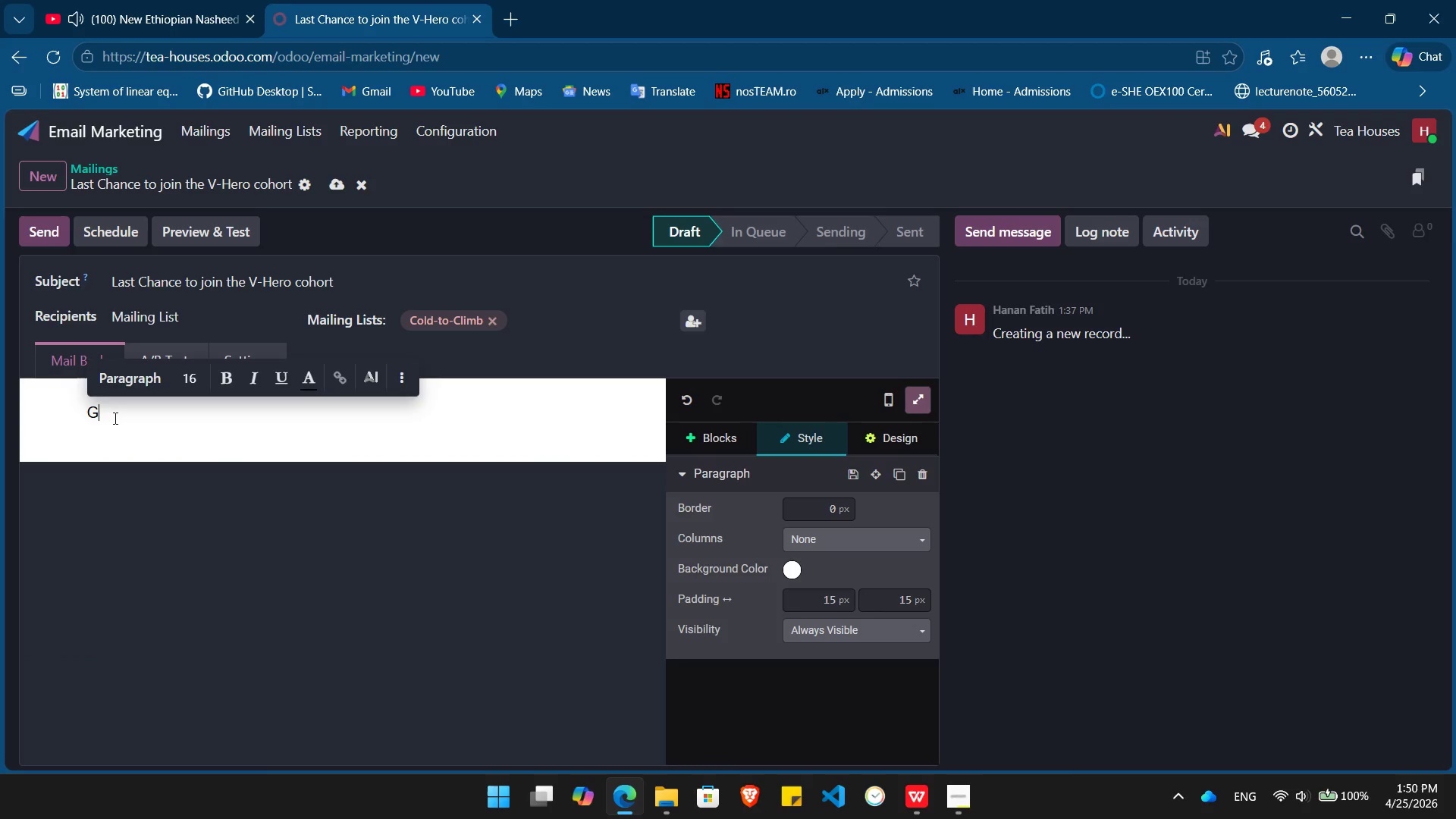 
key(Backspace)
 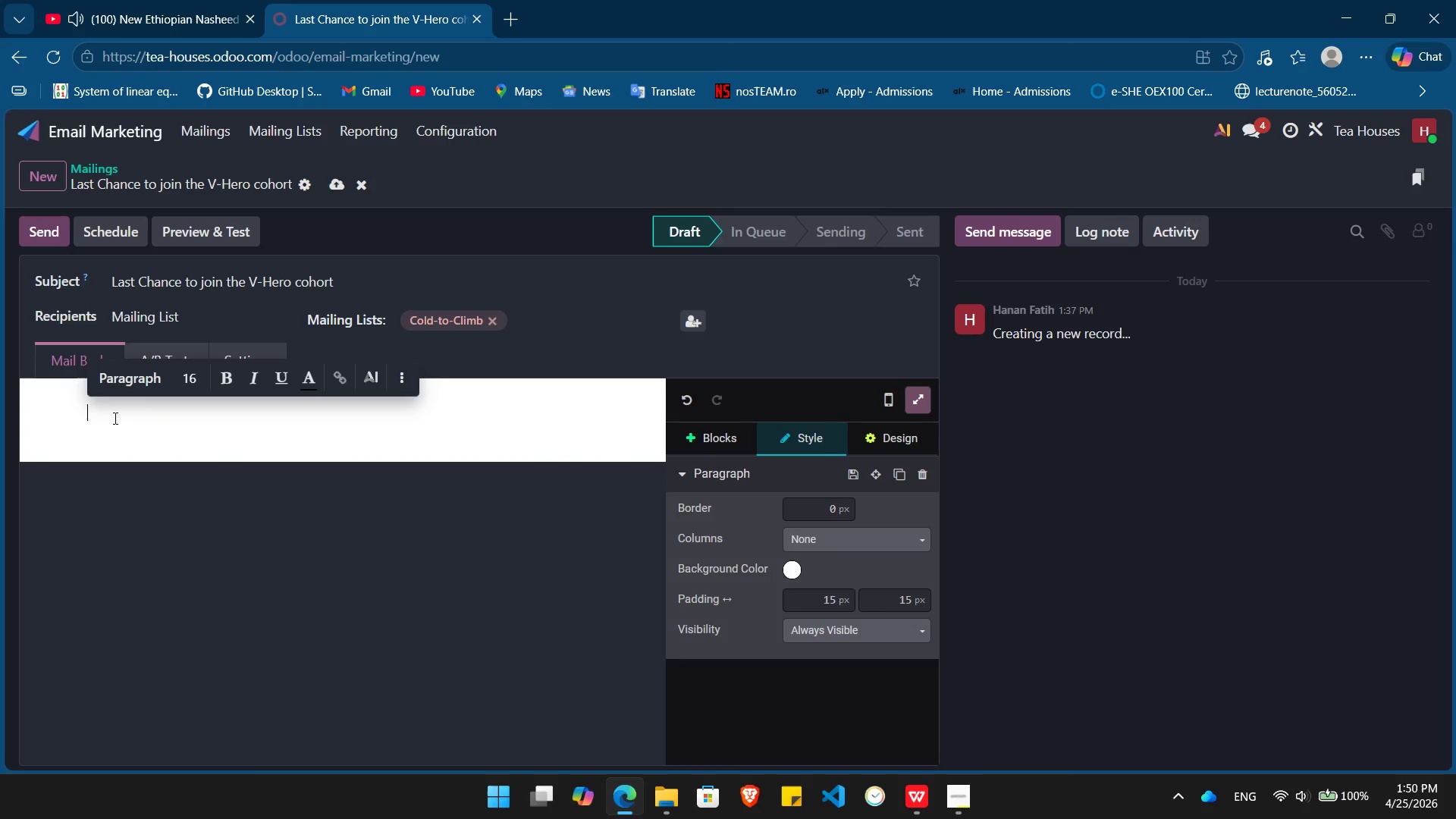 
key(Backspace)
 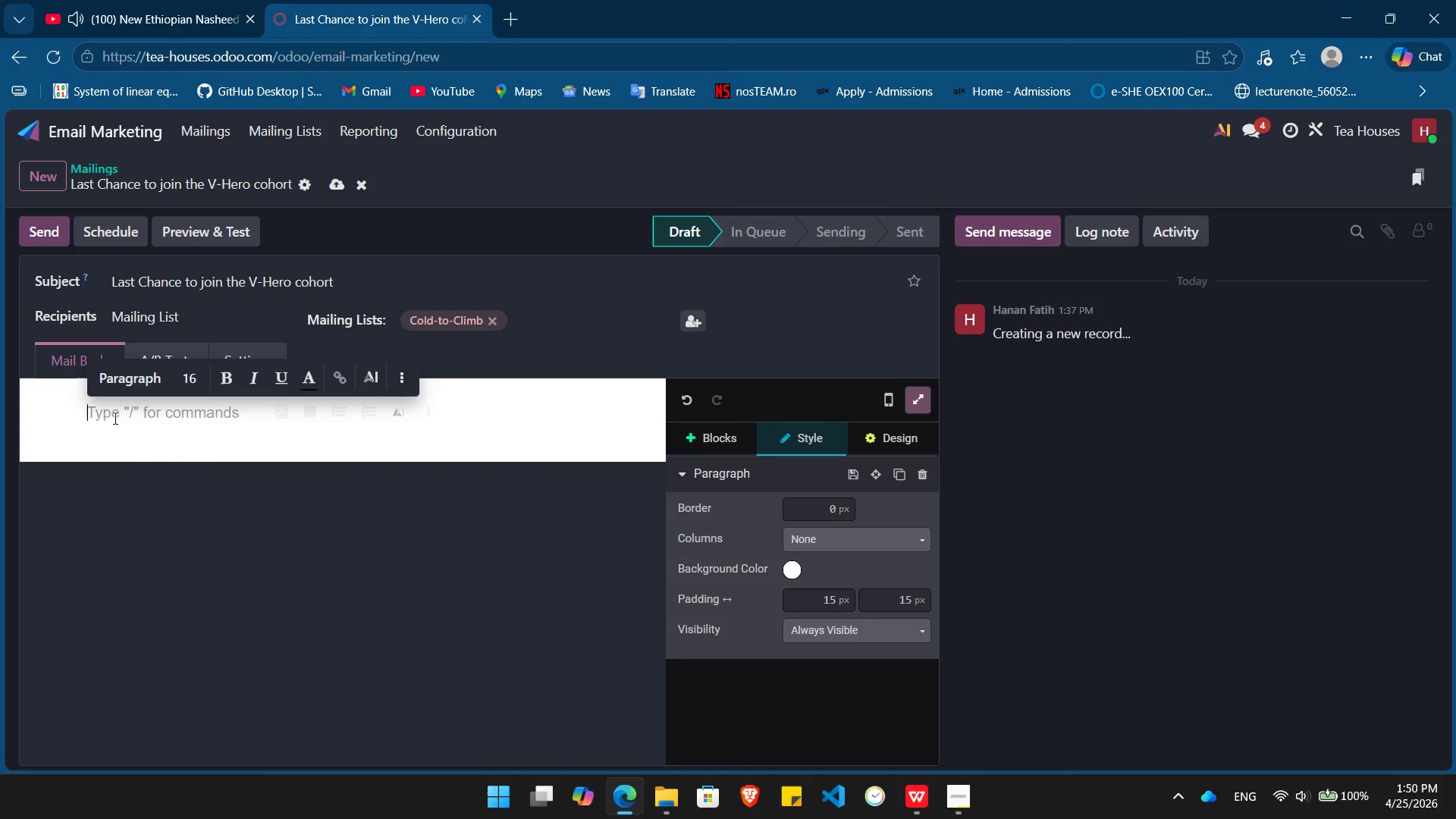 
key(Slash)
 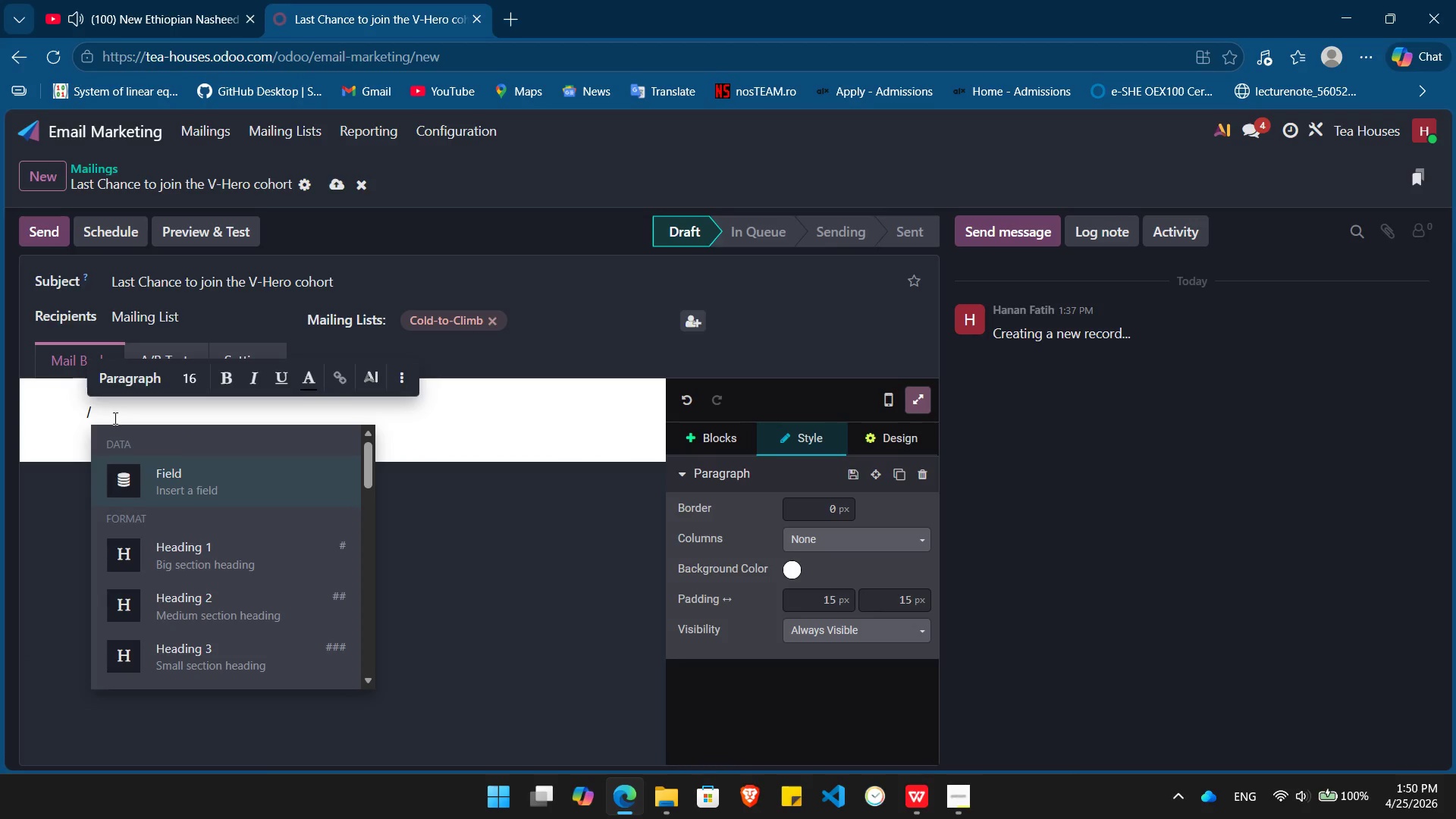 
key(Enter)
 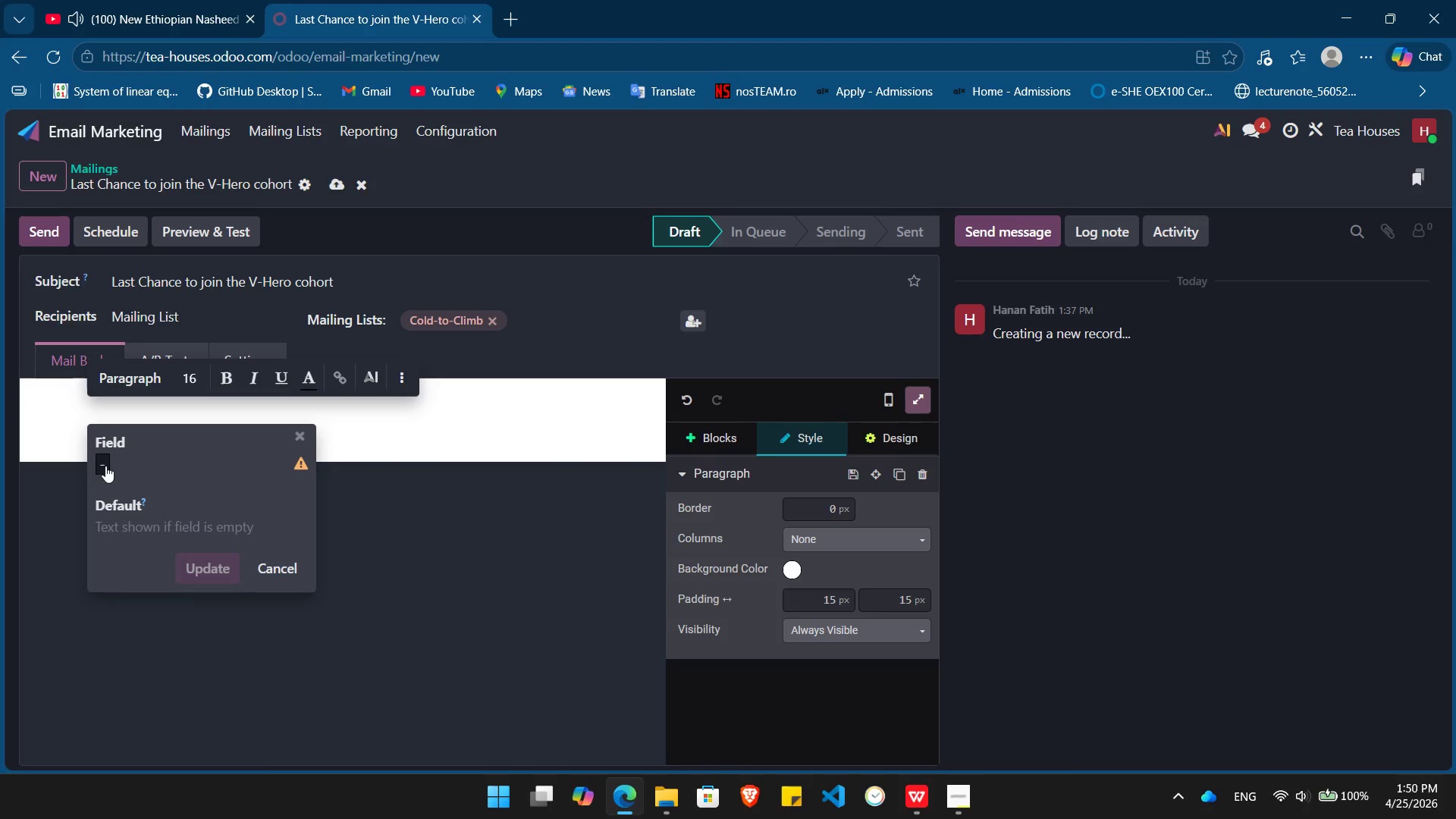 
left_click([105, 466])
 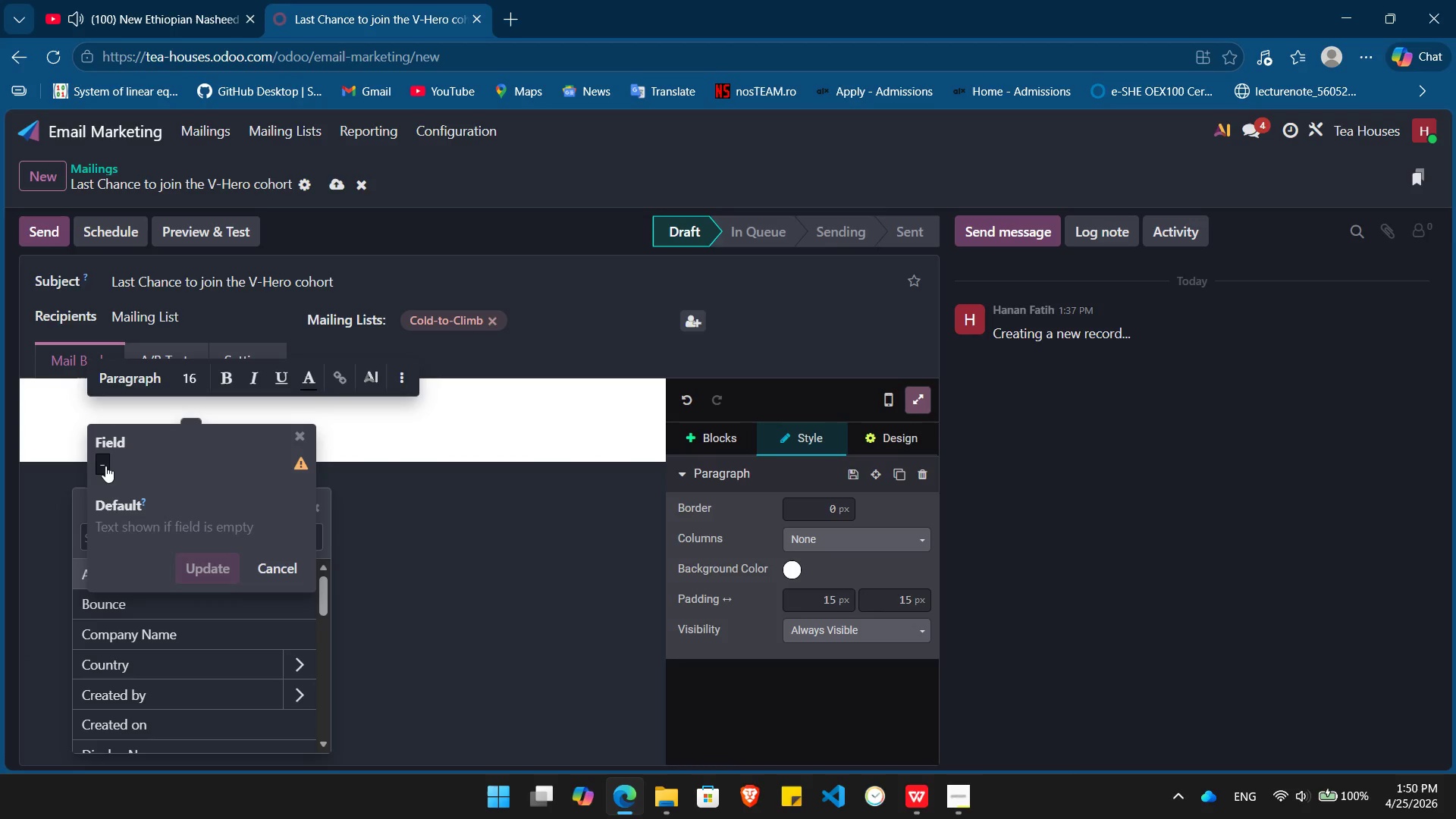 
type(nm)
key(Backspace)
type(ame)
 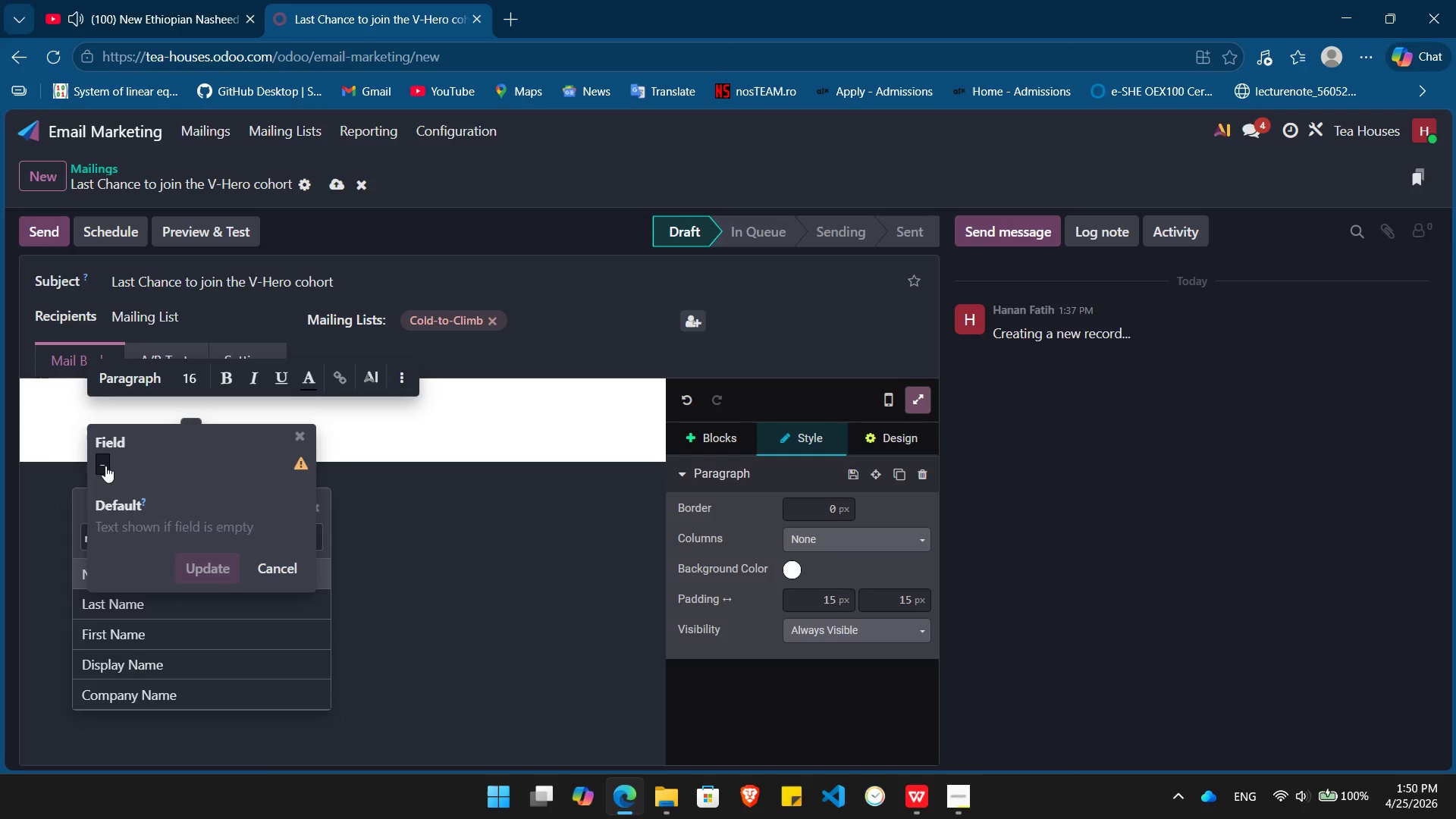 
key(Enter)
 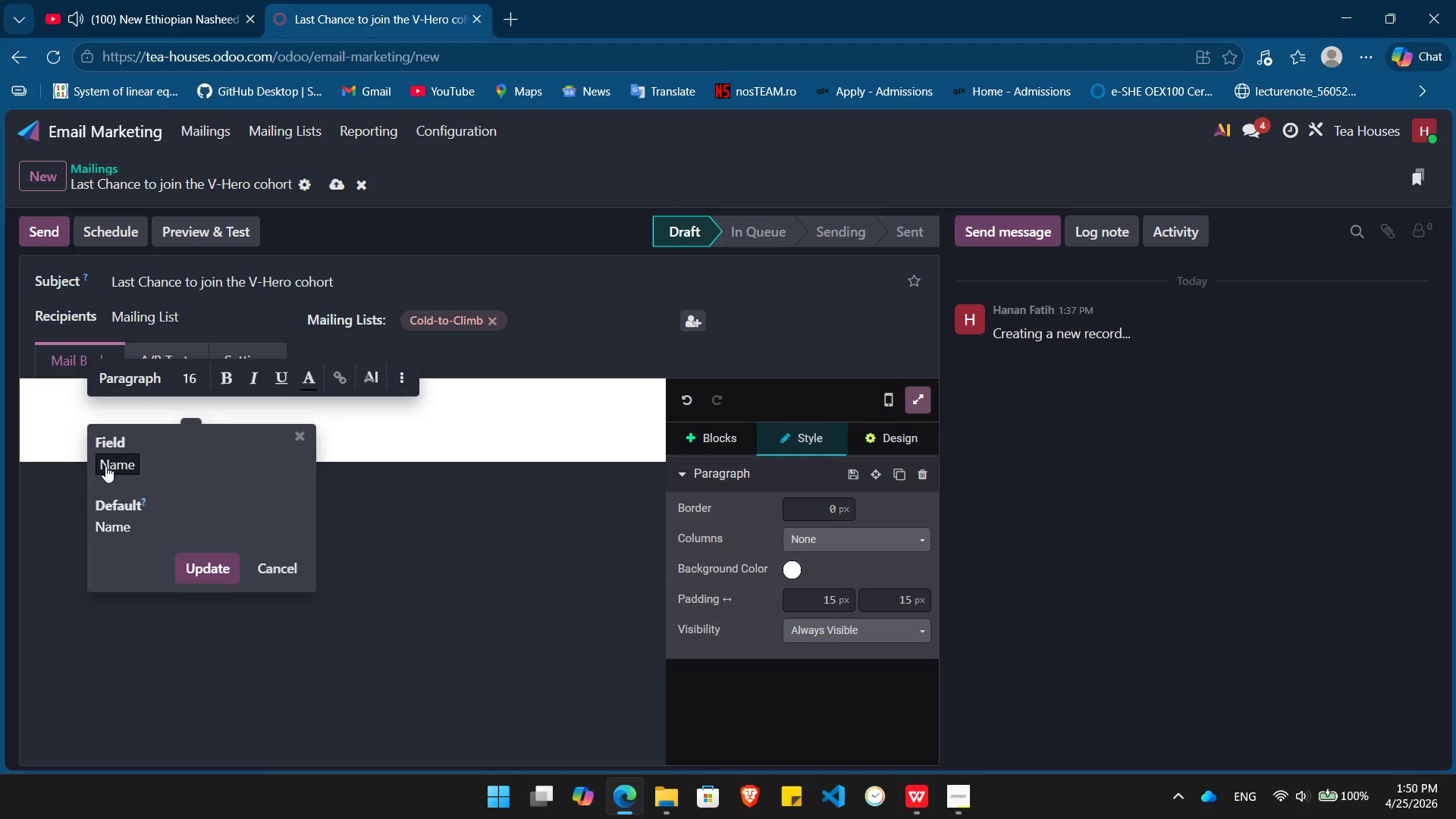 
key(Enter)
 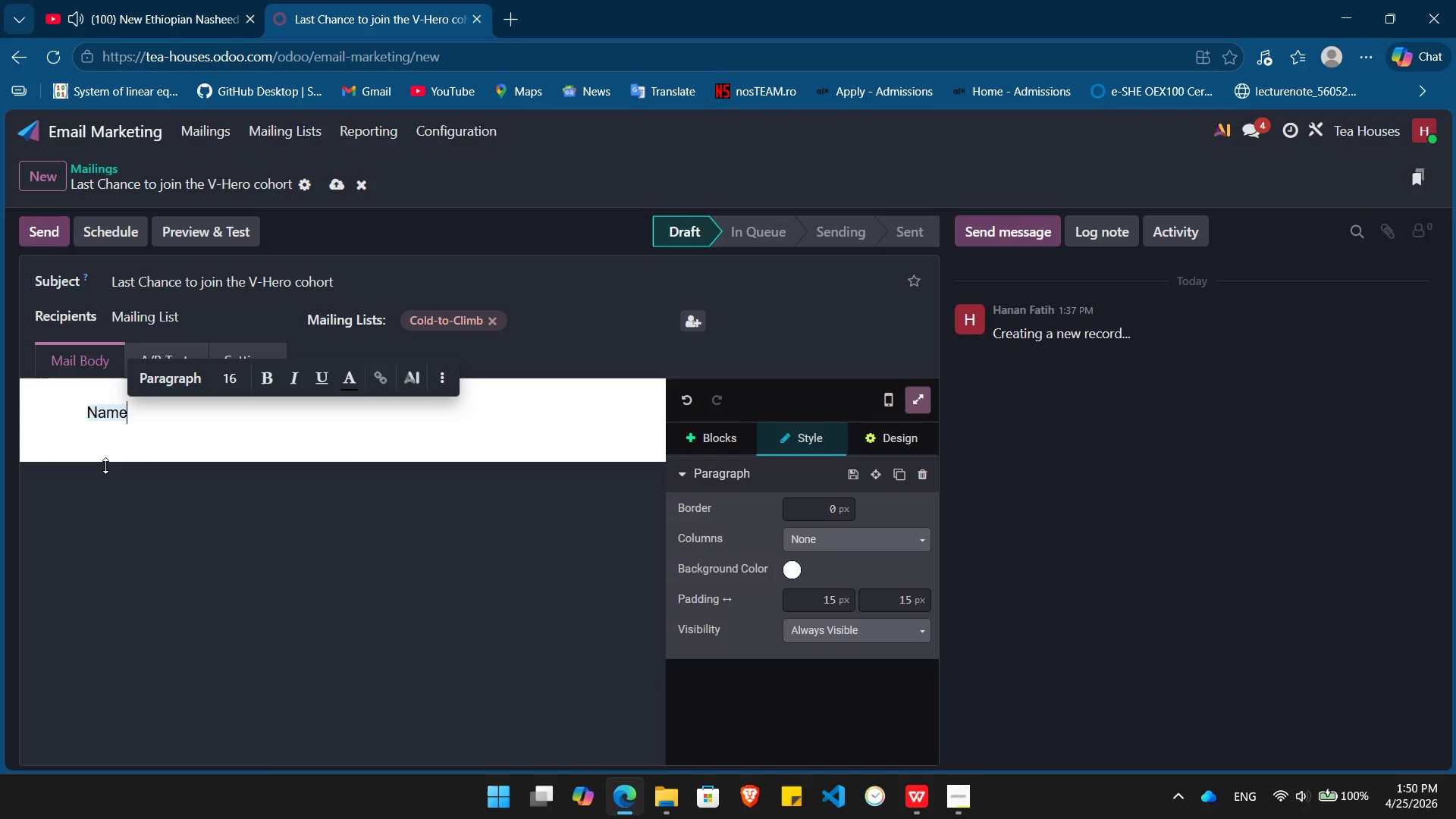 
key(Comma)
 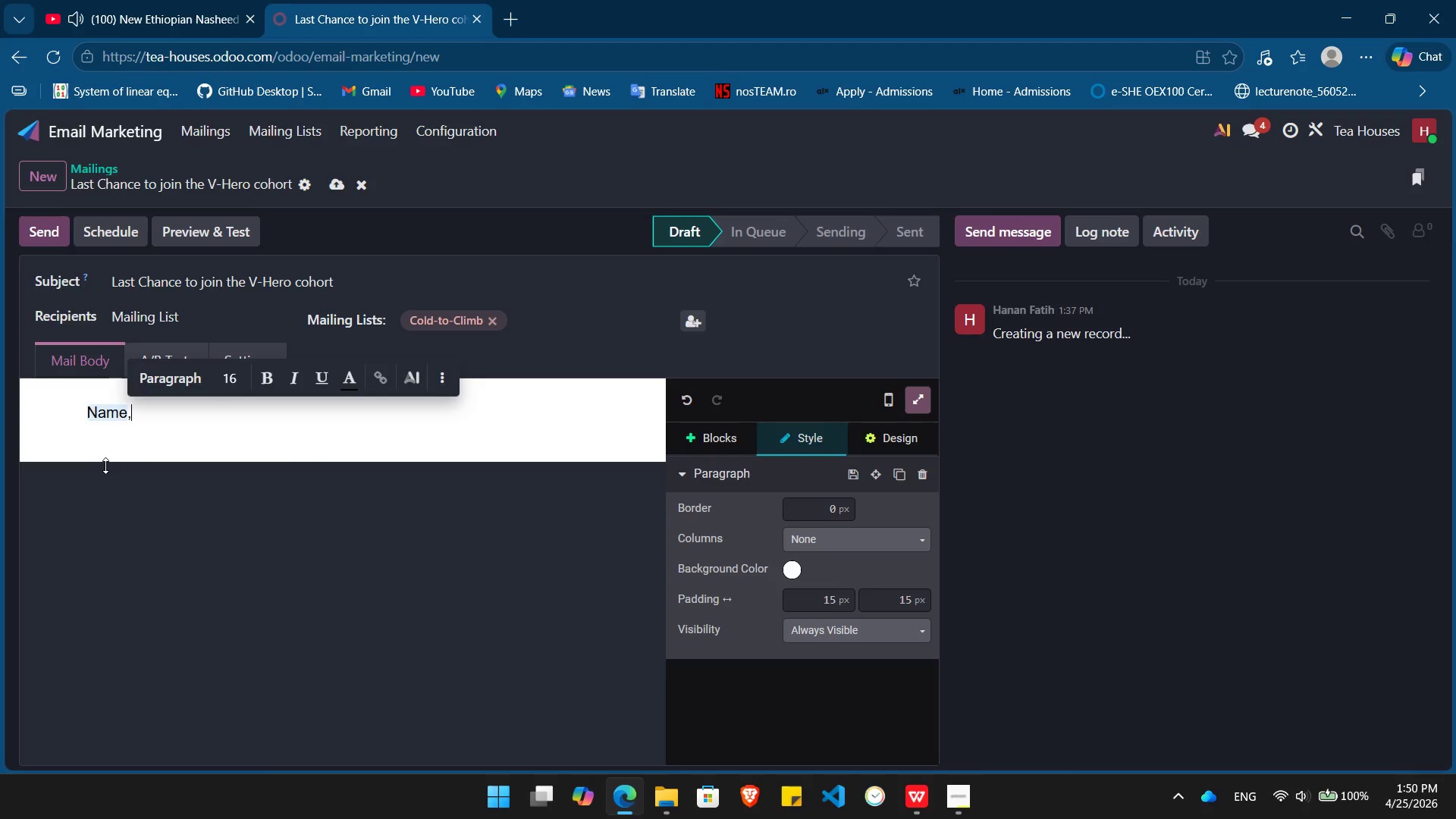 
key(Enter)
 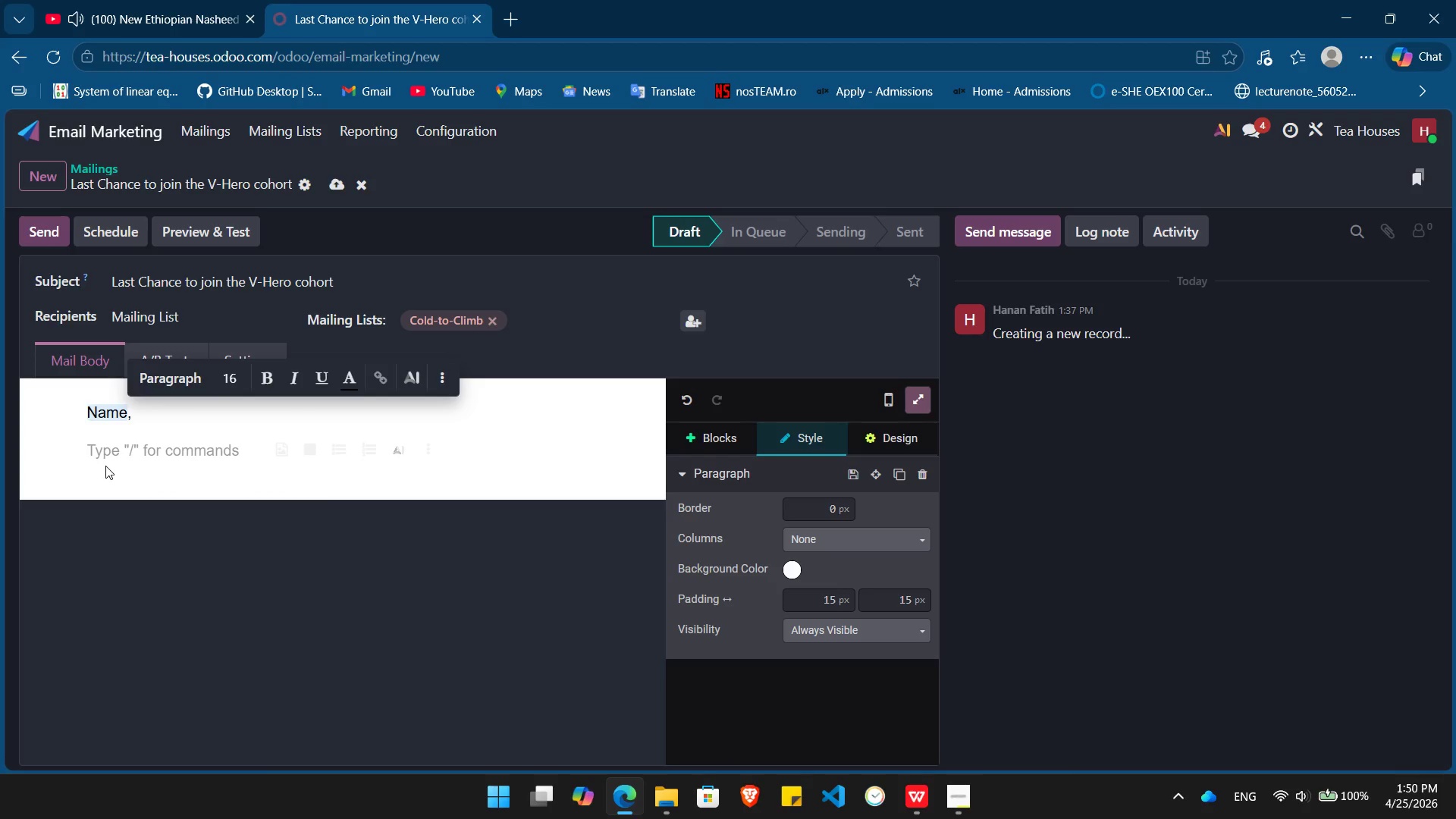 
type(We're closing applications for the V-Hero 8-weel)
key(Backspace)
type(k)
 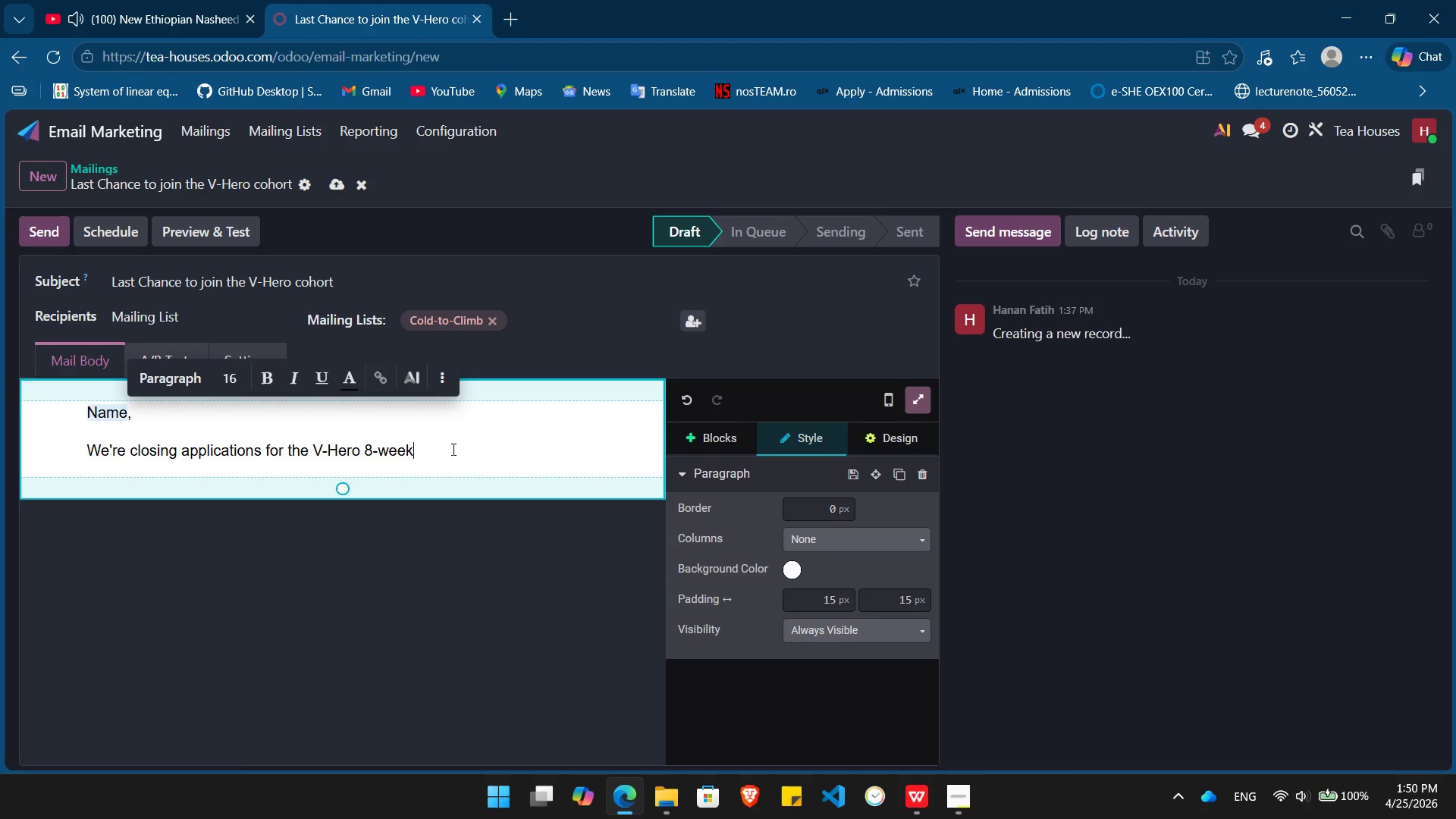 
left_click([452, 449])
 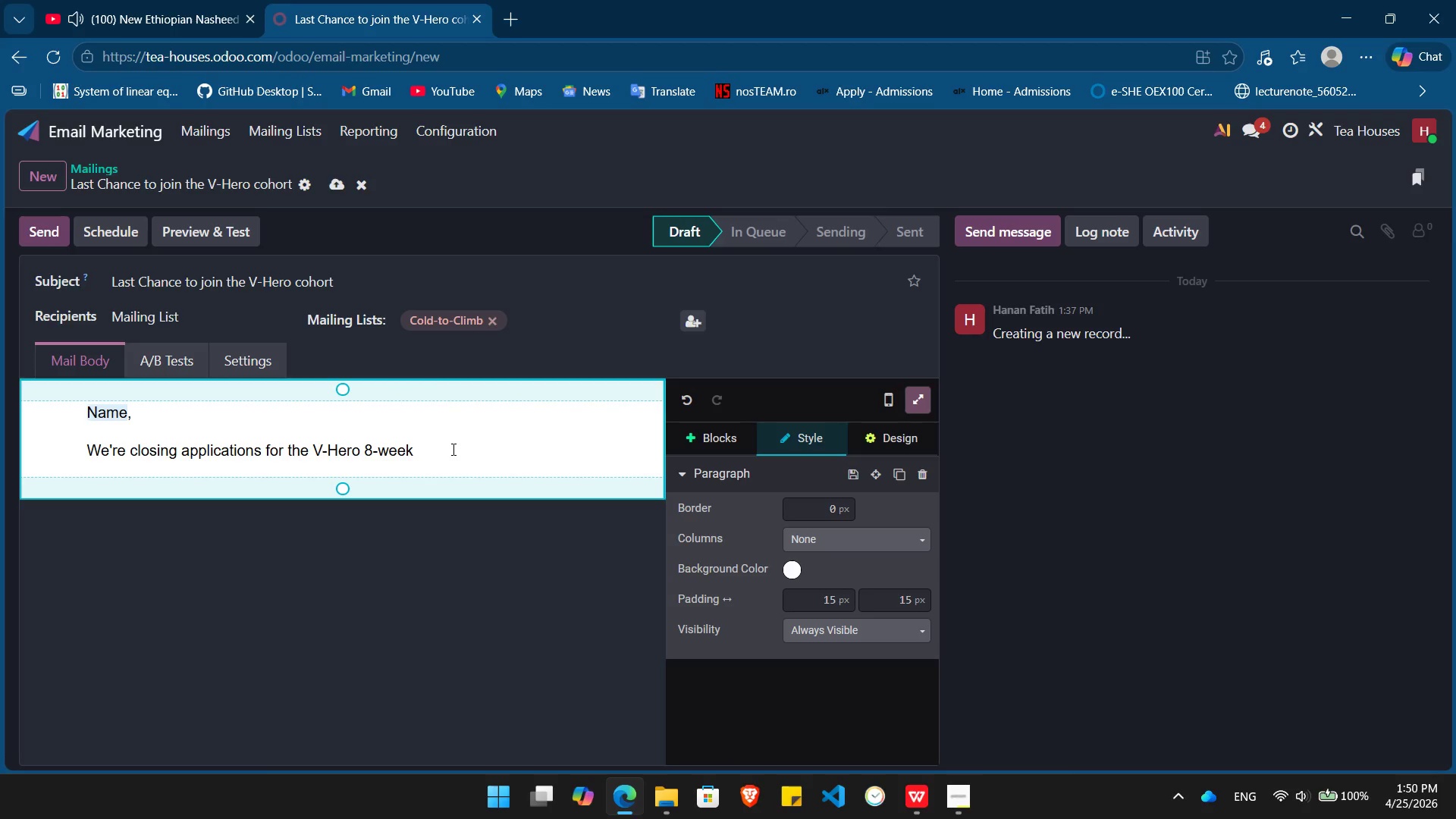 
type( challenge tonight.)
 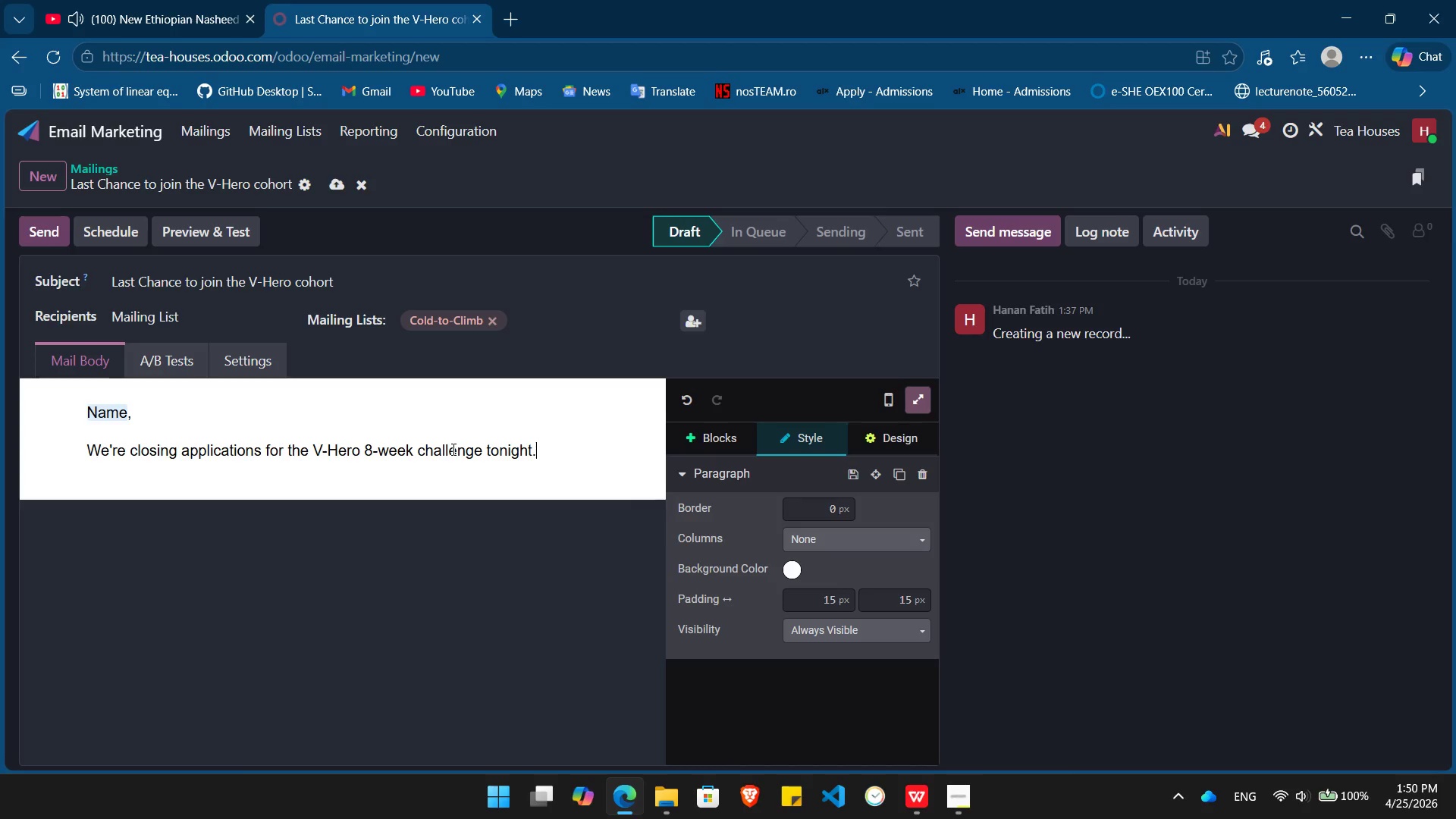 
key(Enter)
 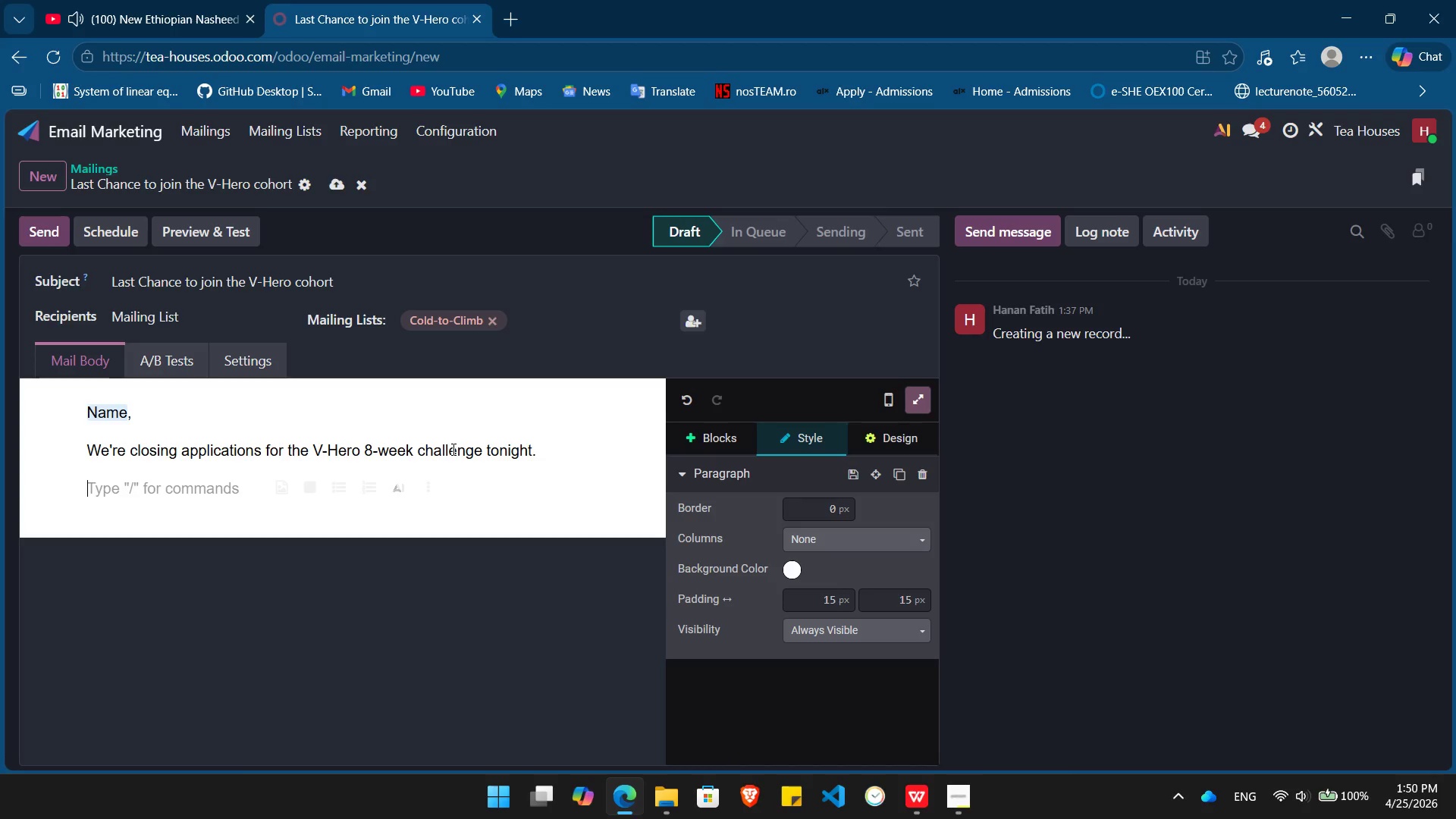 
type(You've been away for a while, and this is the most)
 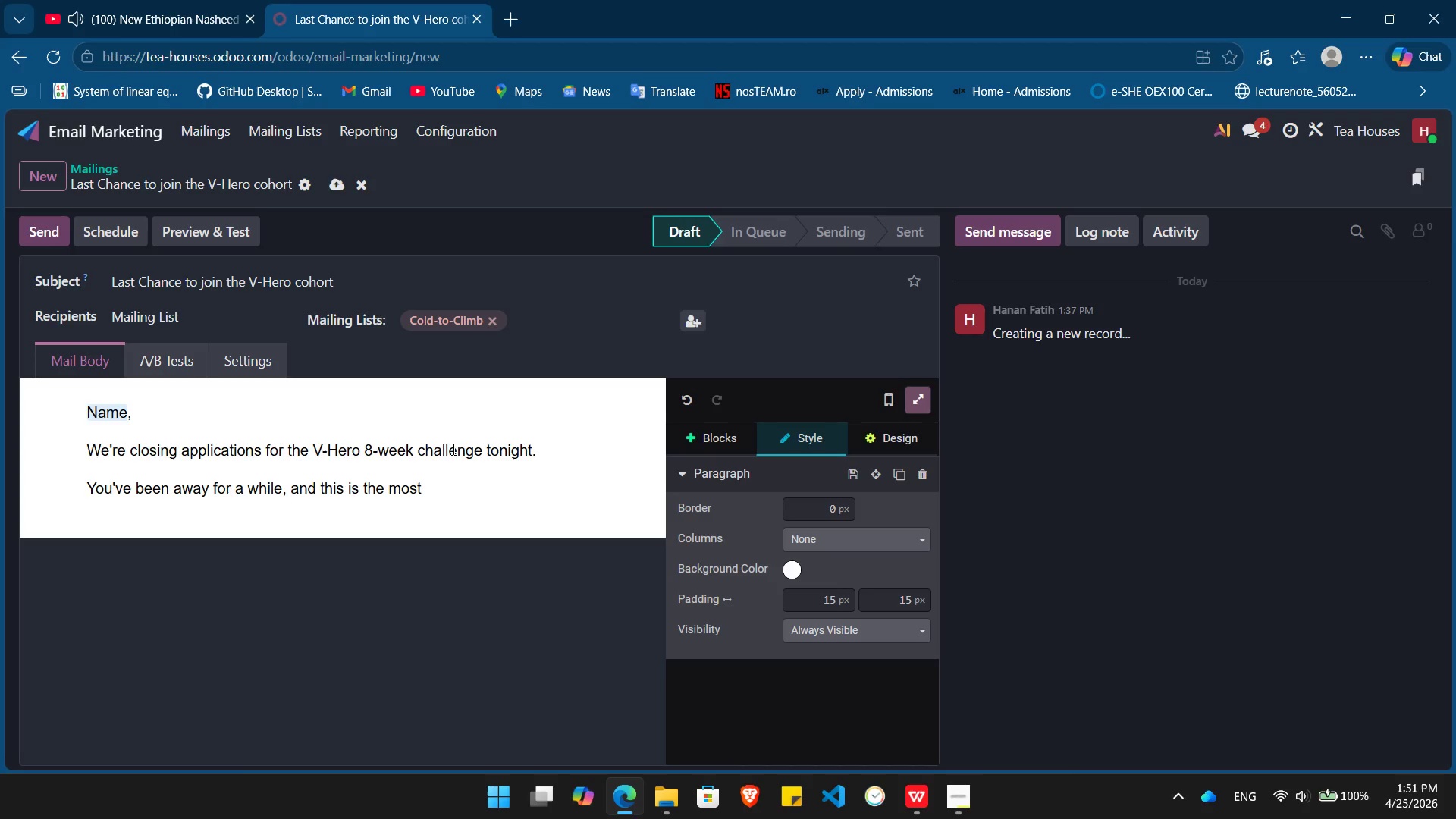 
wait(9.67)
 